 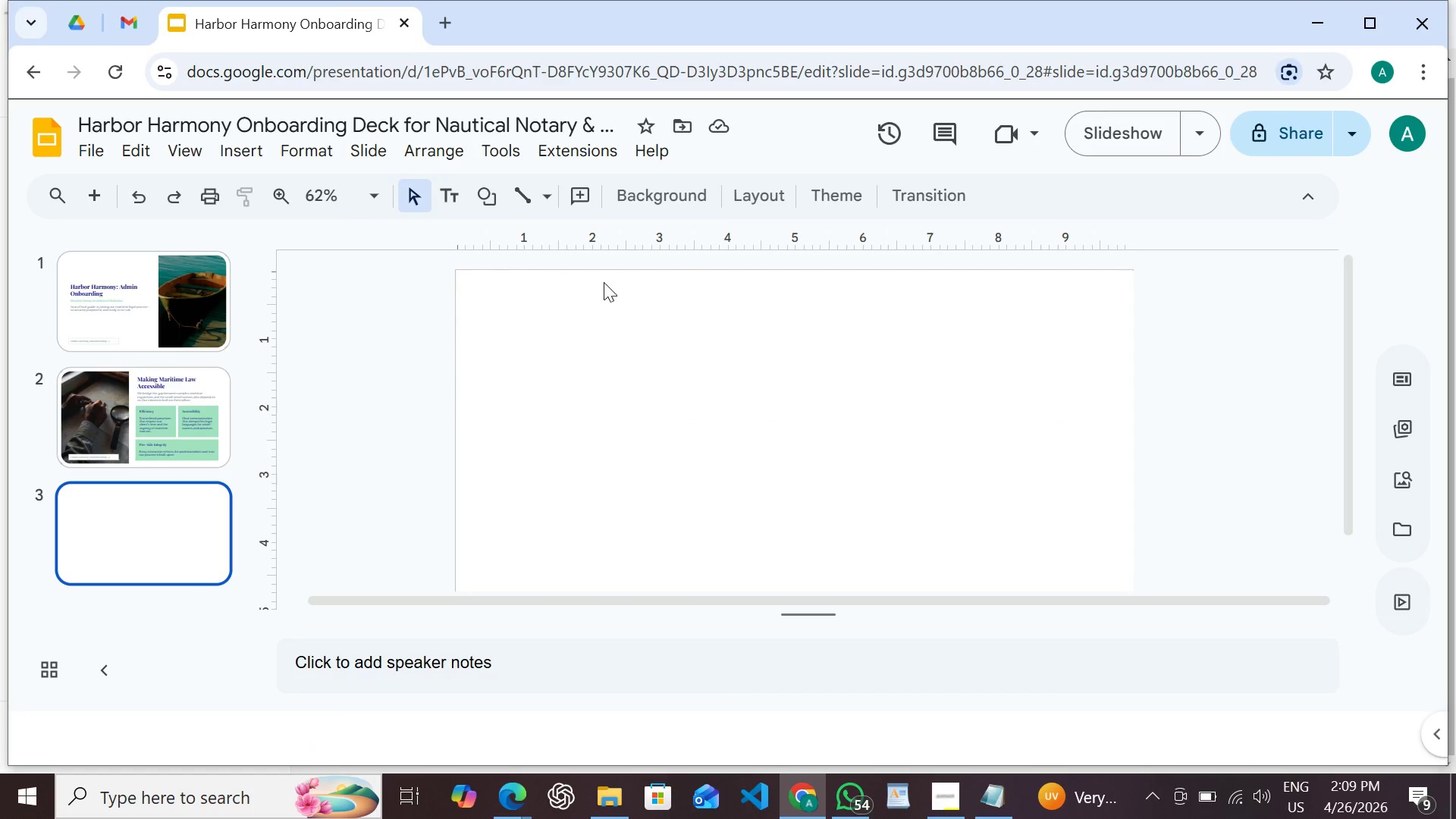 
left_click([142, 389])
 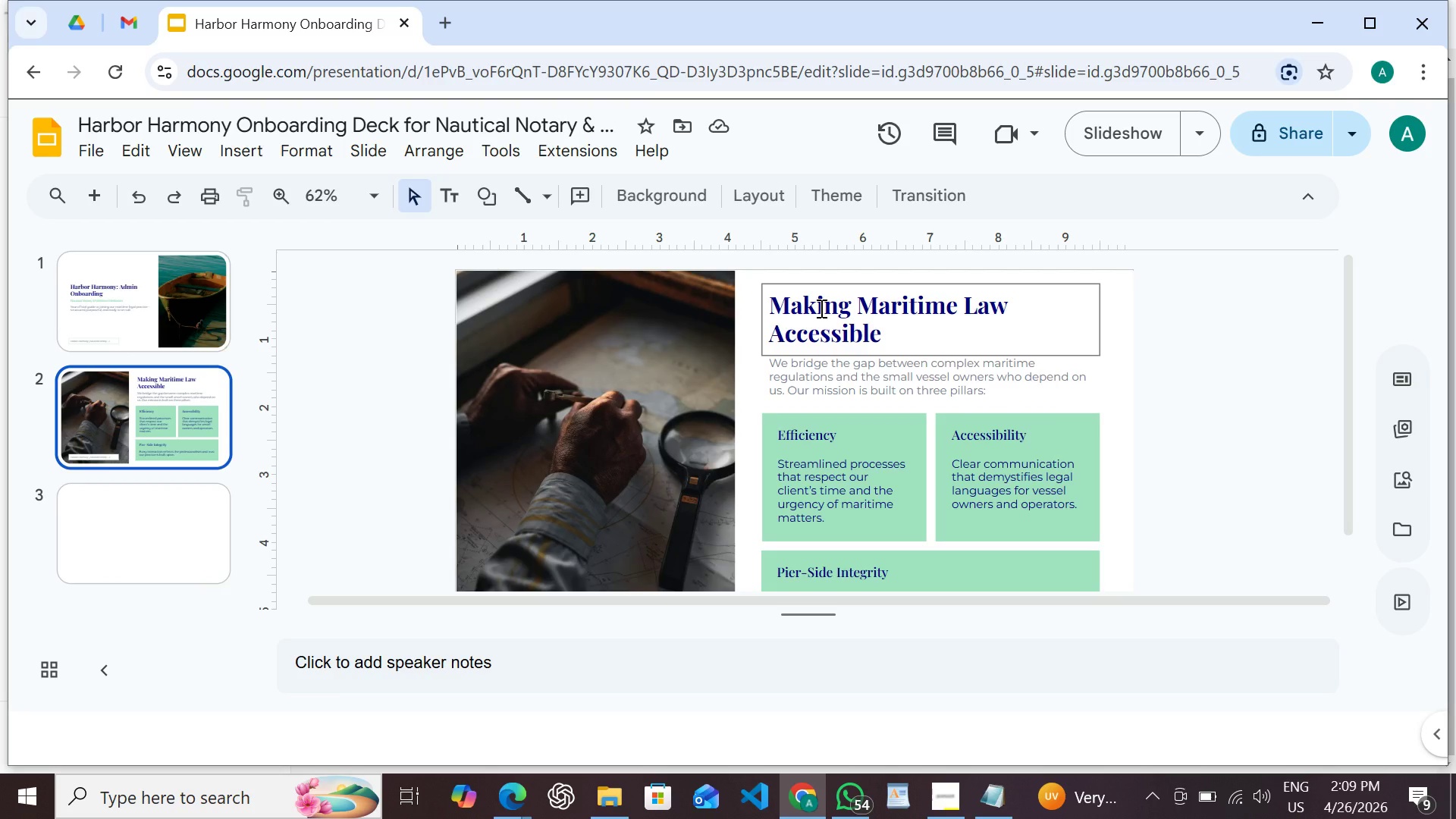 
hold_key(key=ShiftLeft, duration=1.53)
left_click([820, 308])
 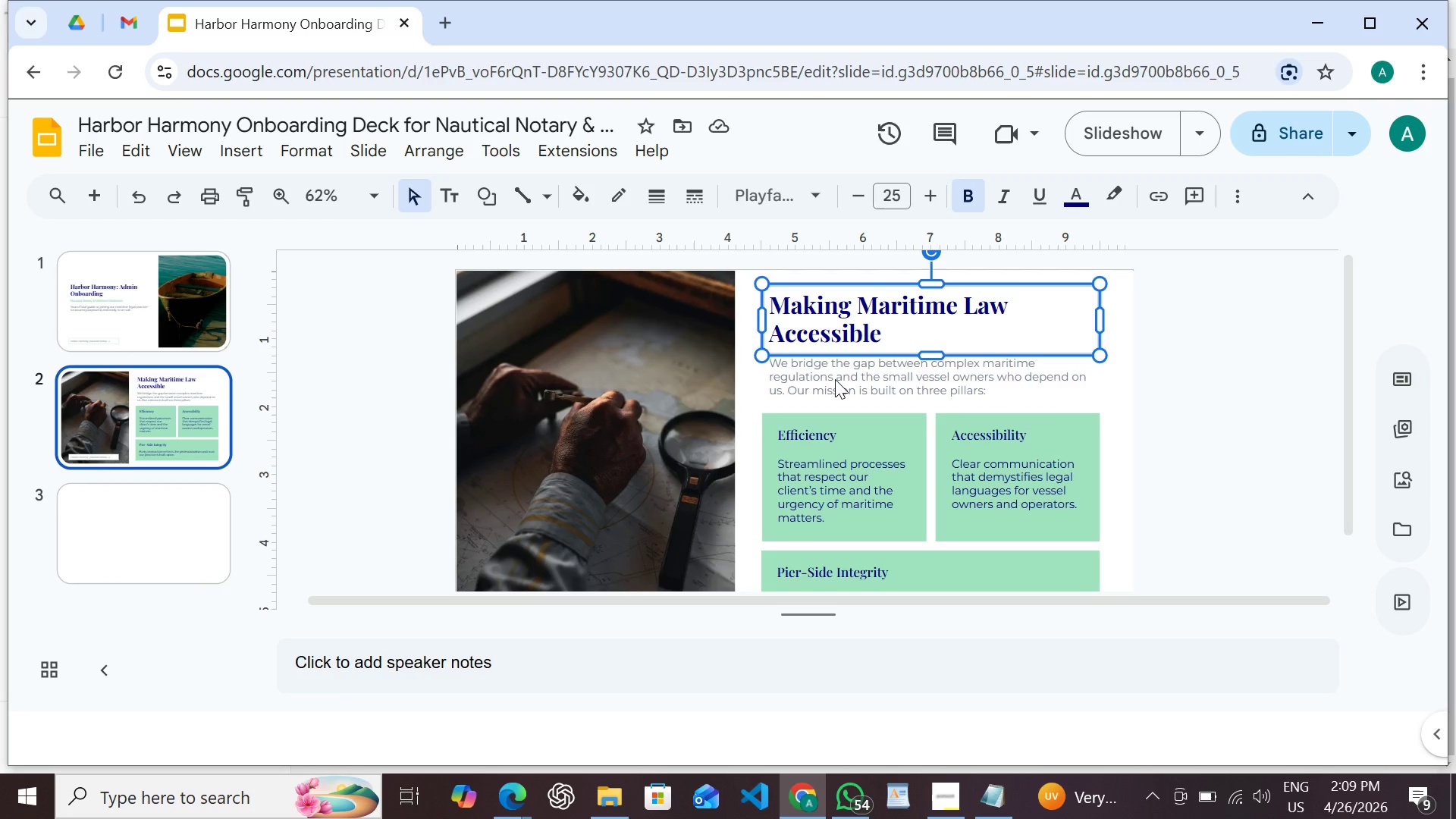 
left_click([835, 379])
 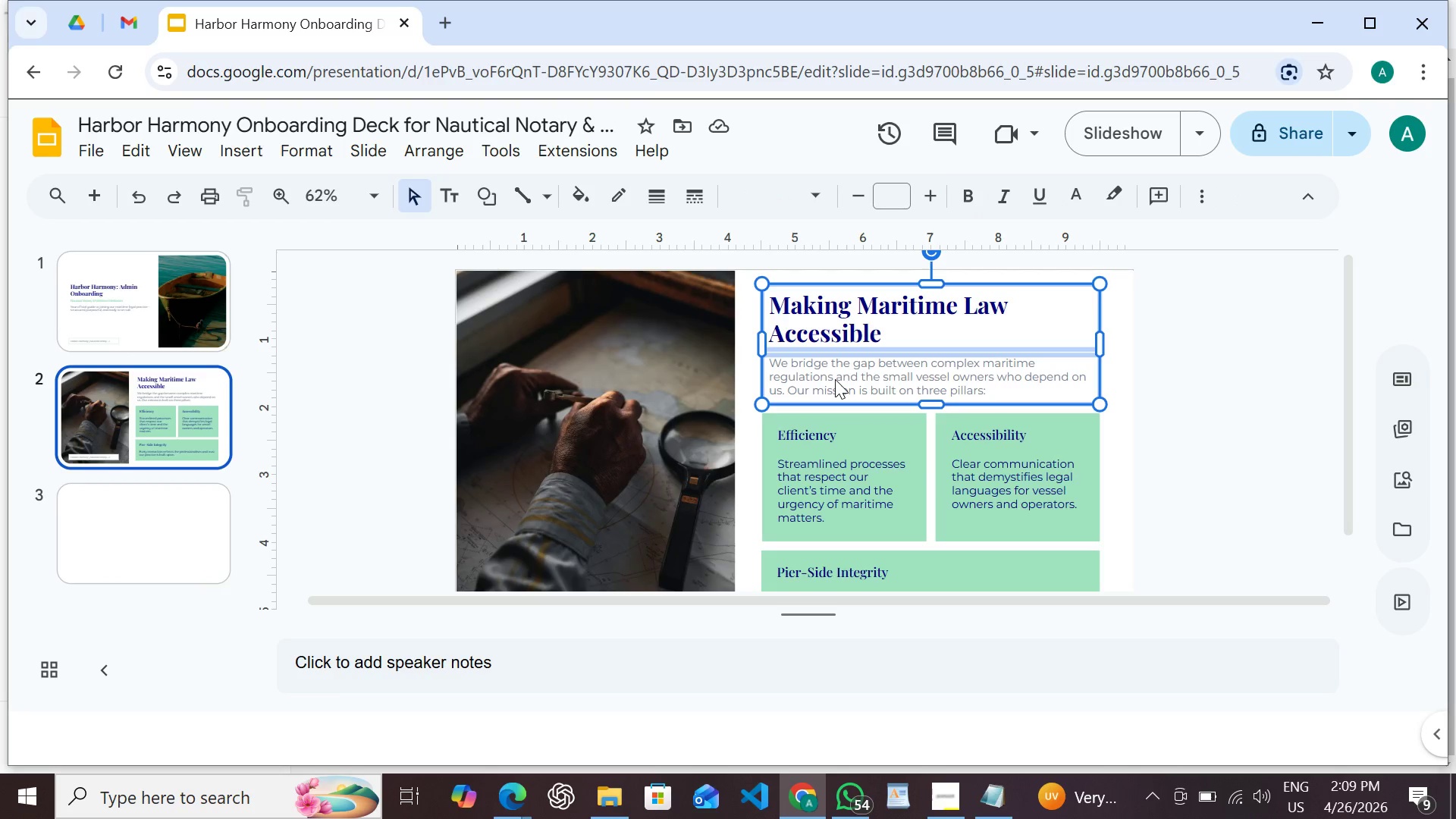 
key(Shift+ShiftLeft)
 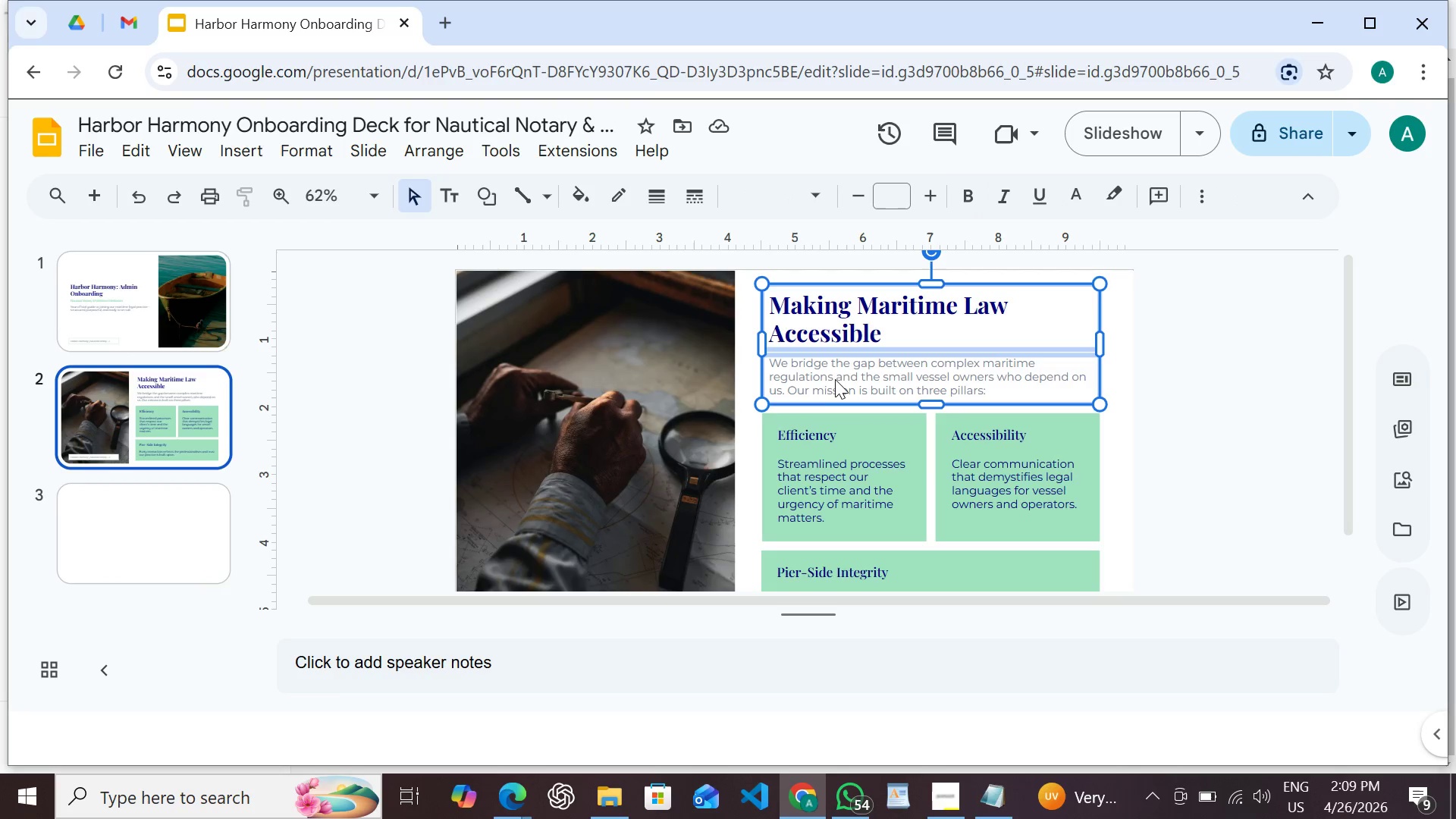 
key(Shift+ShiftLeft)
 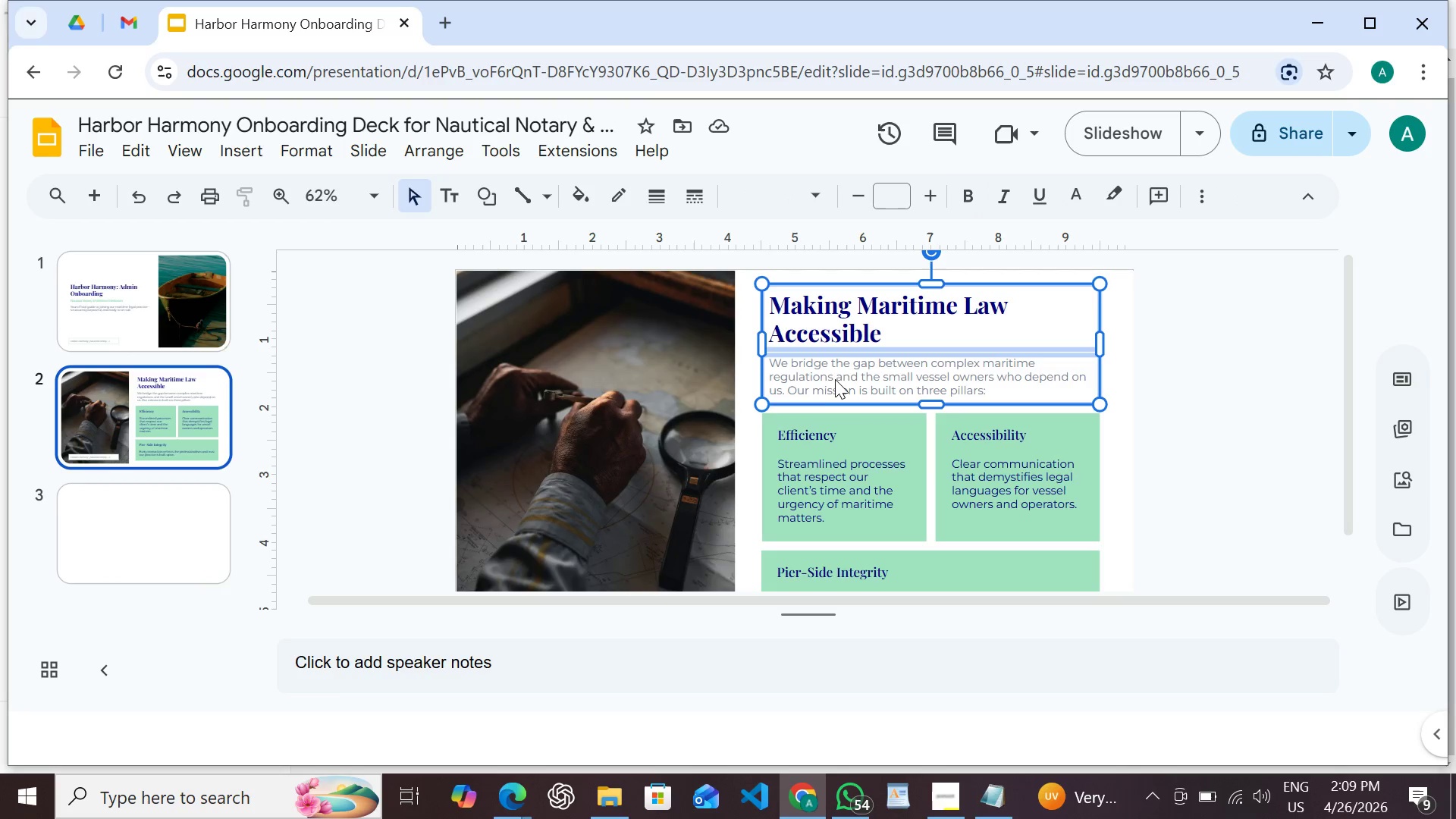 
key(Shift+ShiftLeft)
 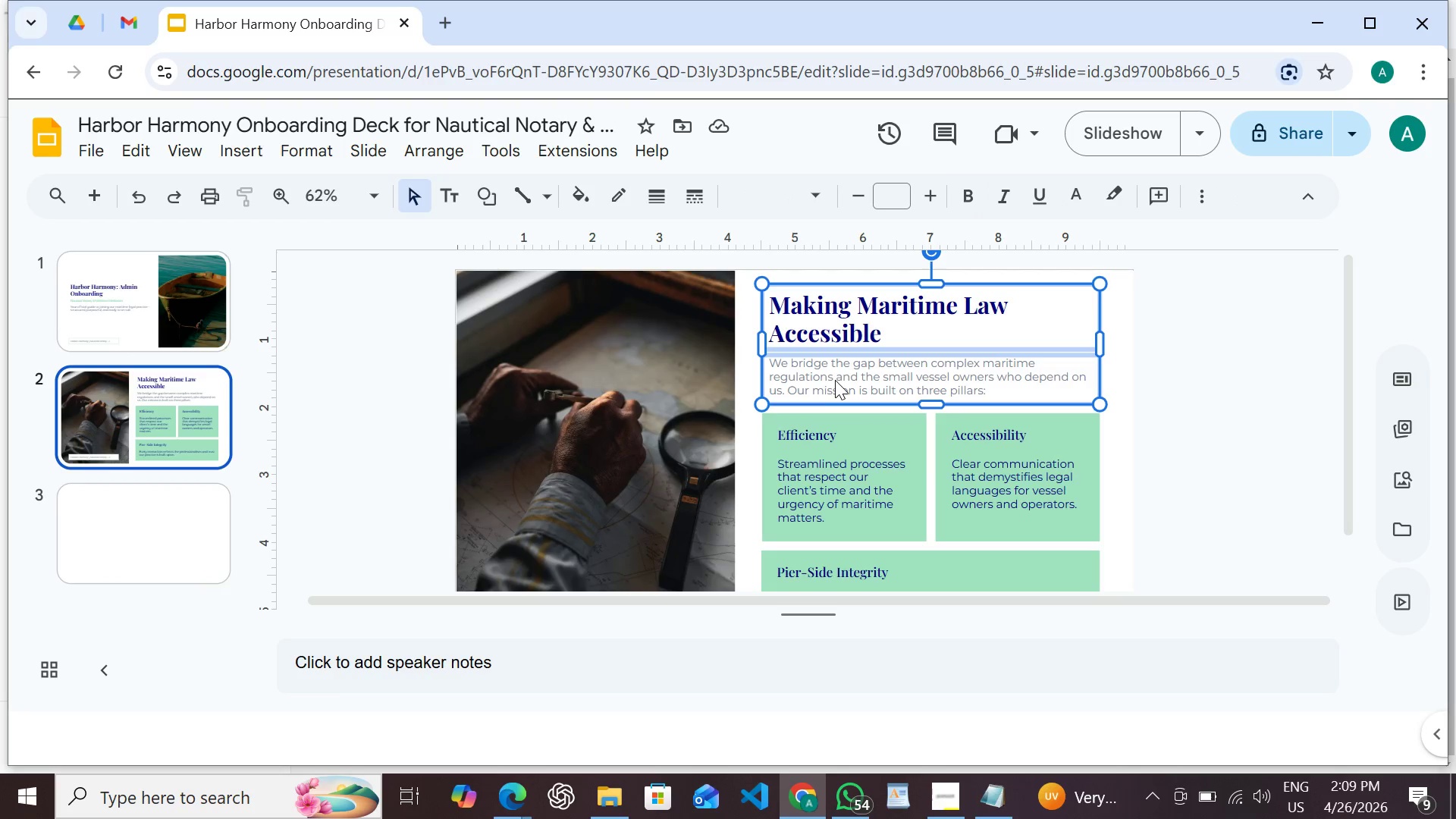 
key(Shift+ShiftLeft)
 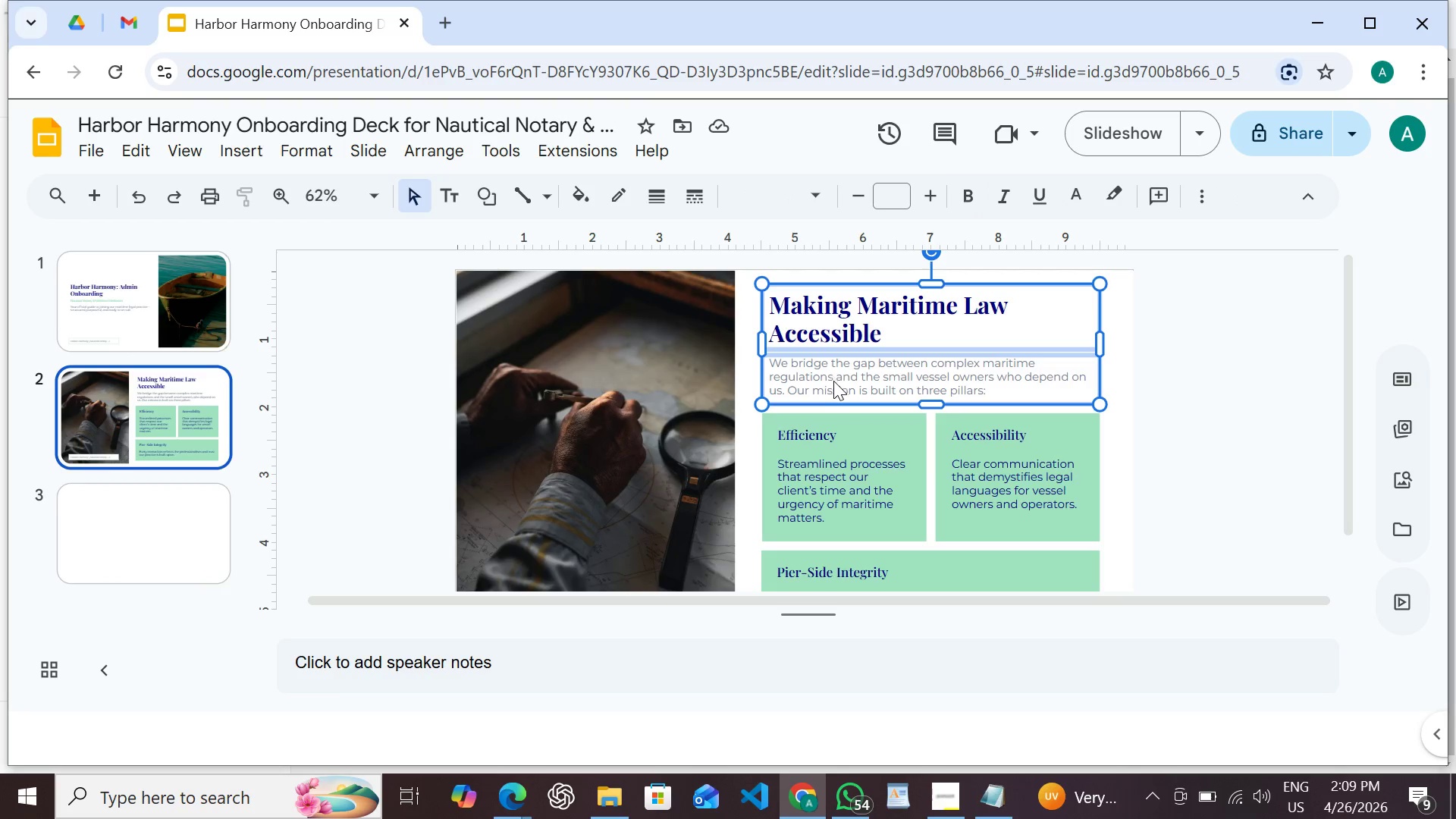 
key(Shift+ShiftLeft)
 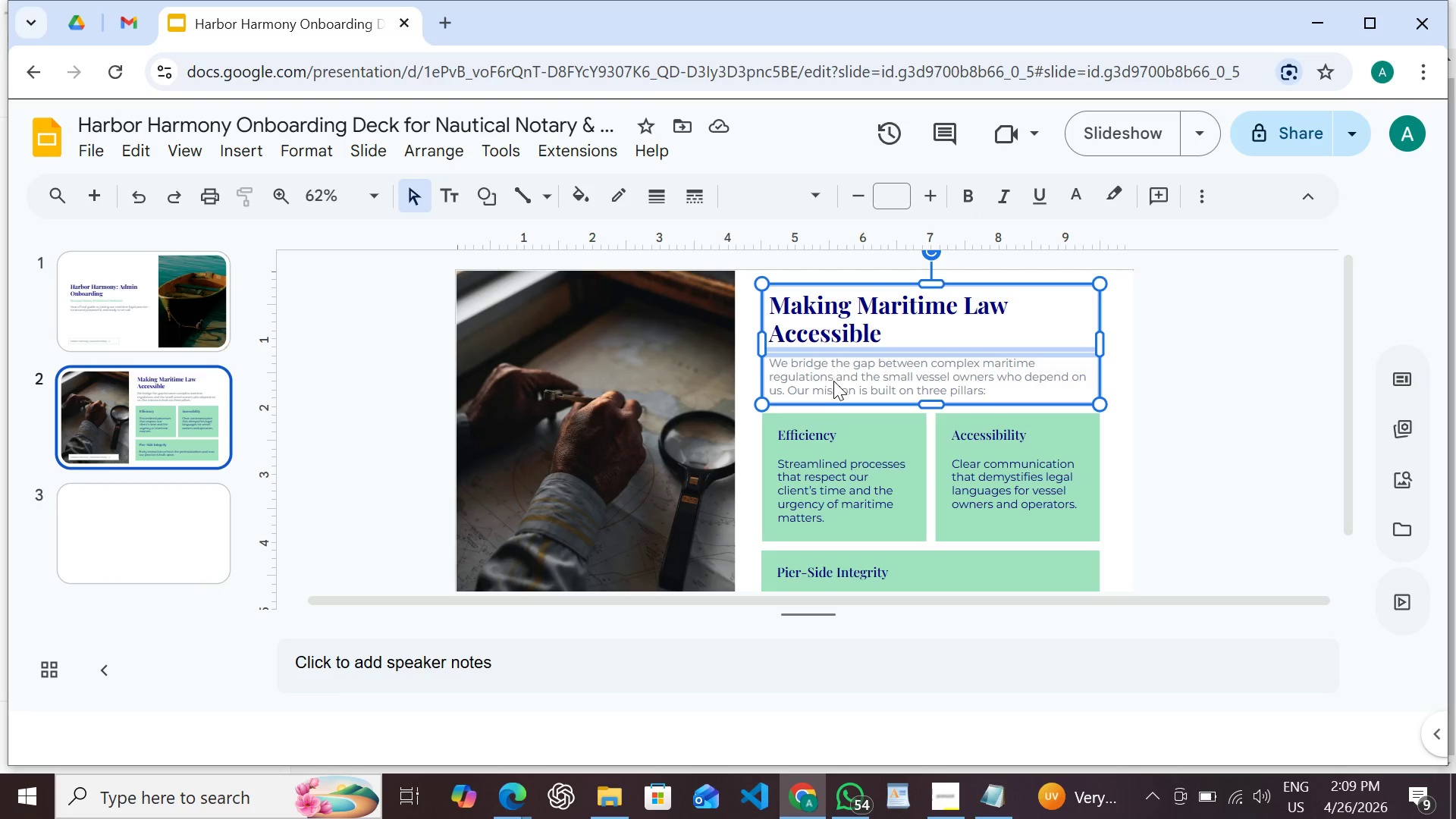 
key(Shift+ShiftLeft)
 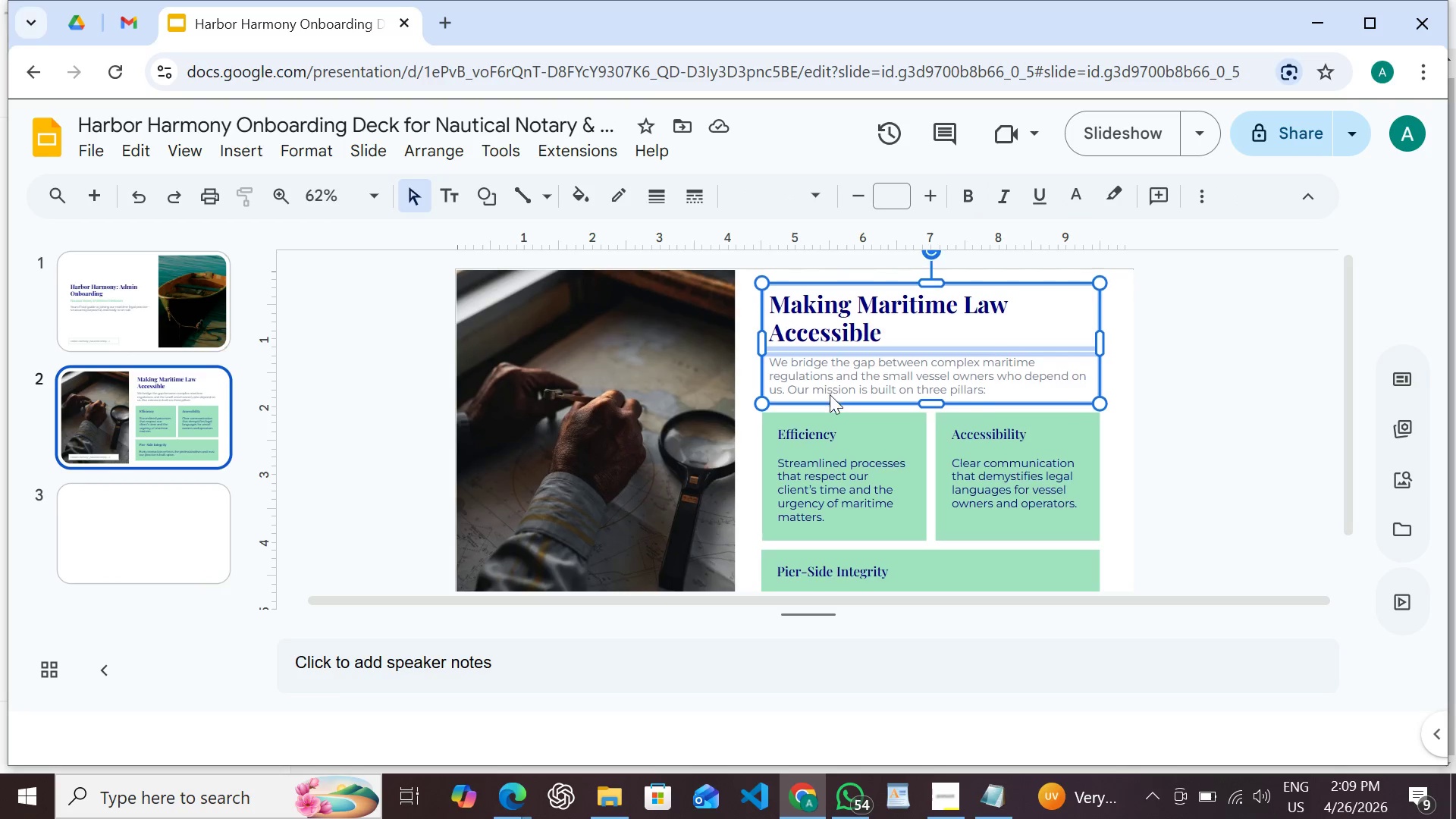 
scroll: coordinate [830, 403], scroll_direction: down, amount: 2.0
 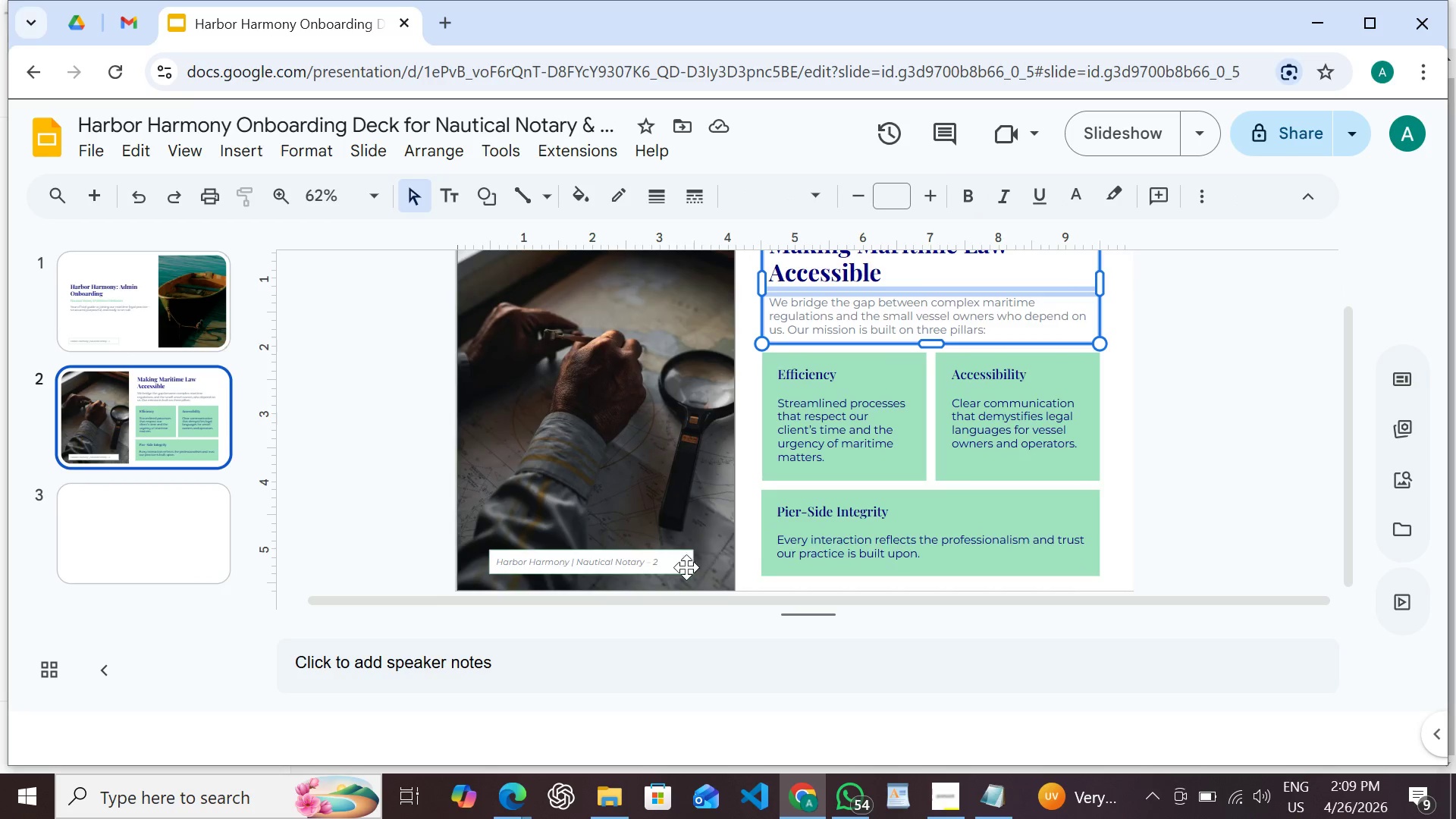 
hold_key(key=ShiftLeft, duration=0.83)
left_click([675, 561])
 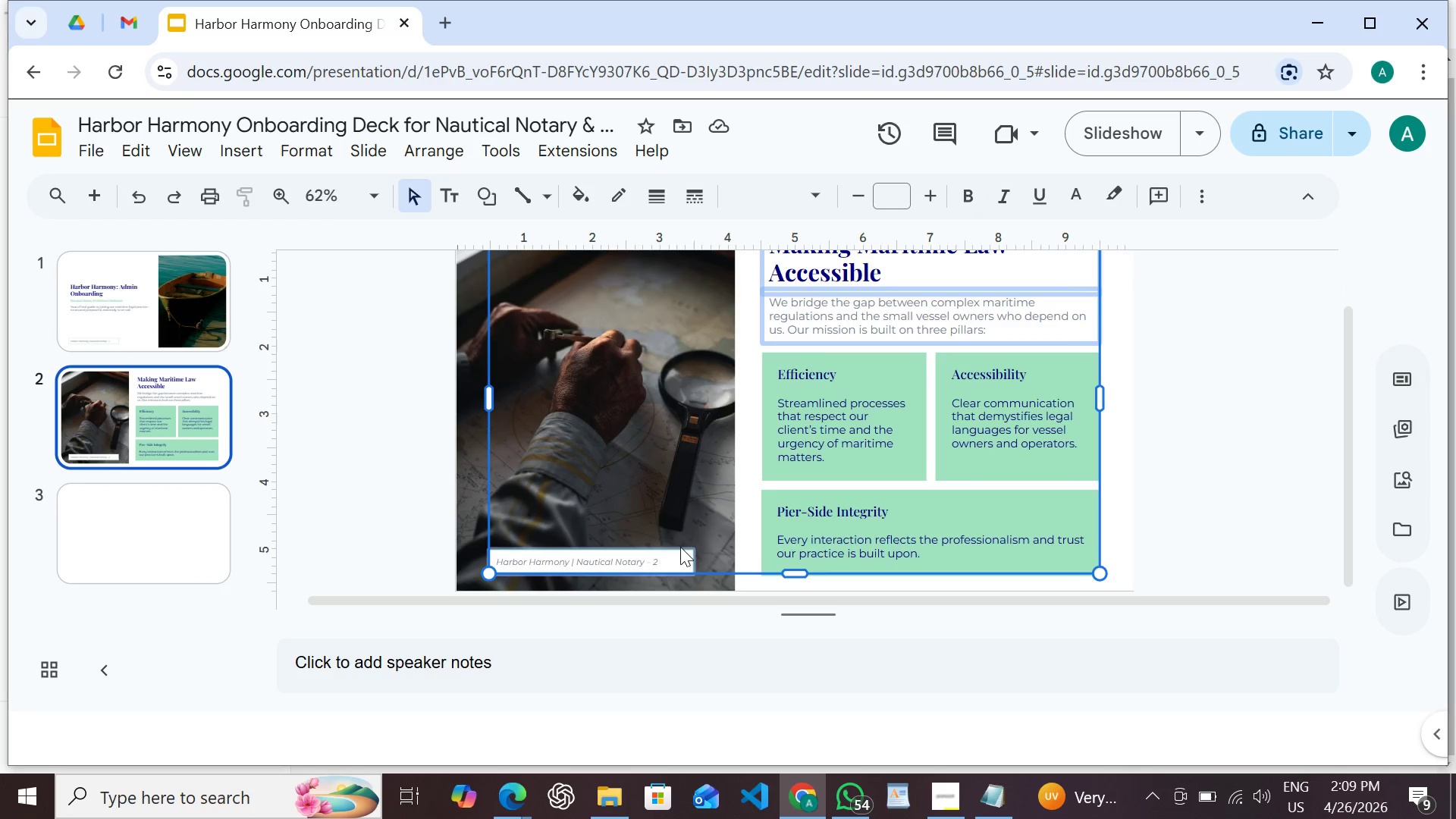 
right_click([680, 547])
 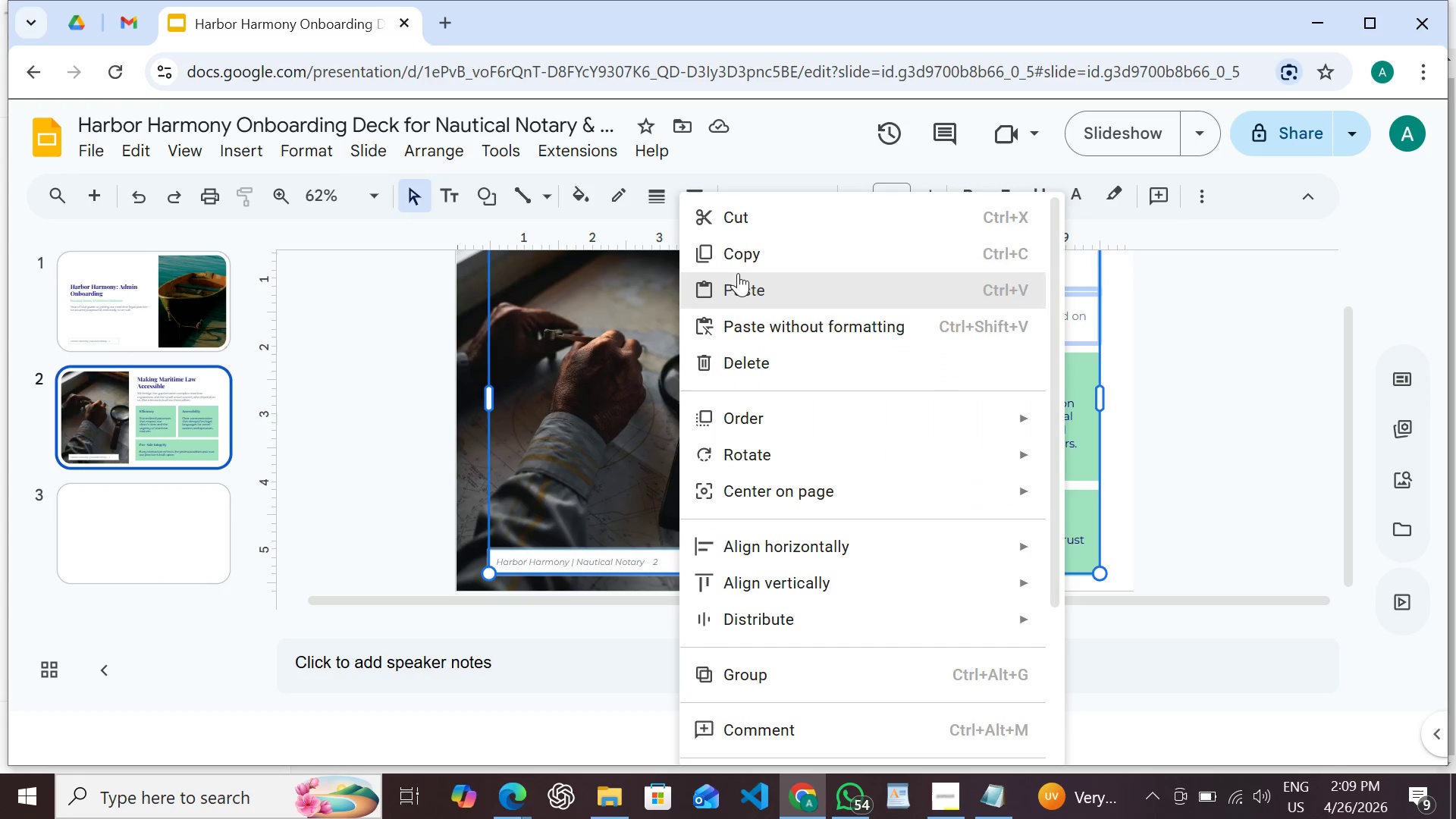 
left_click([739, 260])
 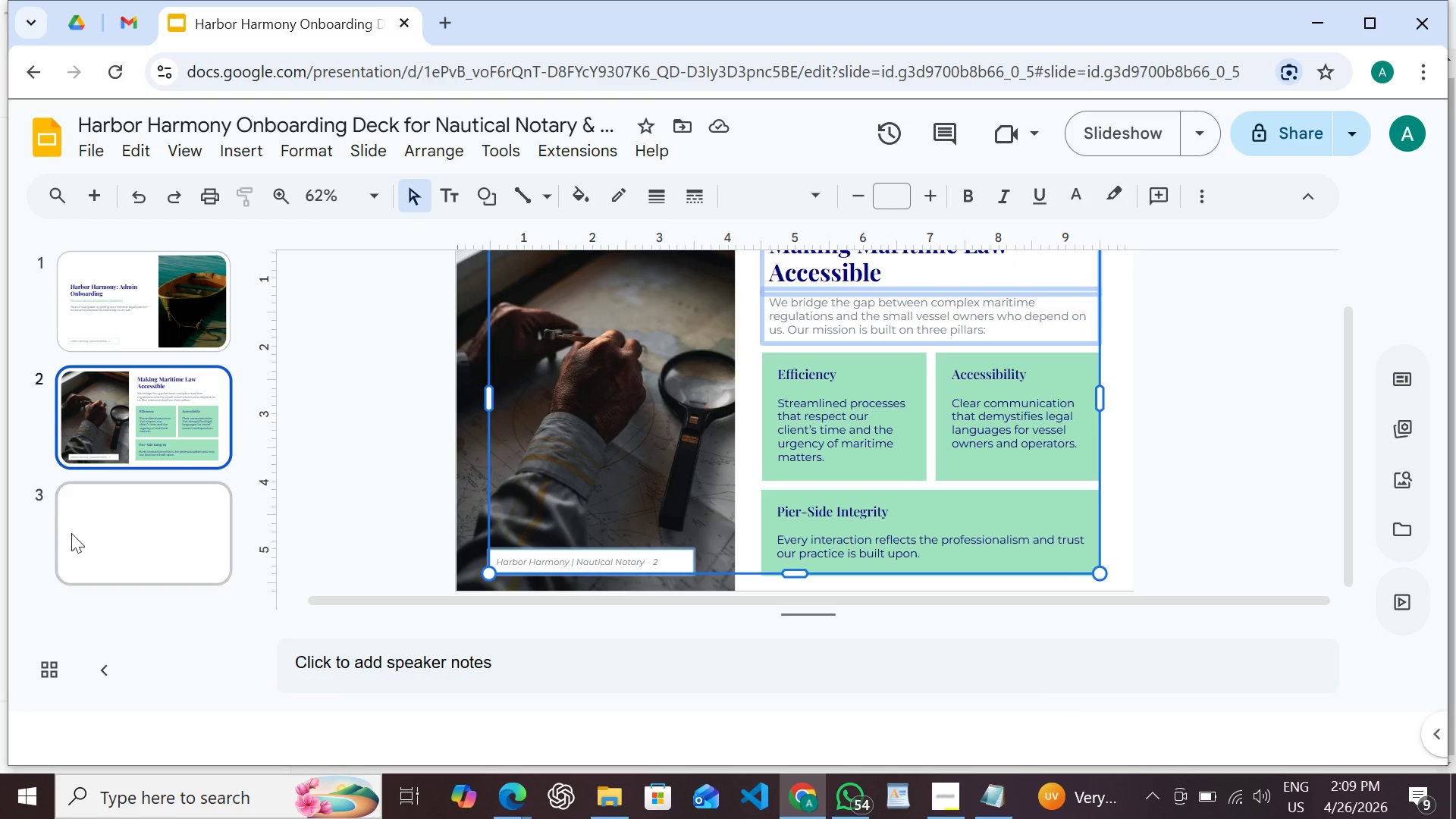 
left_click([77, 544])
 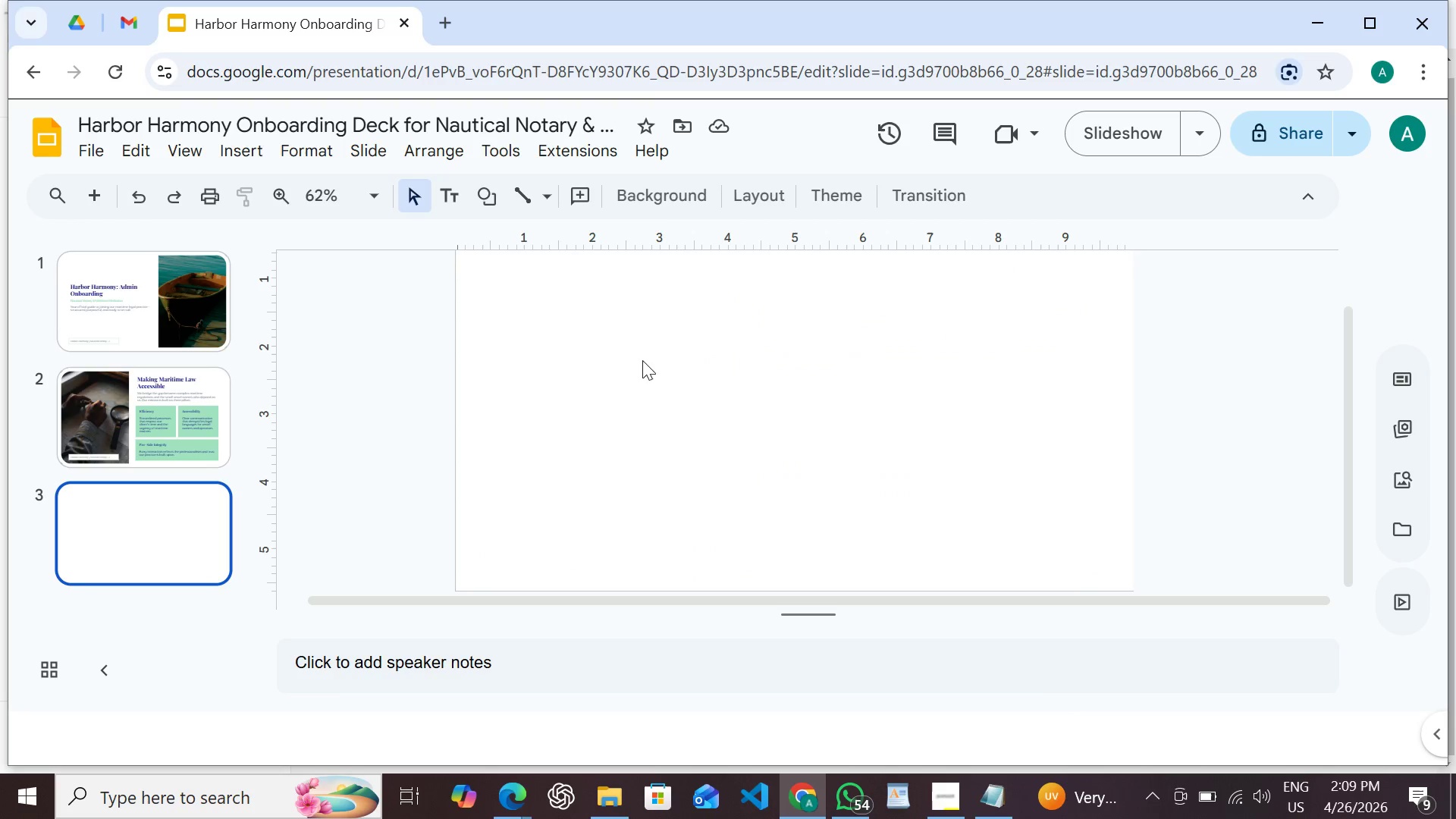 
right_click([606, 361])
 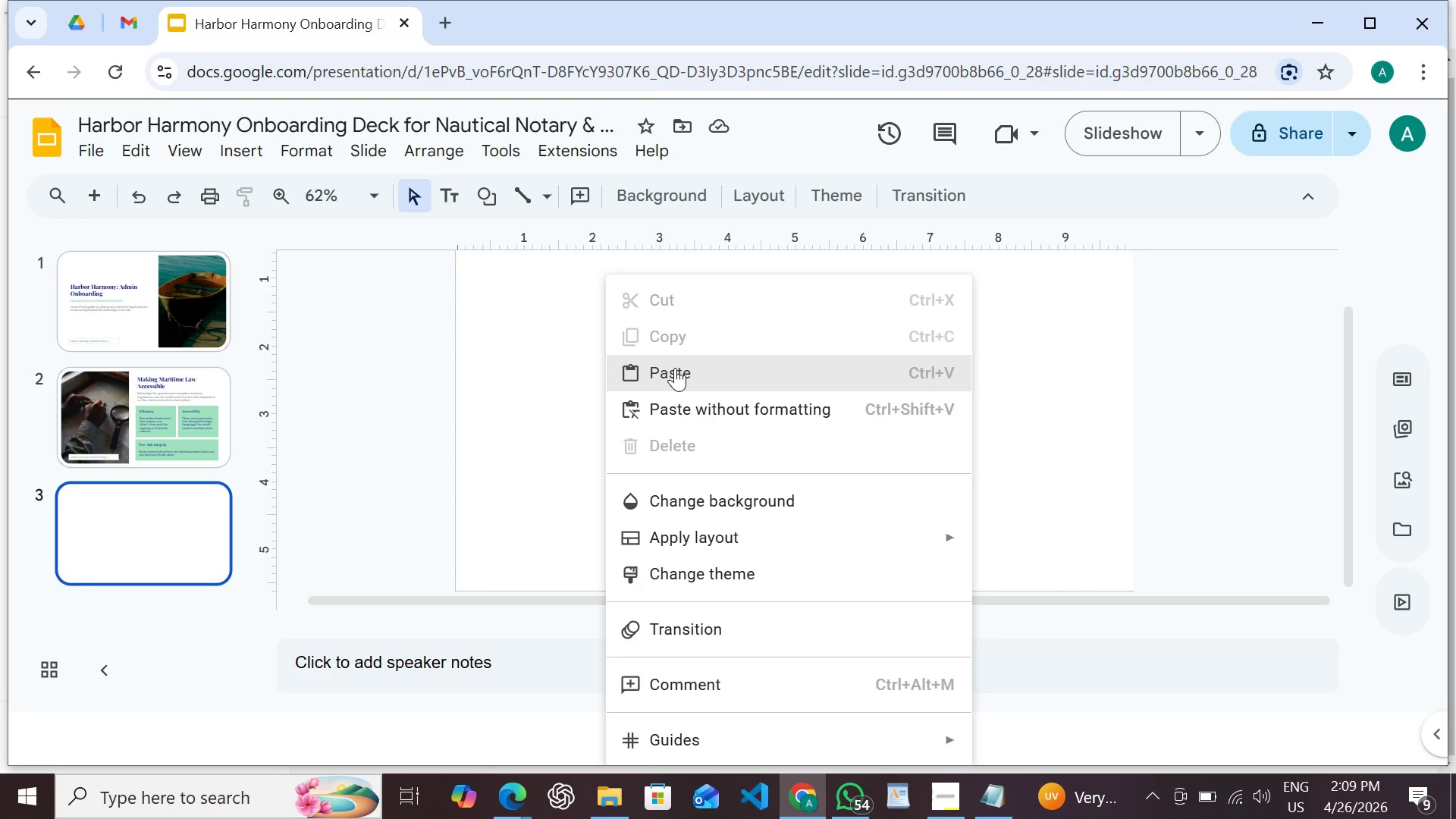 
left_click([675, 368])
 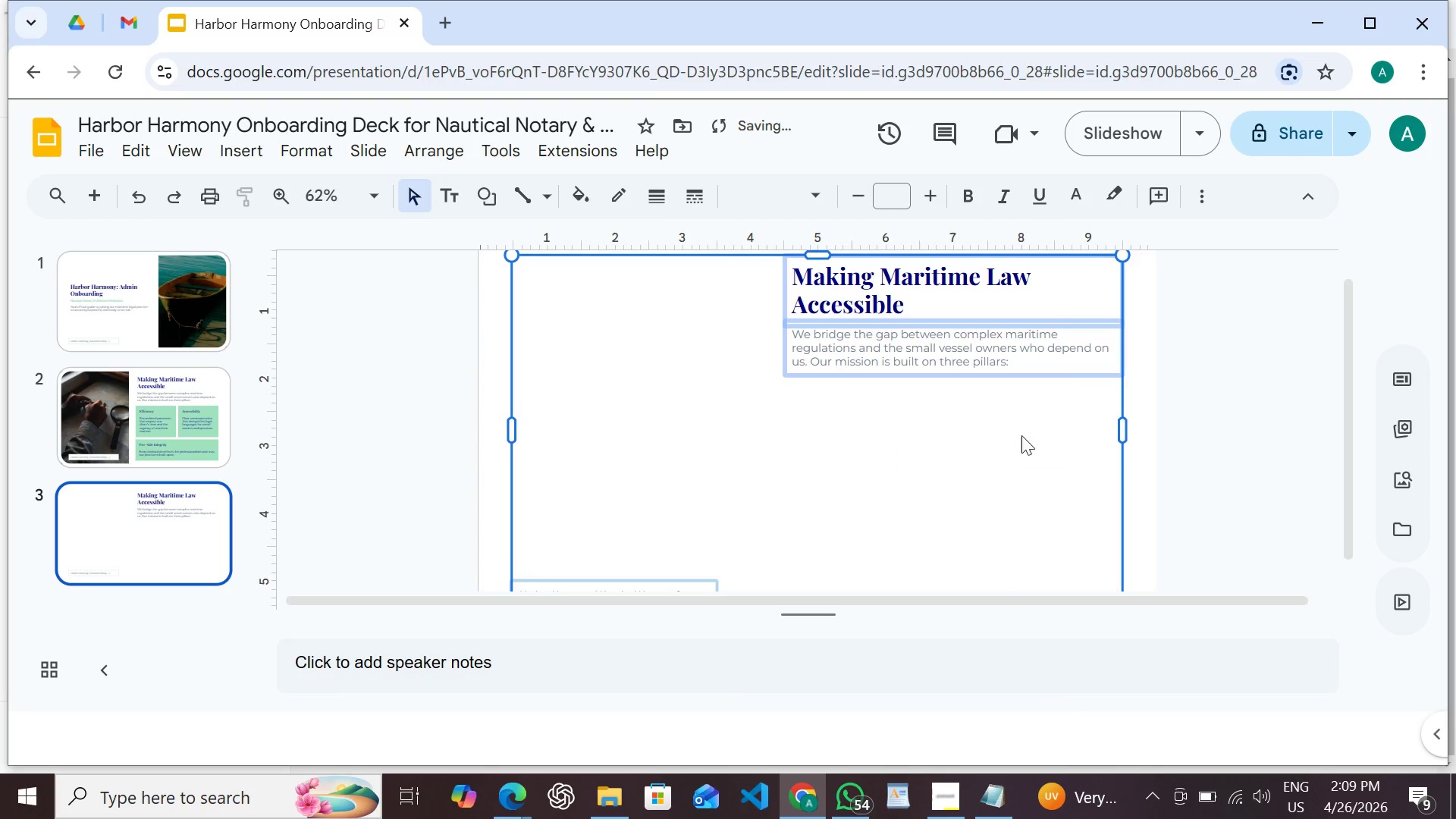 
left_click([1168, 331])
 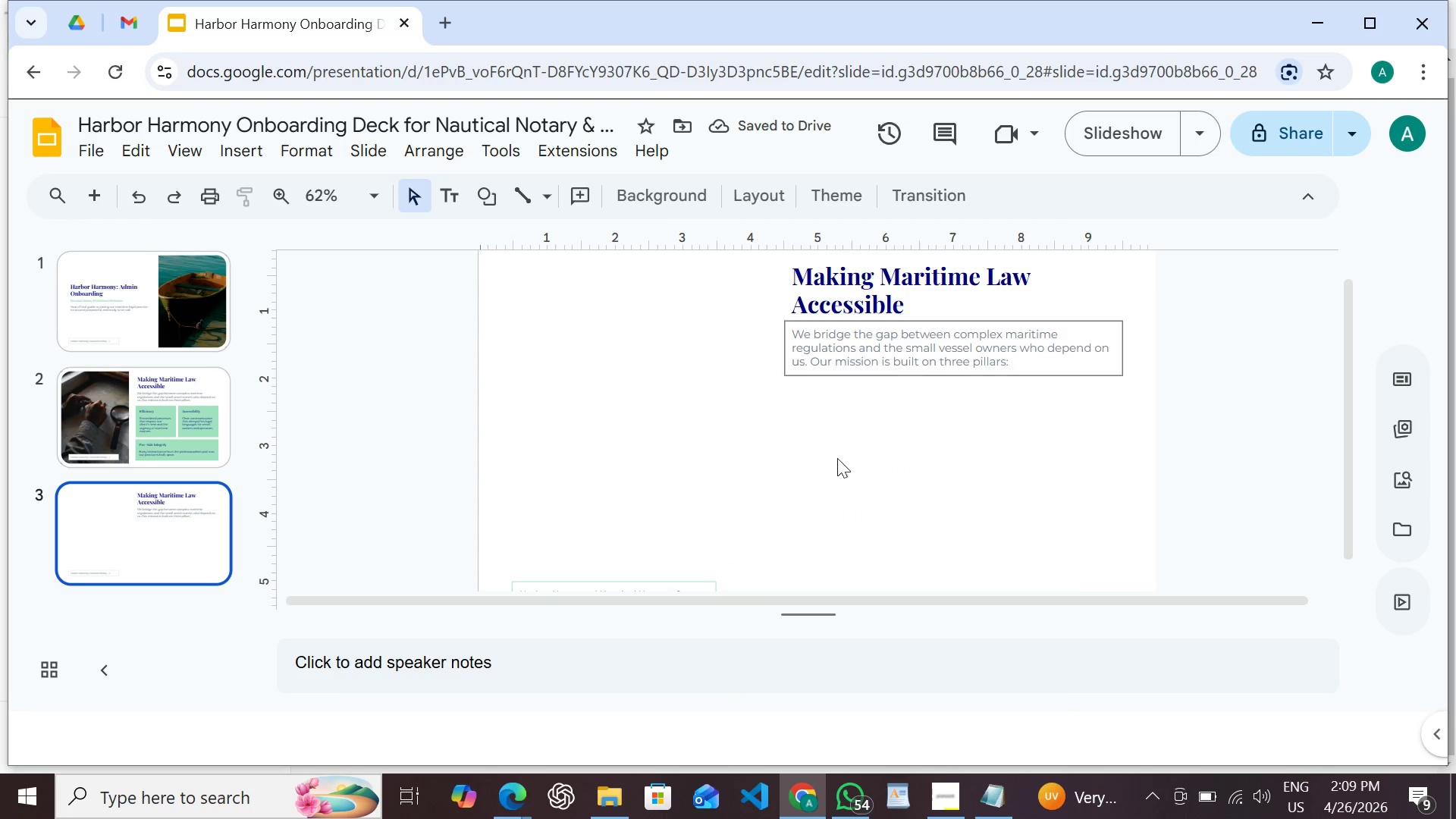 
scroll: coordinate [811, 467], scroll_direction: down, amount: 1.0
 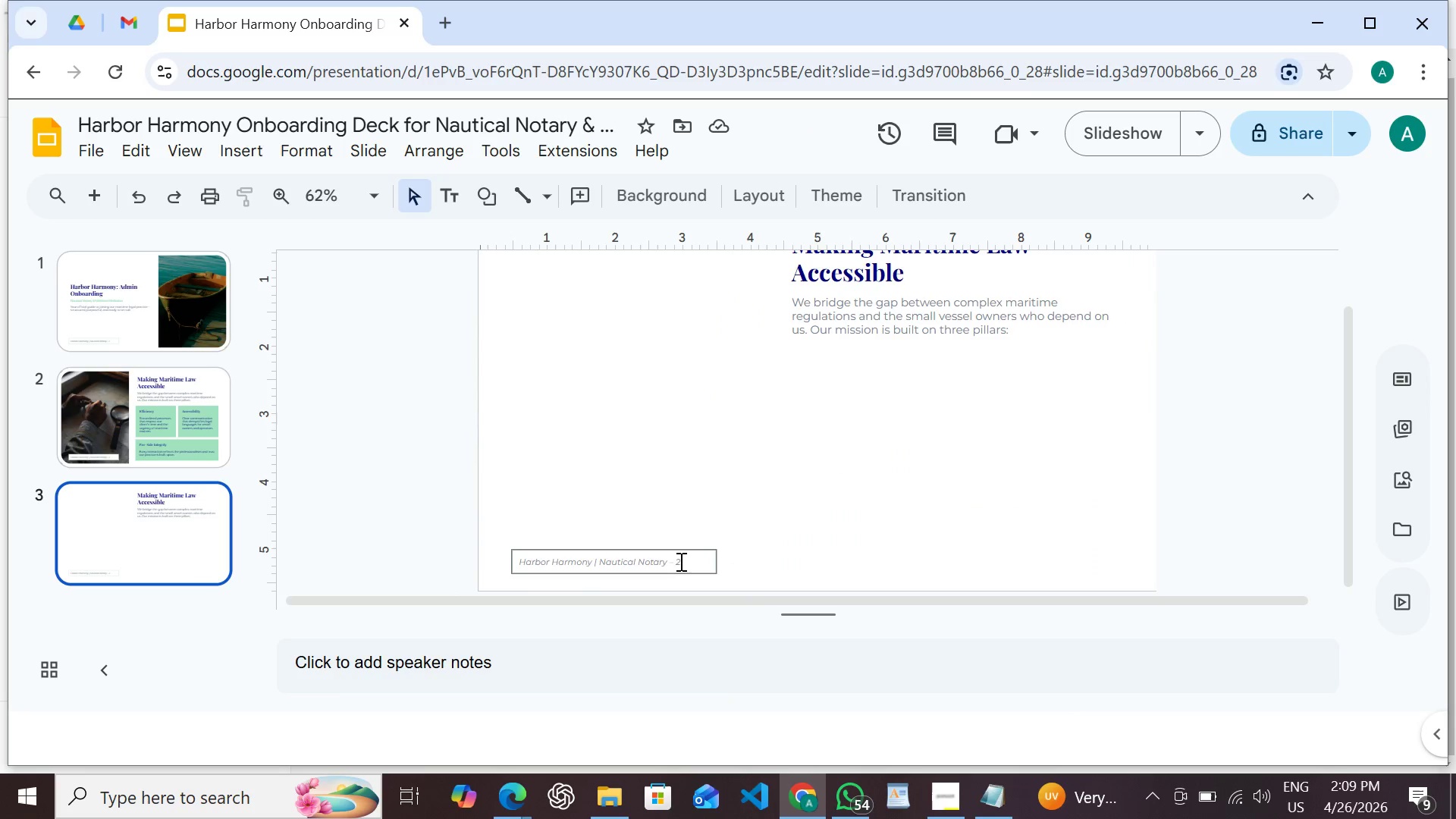 
left_click([679, 561])
 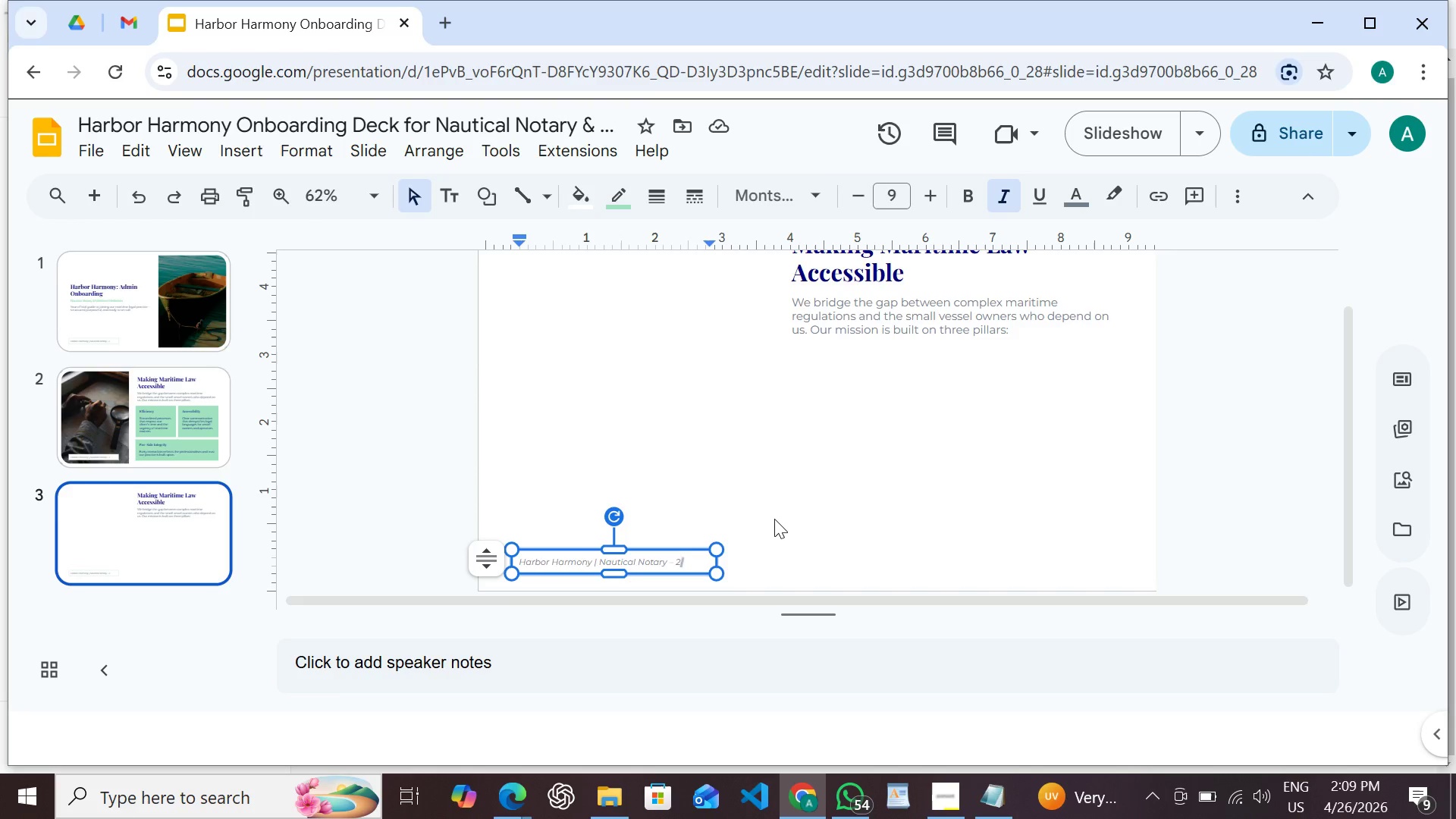 
key(Backspace)
 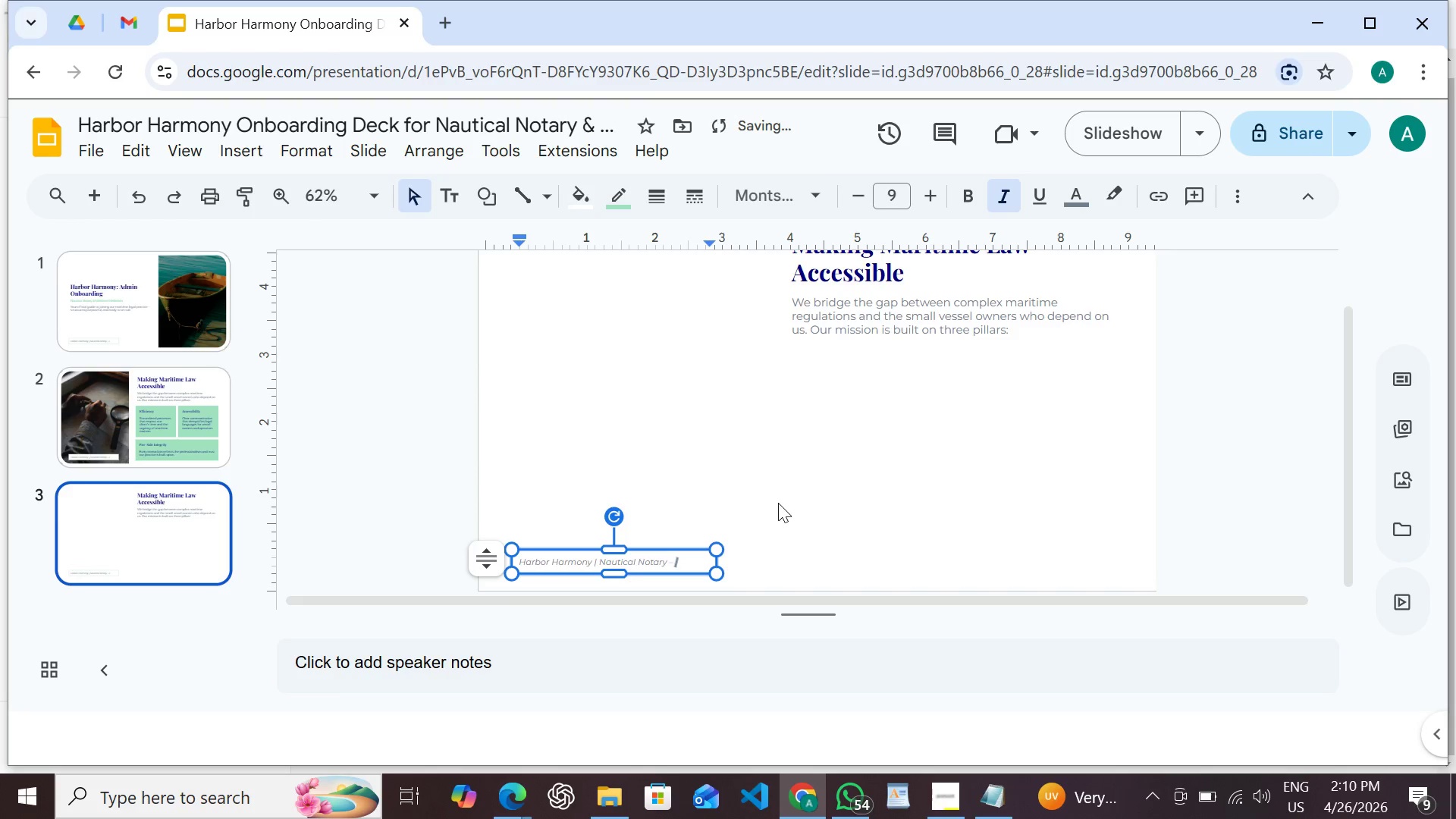 
key(3)
 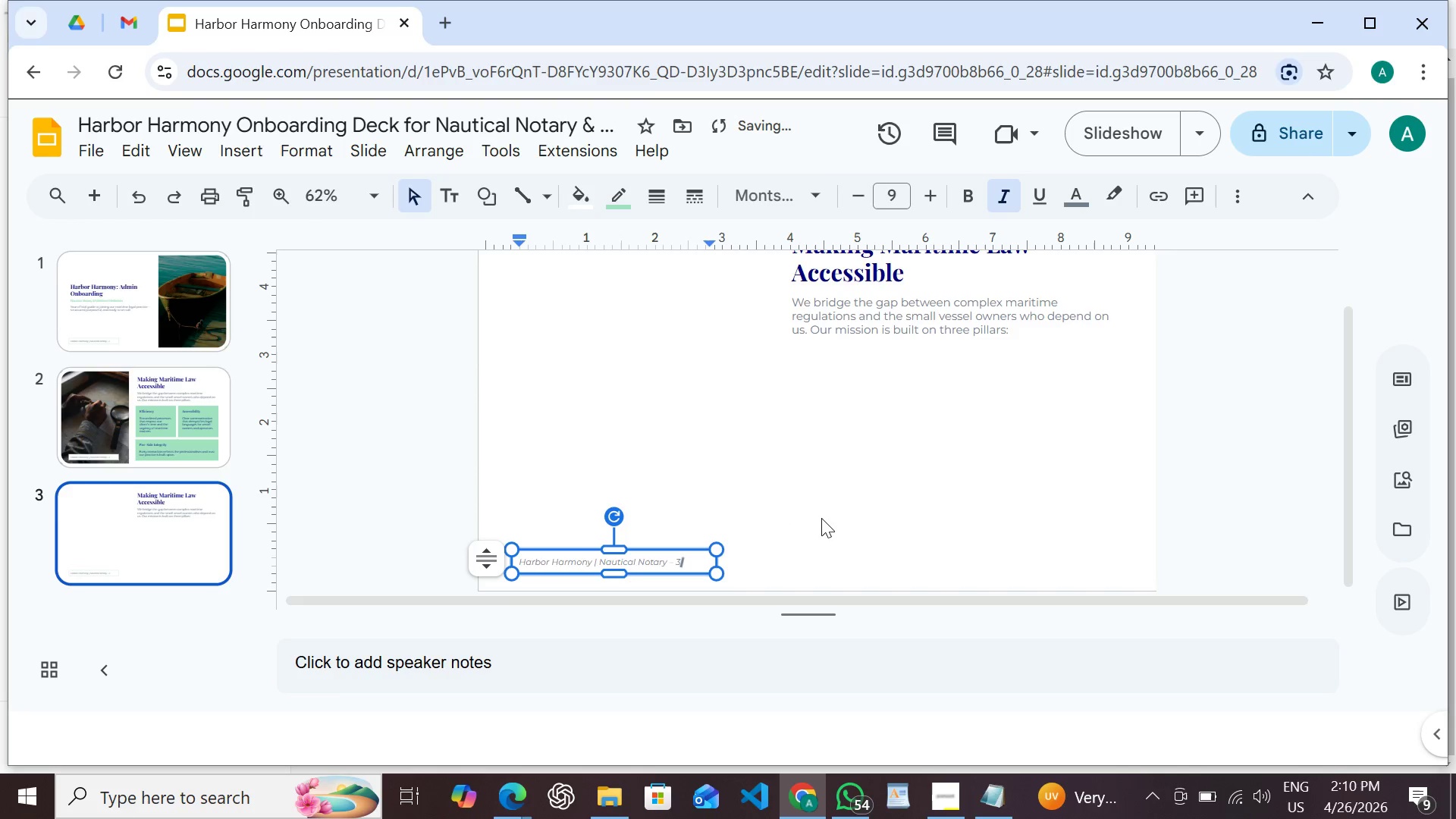 
left_click([821, 518])
 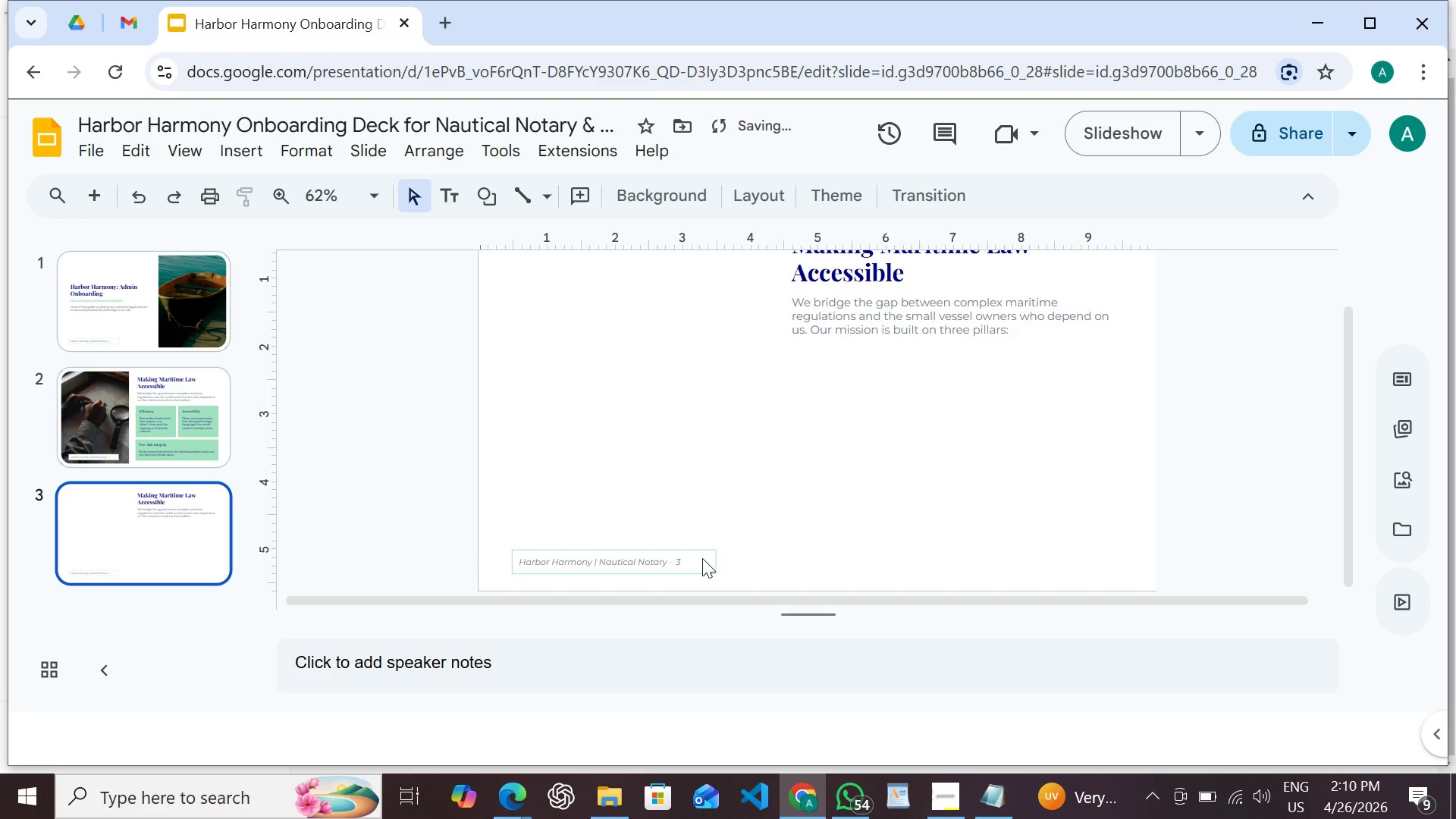 
double_click([702, 558])
 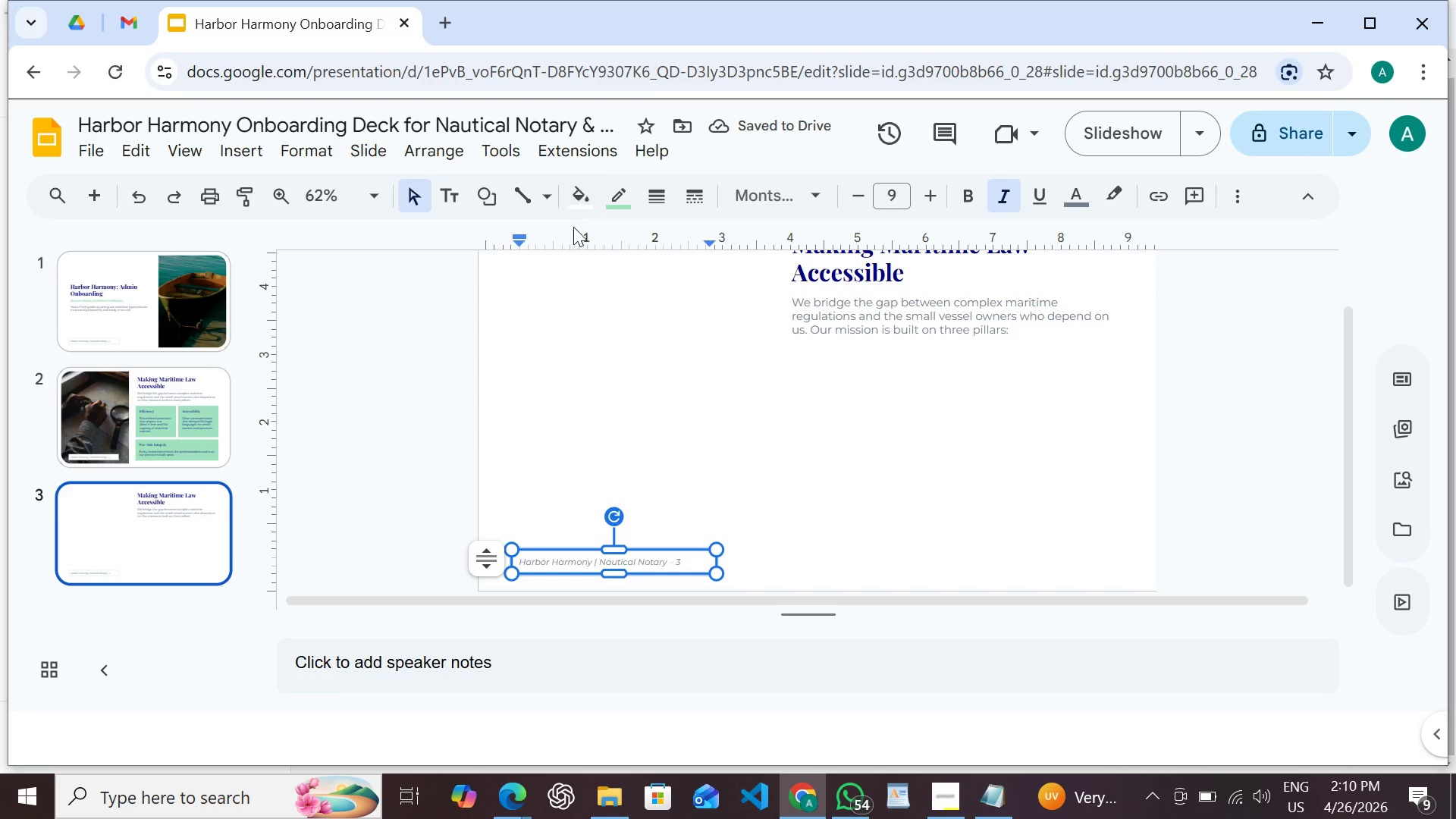 
left_click([585, 175])
 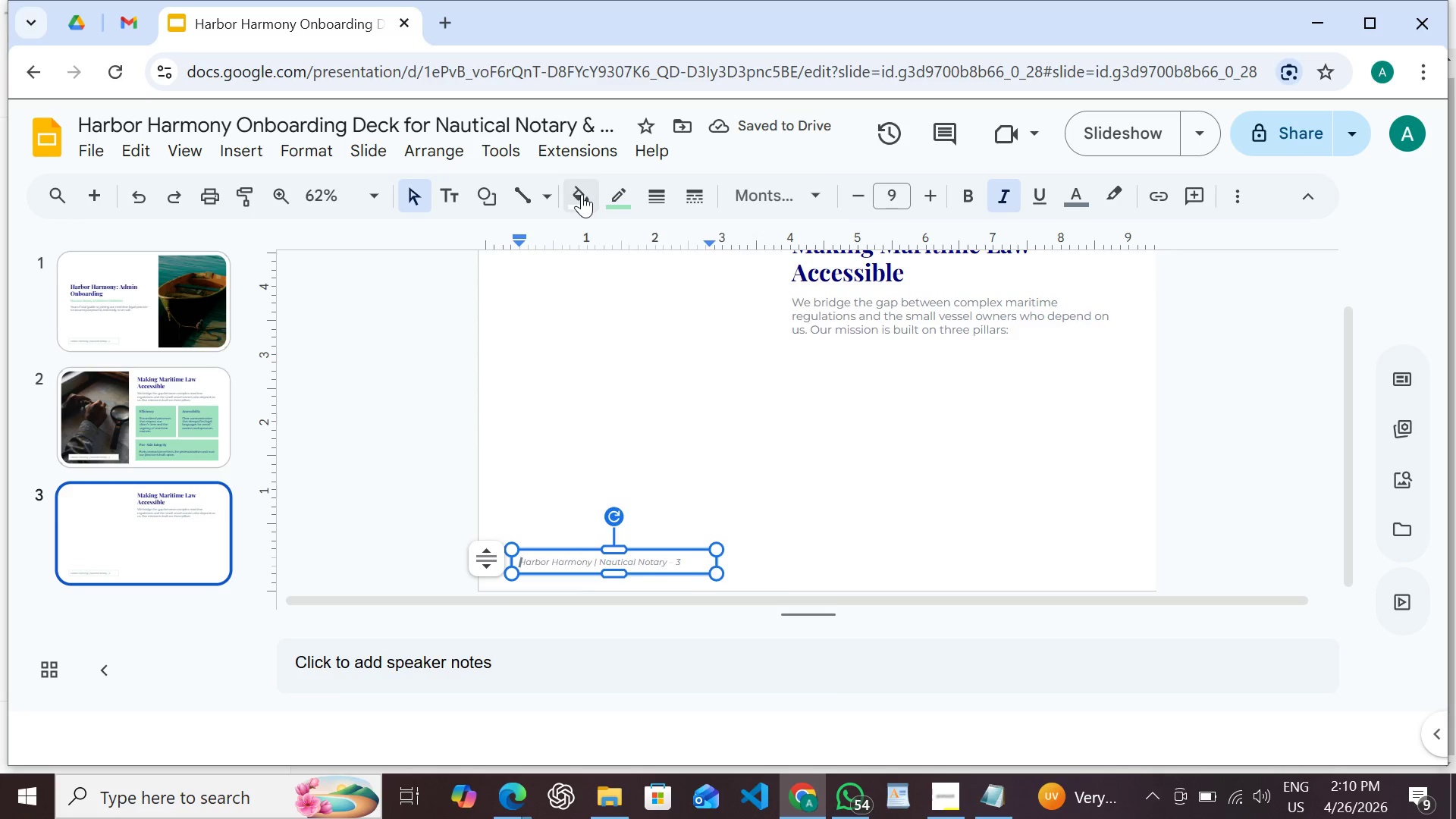 
left_click([582, 194])
 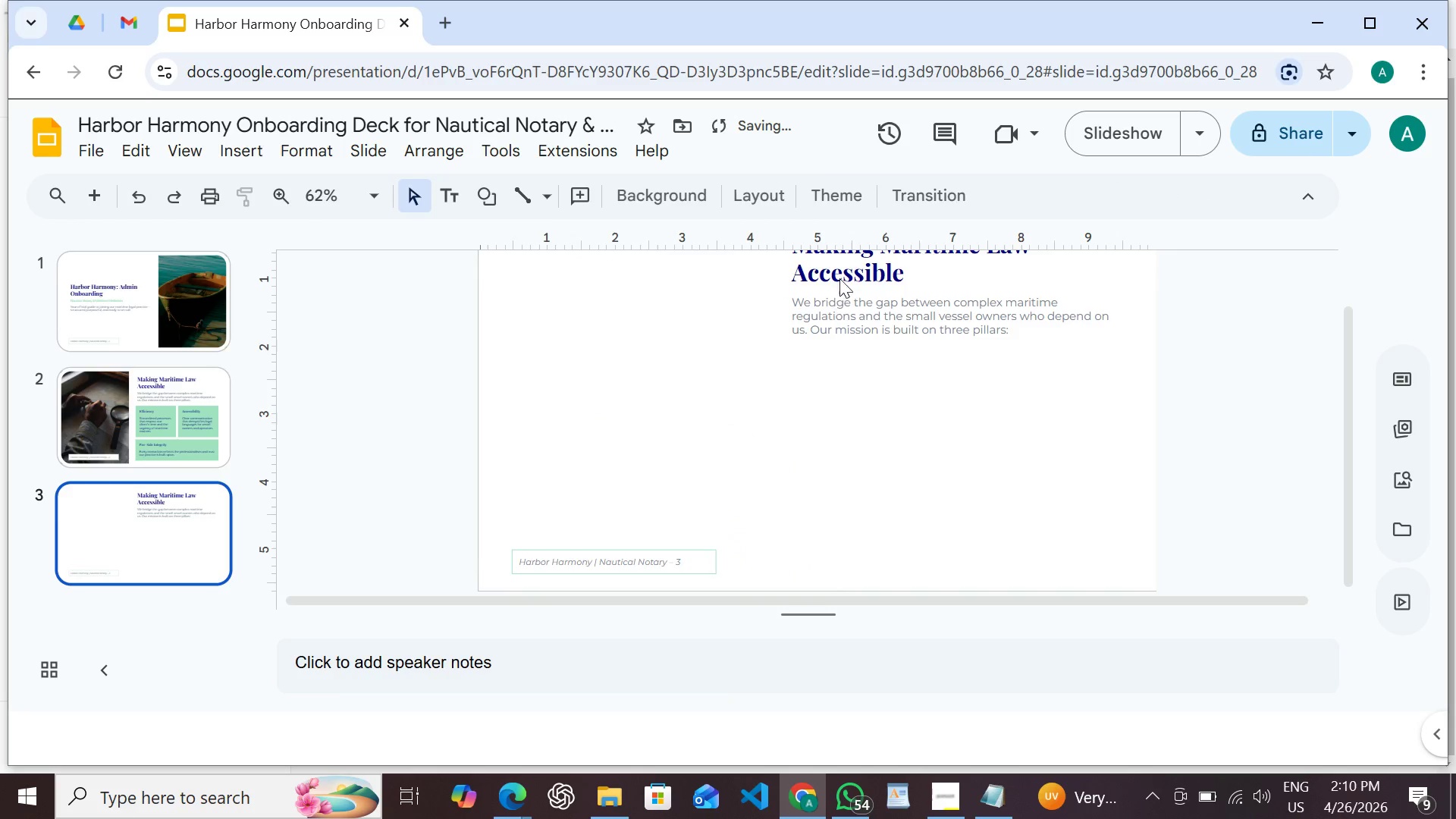 
scroll: coordinate [855, 282], scroll_direction: up, amount: 1.0
 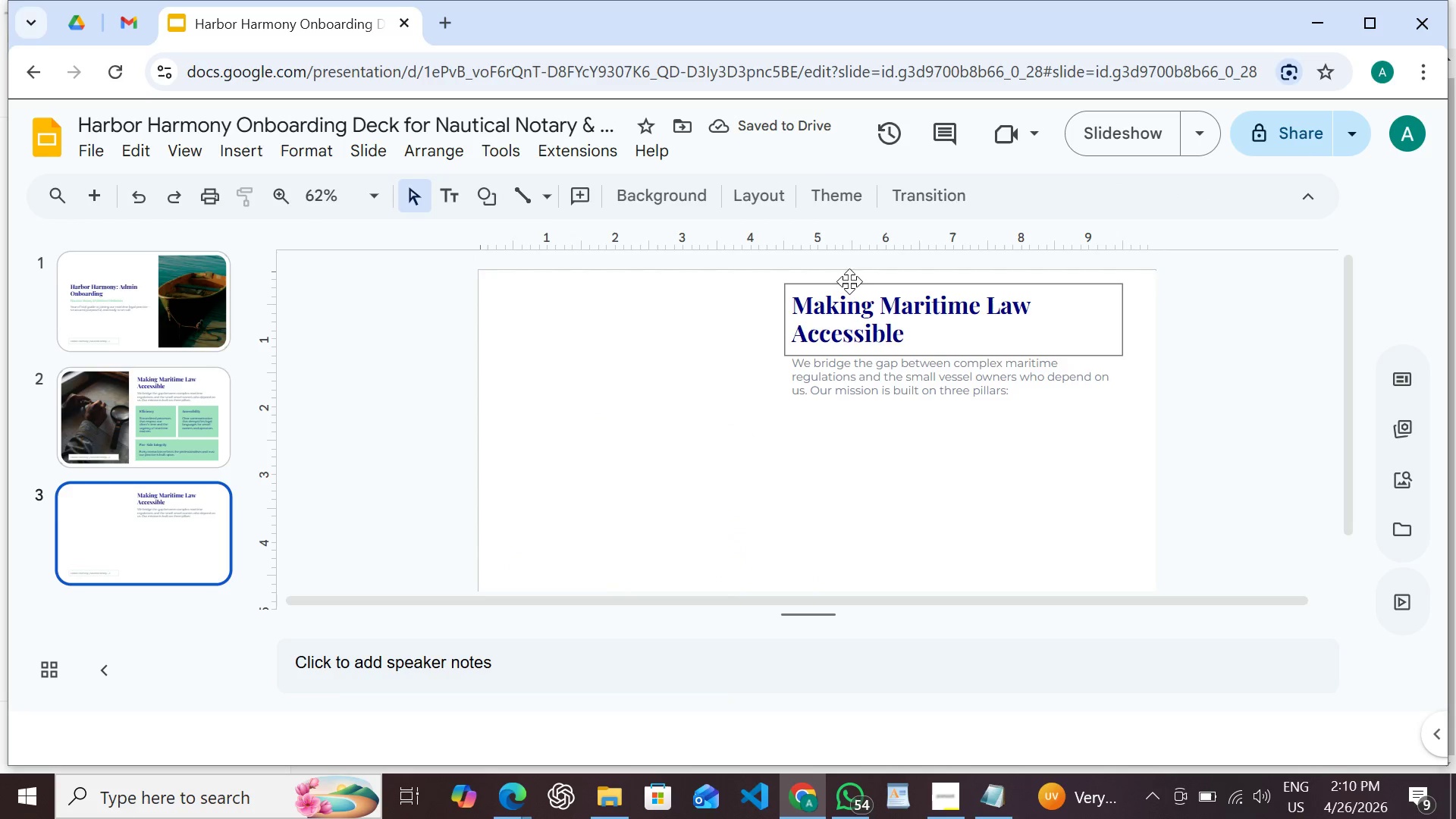 
left_click([849, 286])
 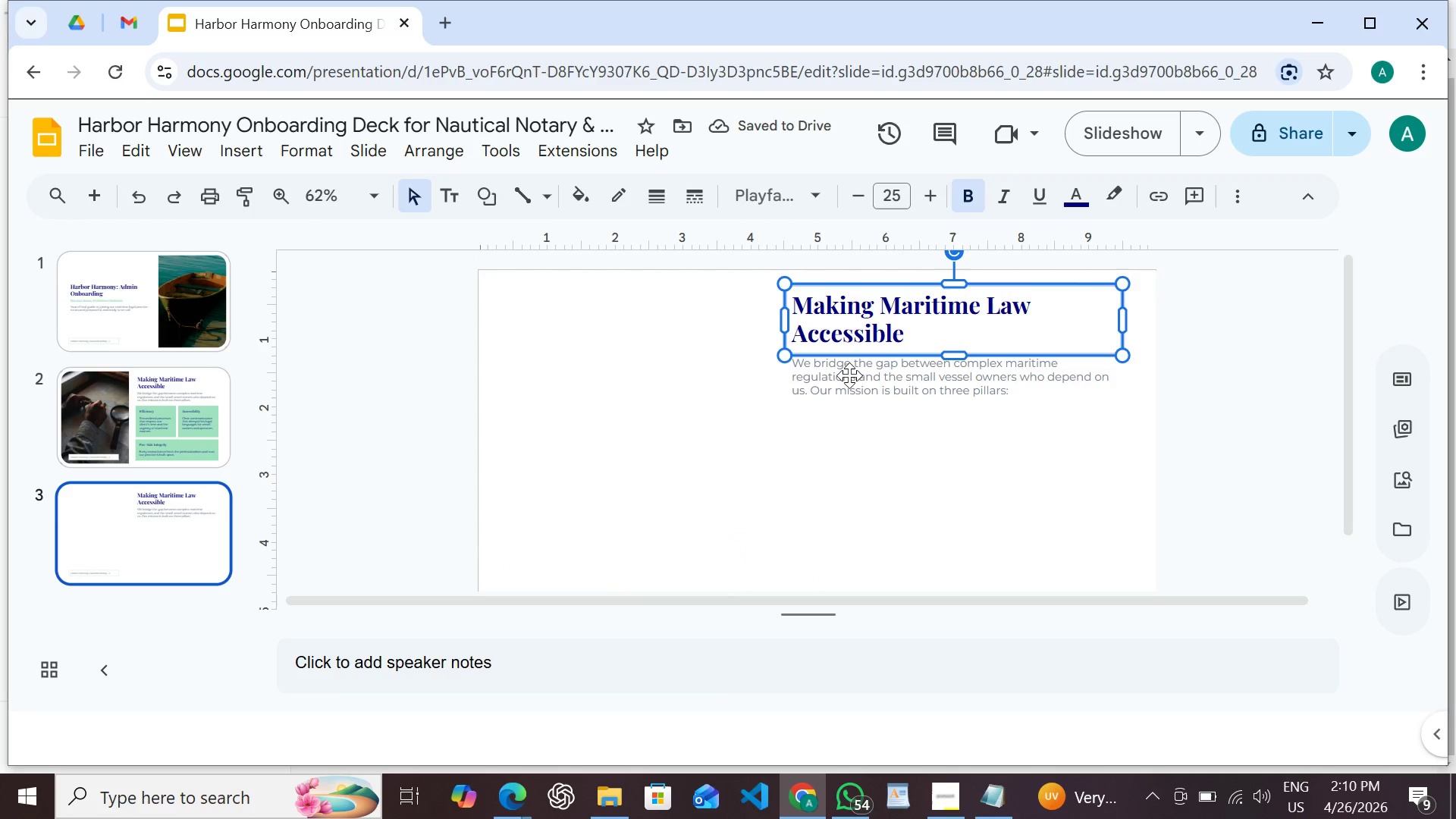 
hold_key(key=ShiftLeft, duration=0.58)
 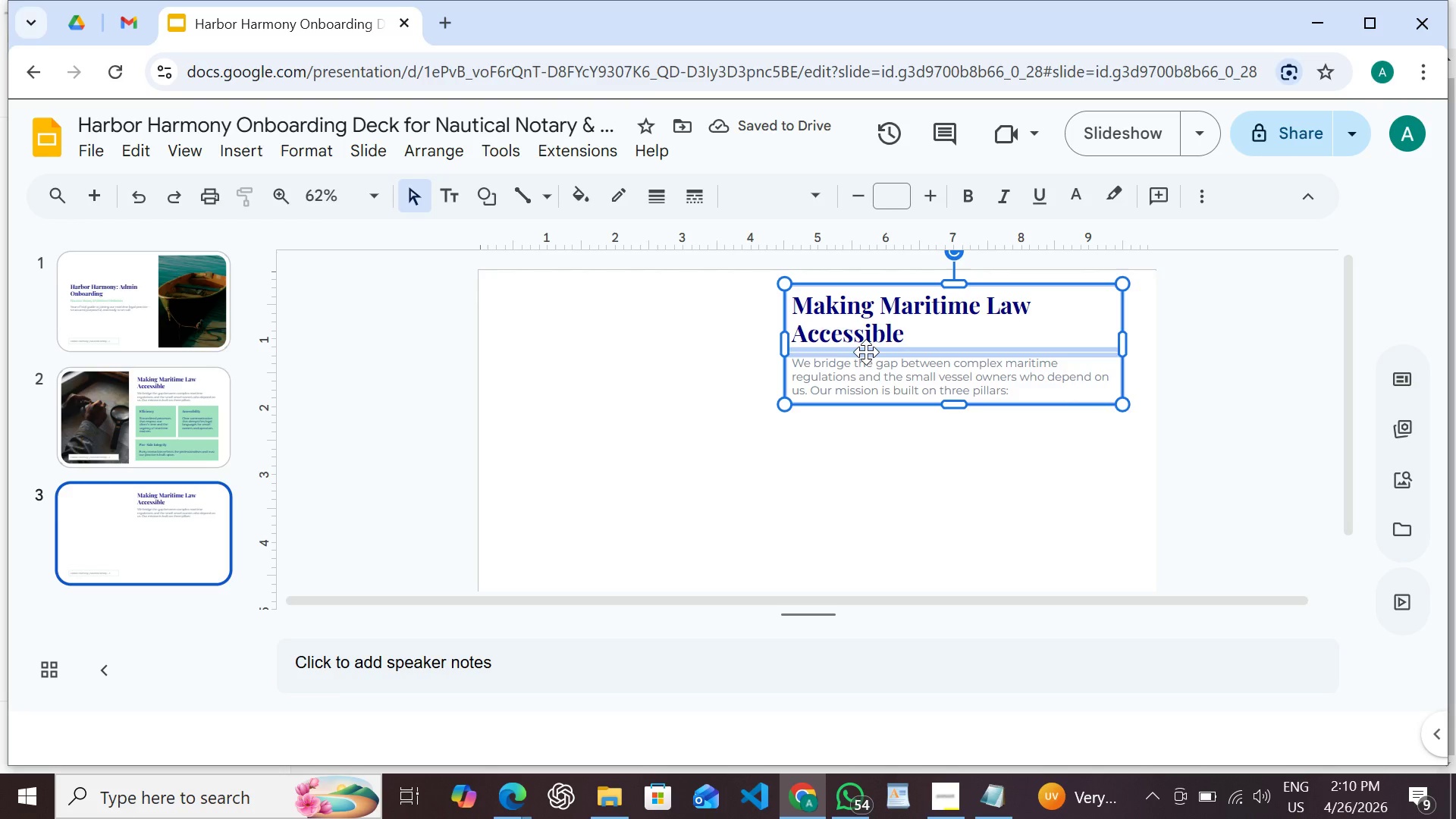 
left_click_drag(start_coordinate=[866, 352], to_coordinate=[594, 384])
 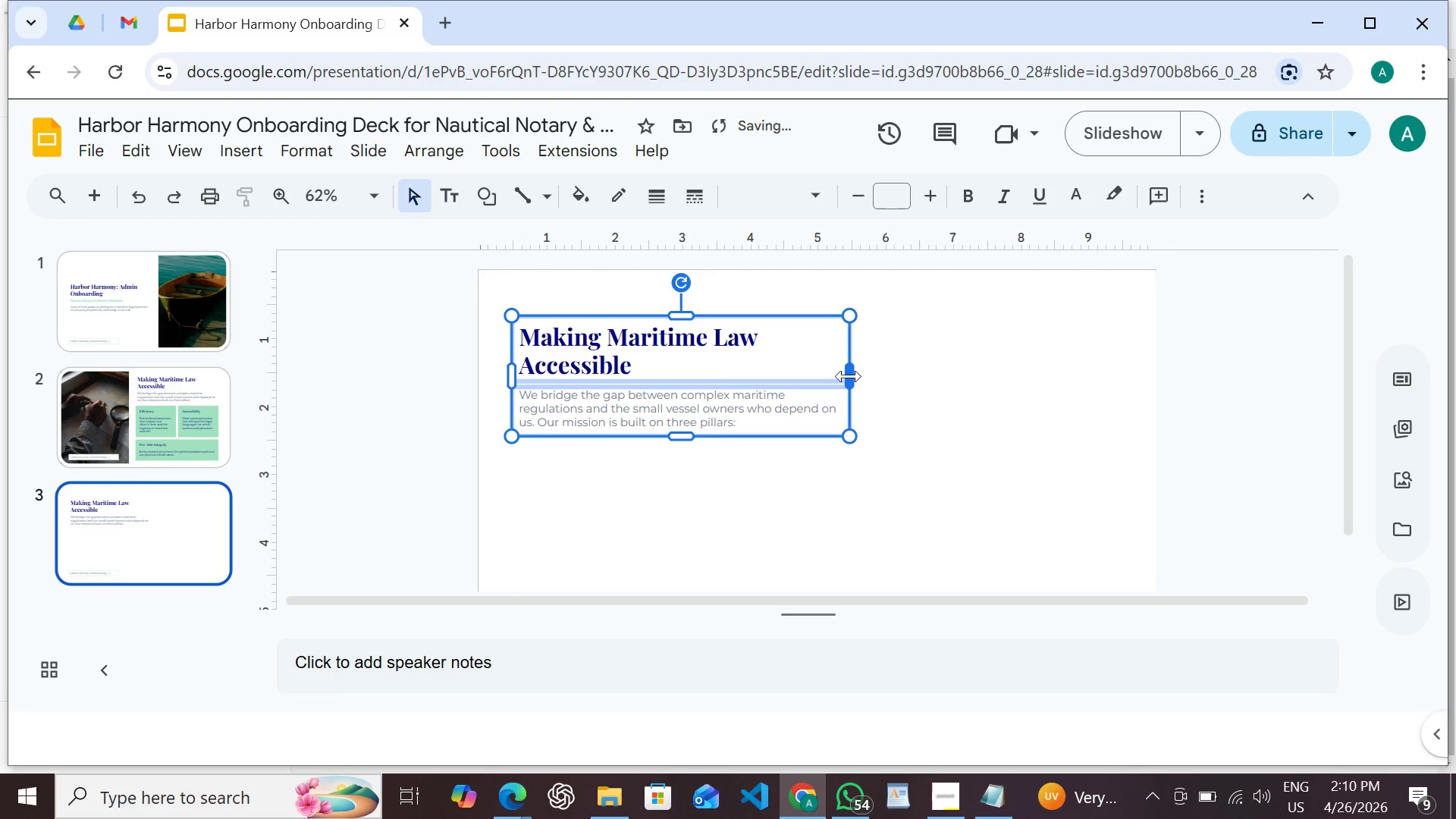 
left_click_drag(start_coordinate=[849, 377], to_coordinate=[1121, 364])
 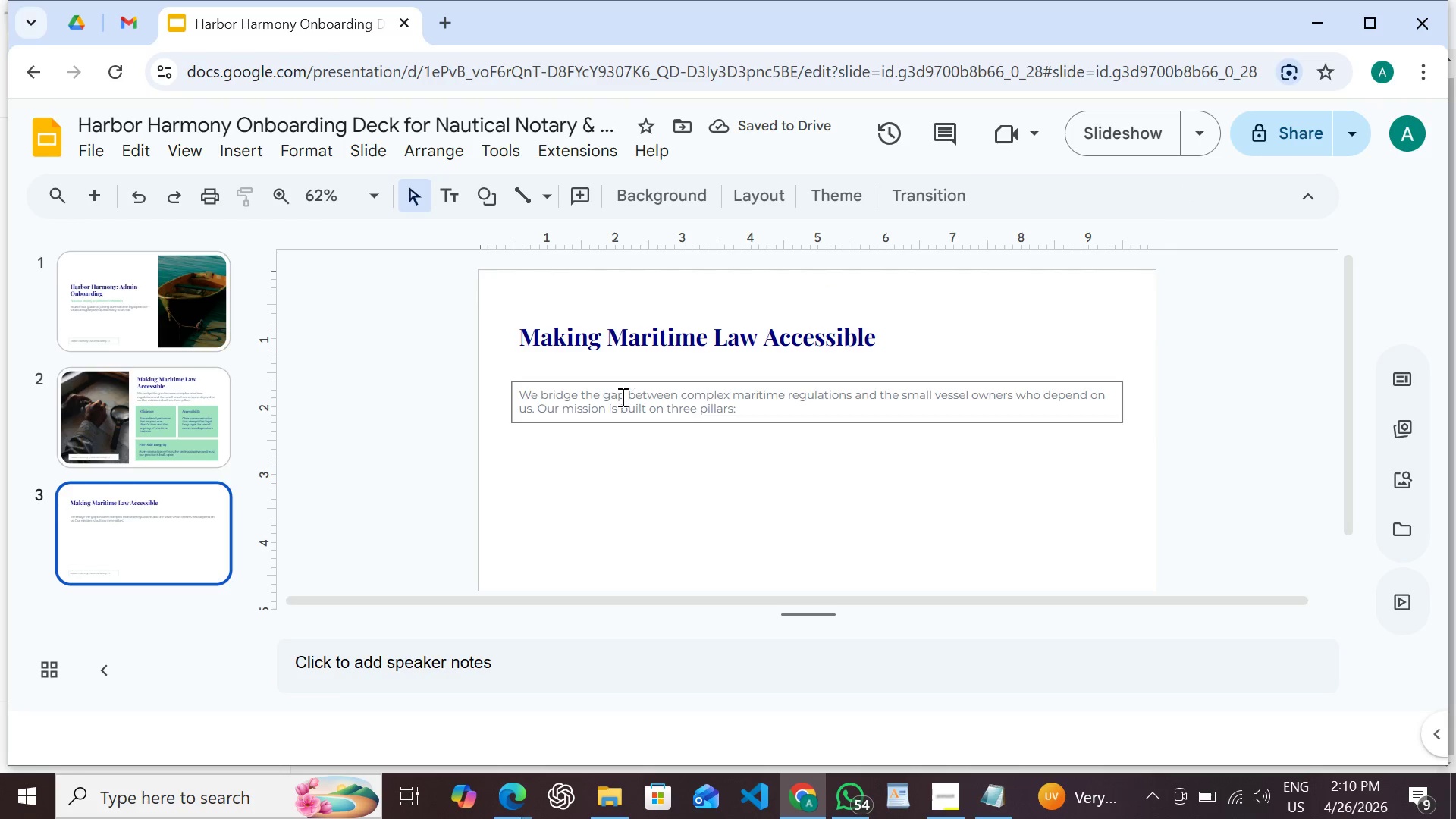 
left_click([620, 383])
 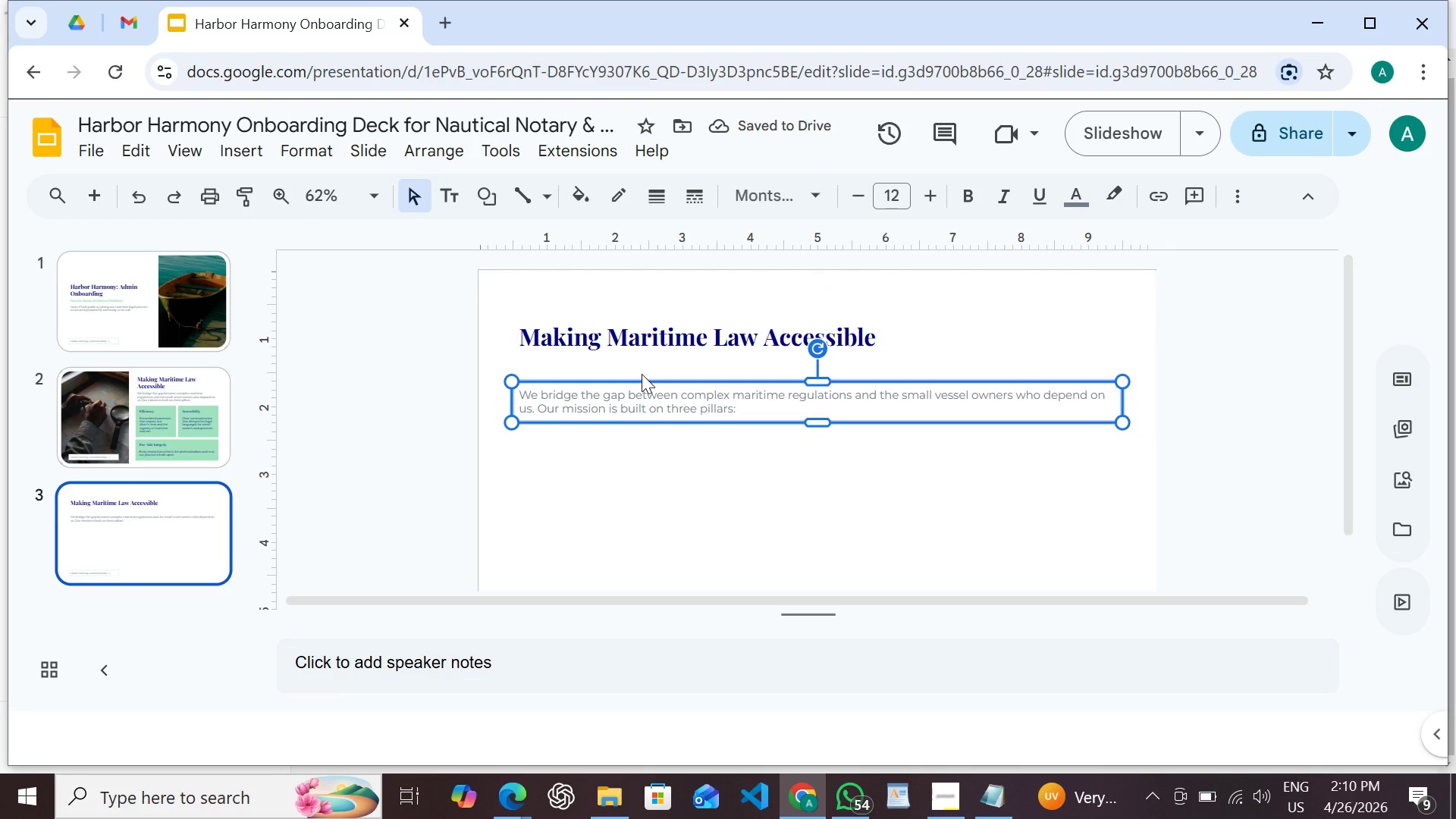 
key(Control+D)
 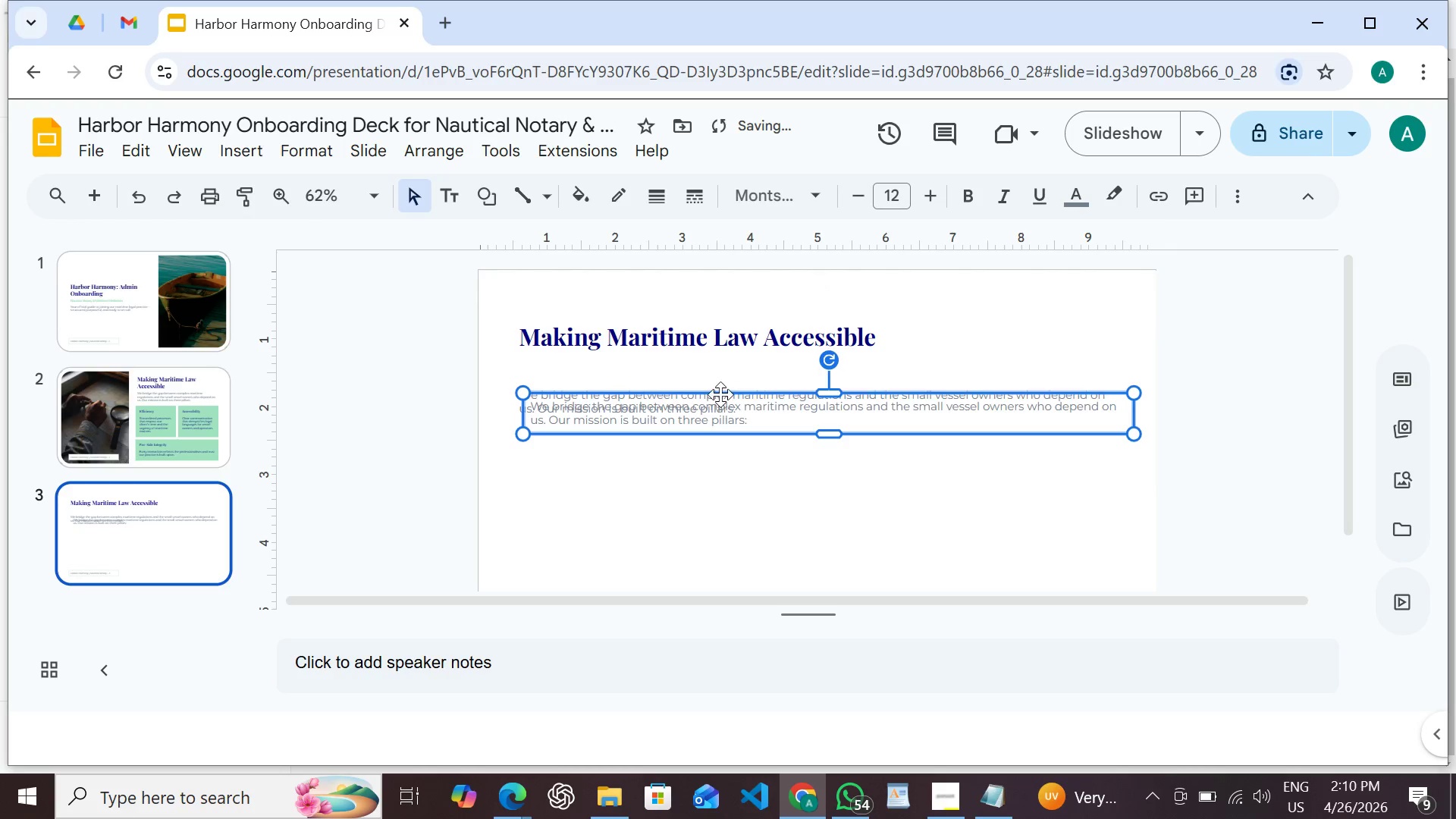 
left_click_drag(start_coordinate=[720, 394], to_coordinate=[714, 450])
 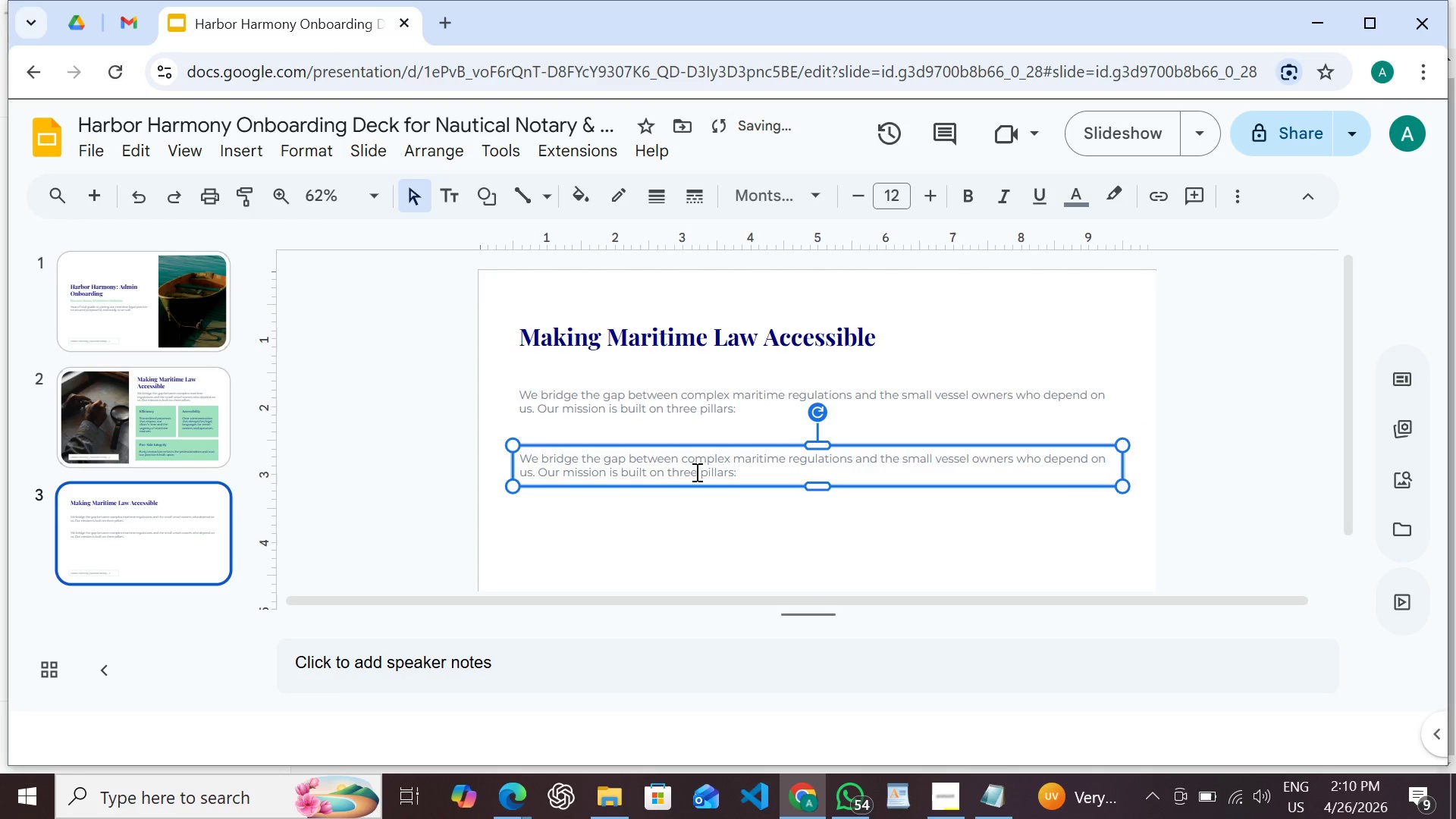 
double_click([695, 472])
 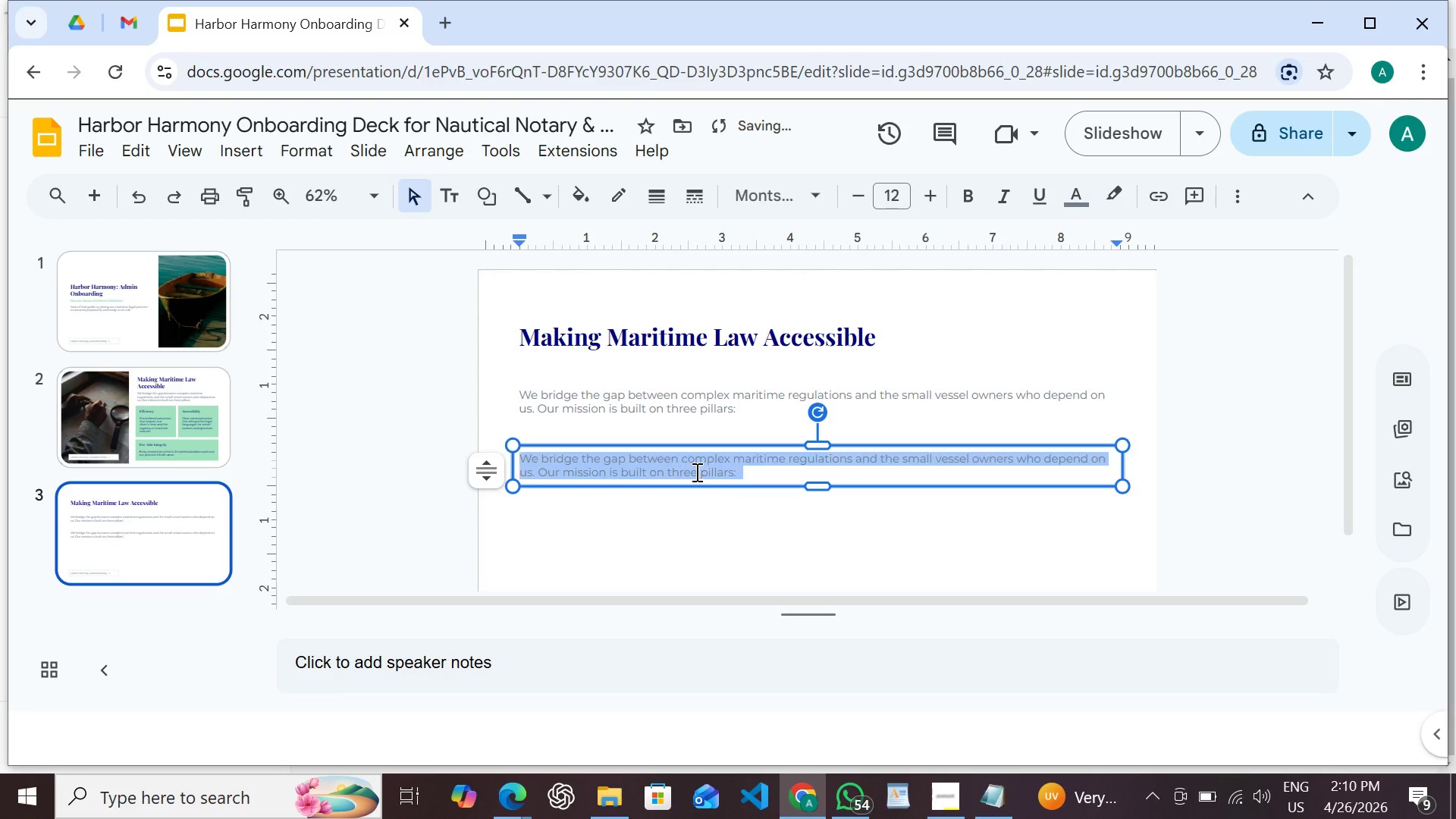 
triple_click([695, 472])
 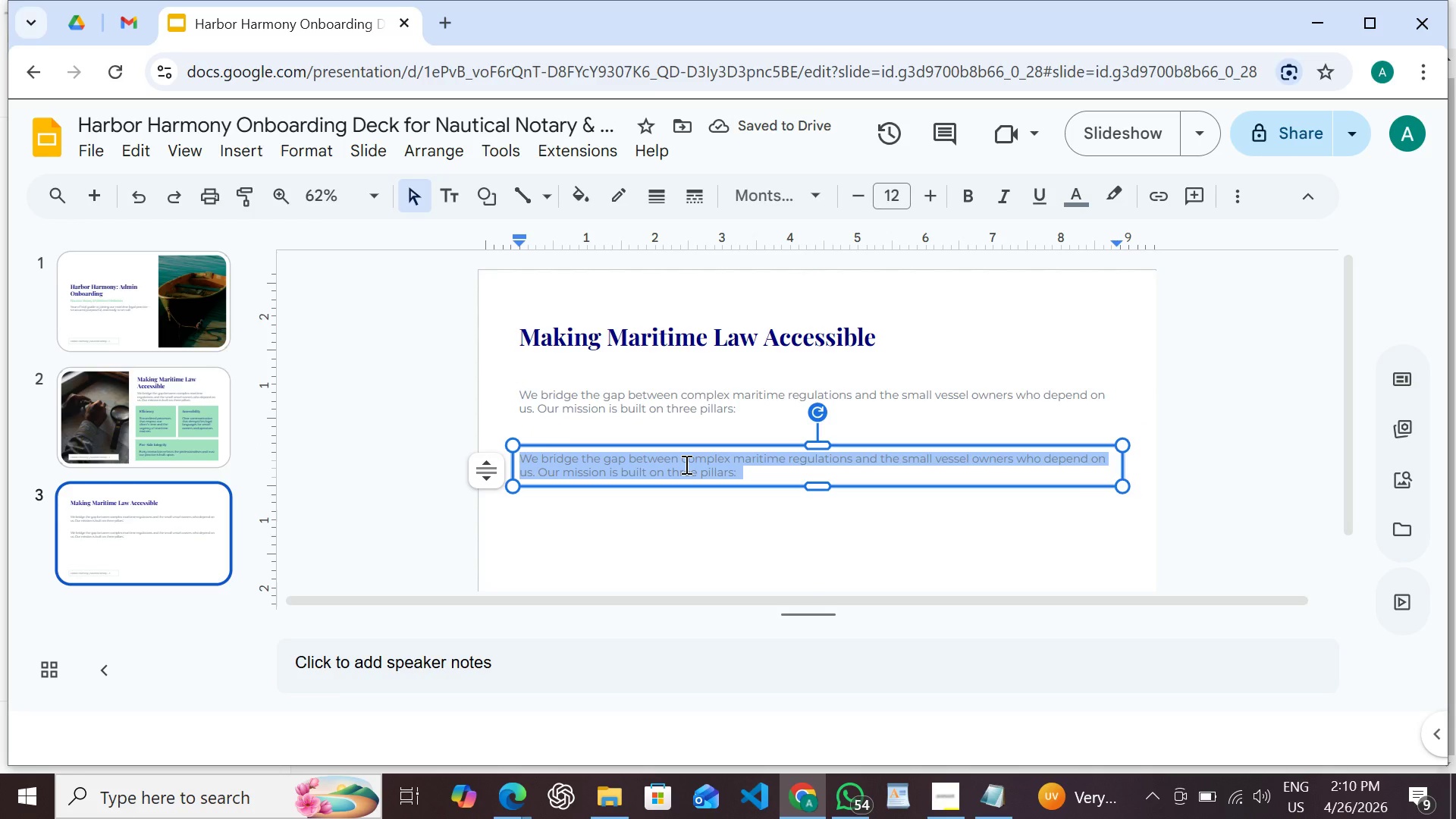 
type(CORE PROCESS)
 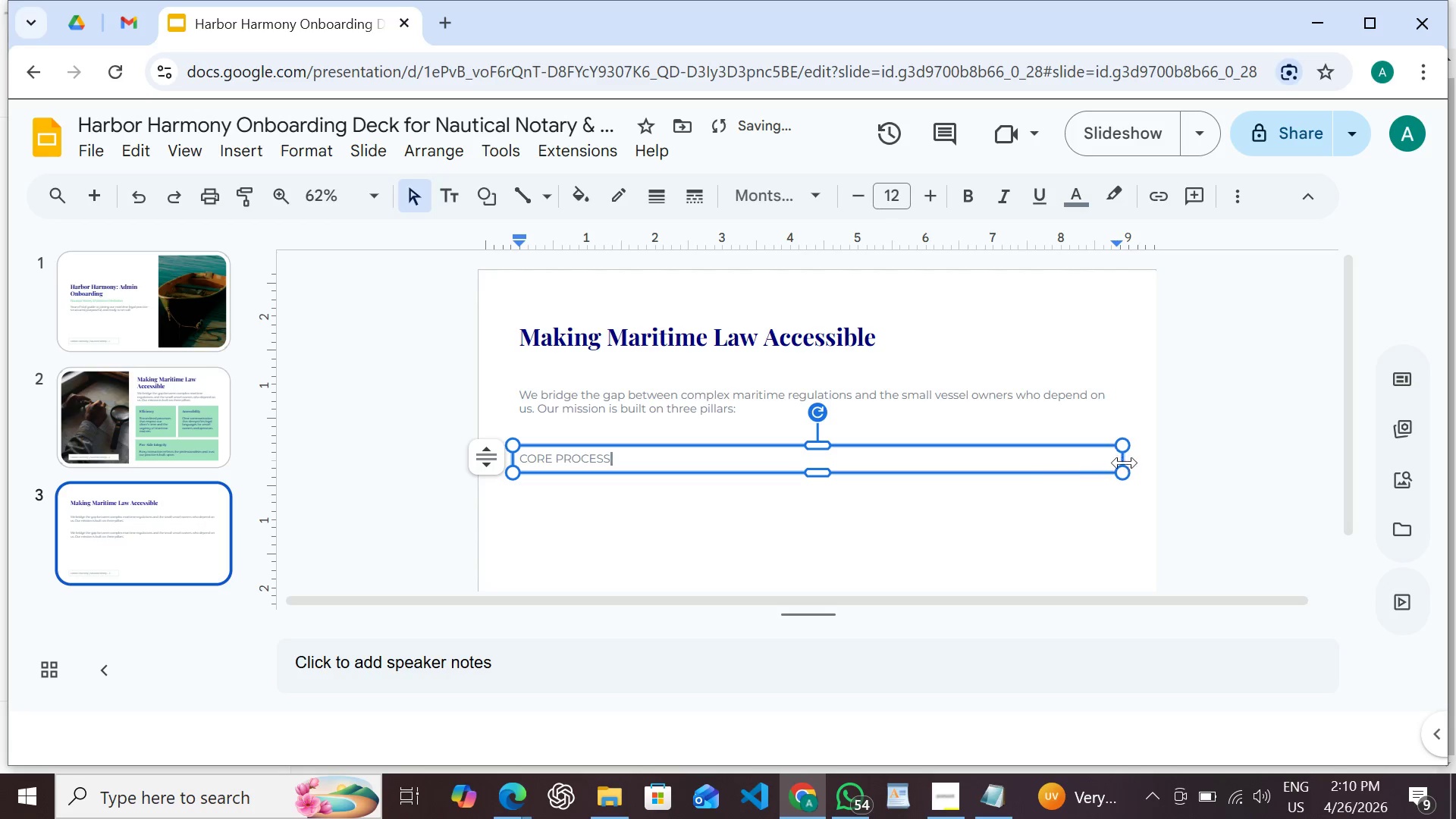 
left_click_drag(start_coordinate=[1122, 463], to_coordinate=[613, 485])
 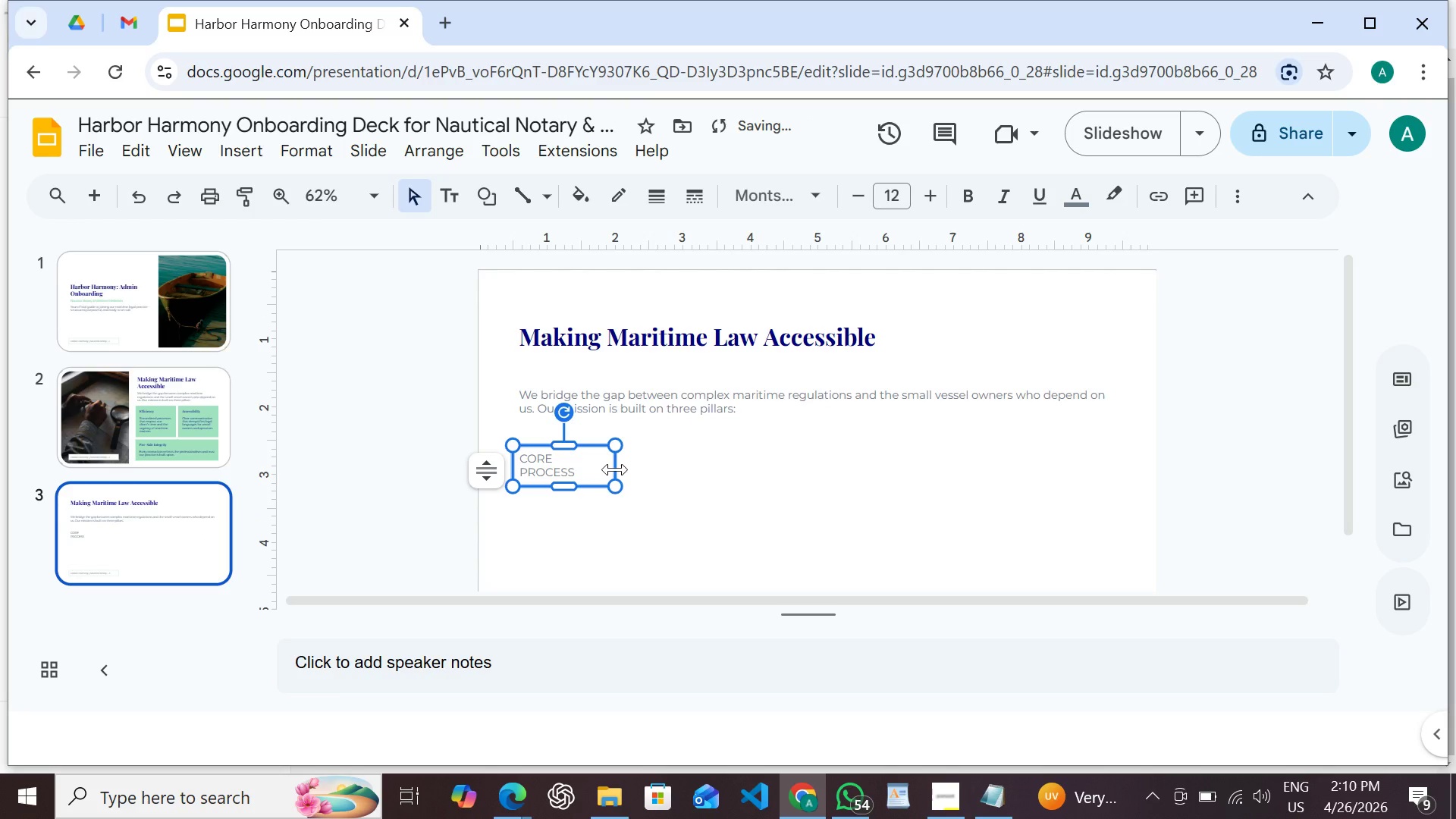 
left_click_drag(start_coordinate=[615, 469], to_coordinate=[622, 469])
 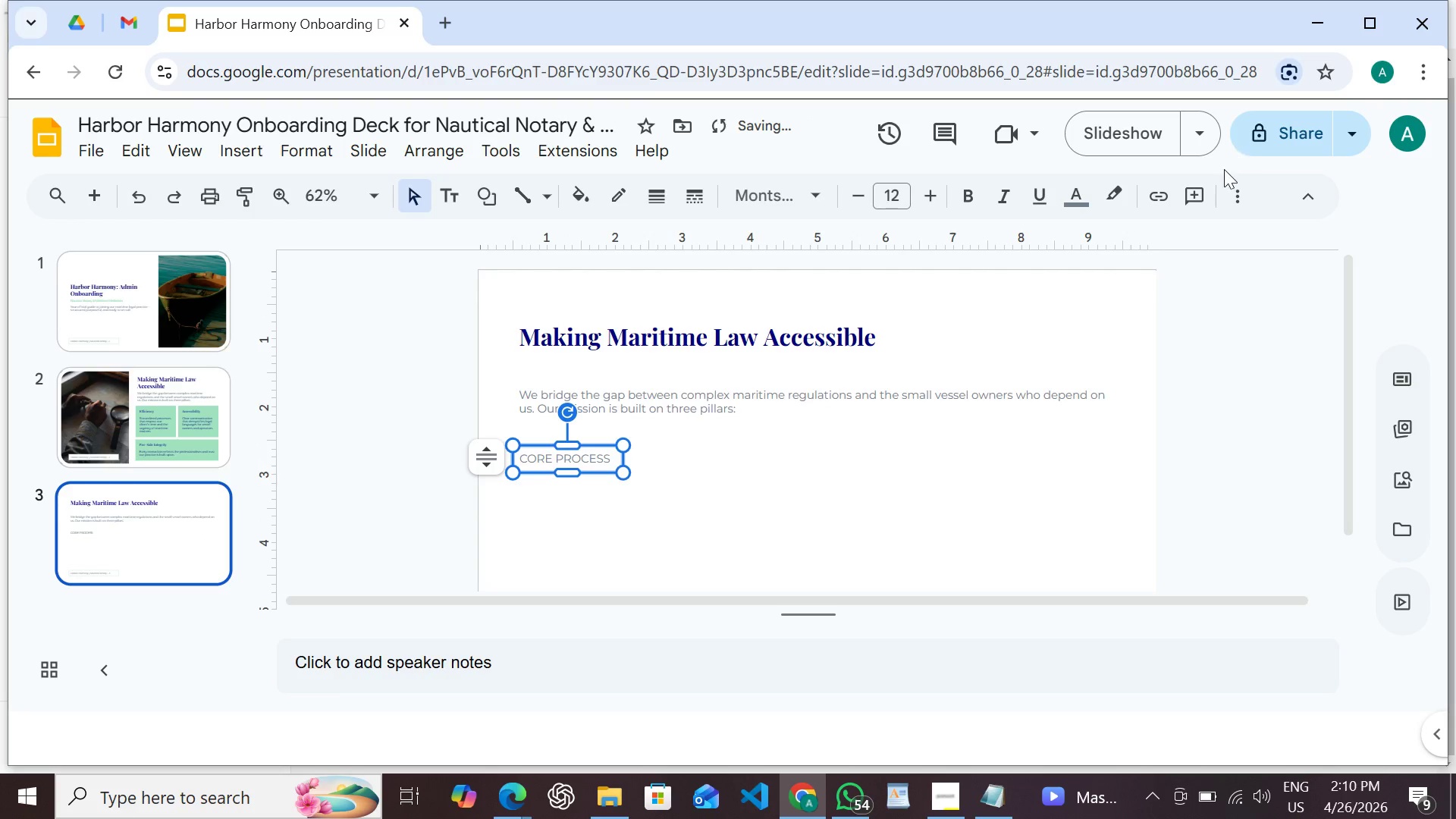 
left_click([1240, 193])
 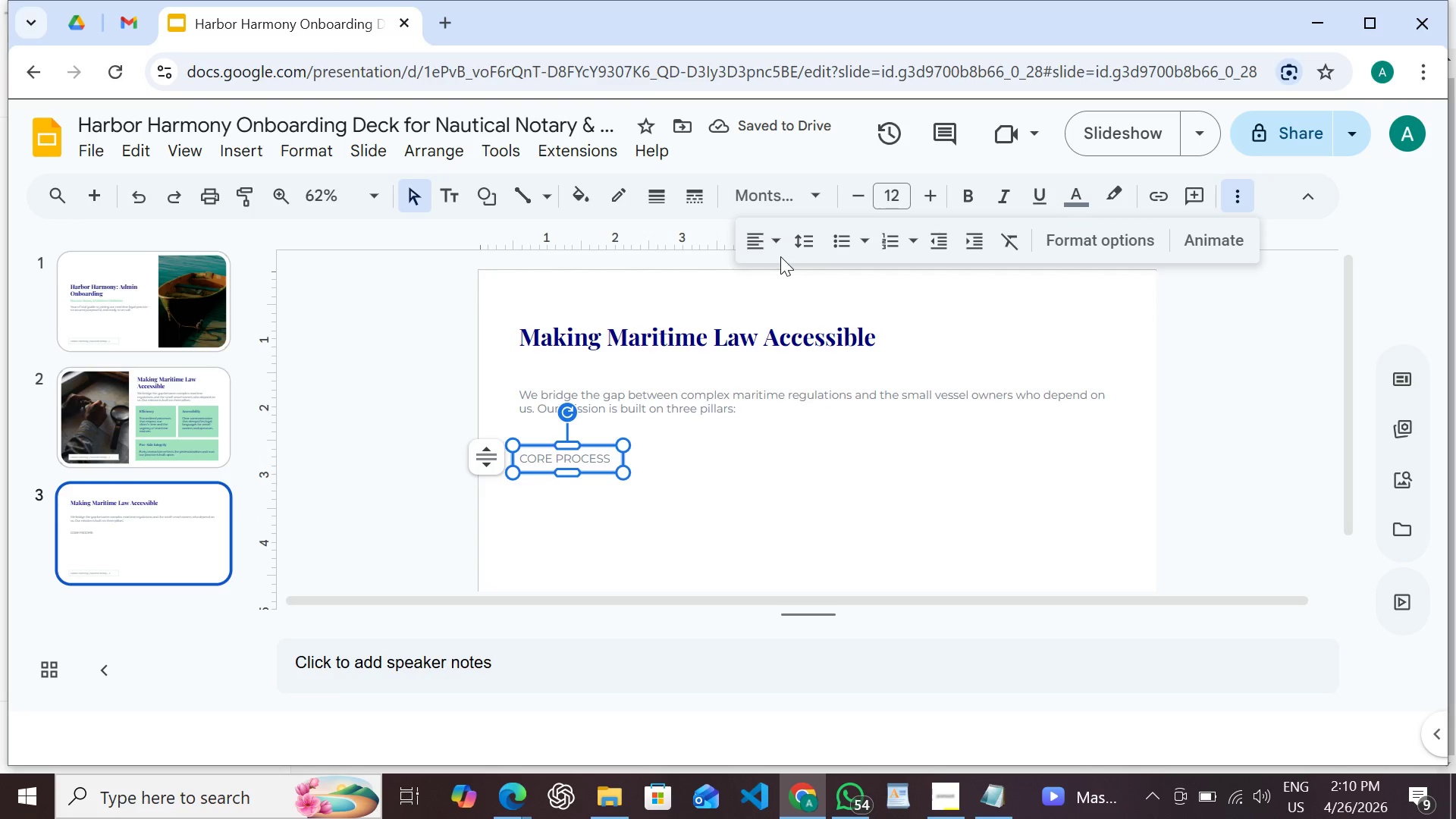 
left_click([773, 256])
 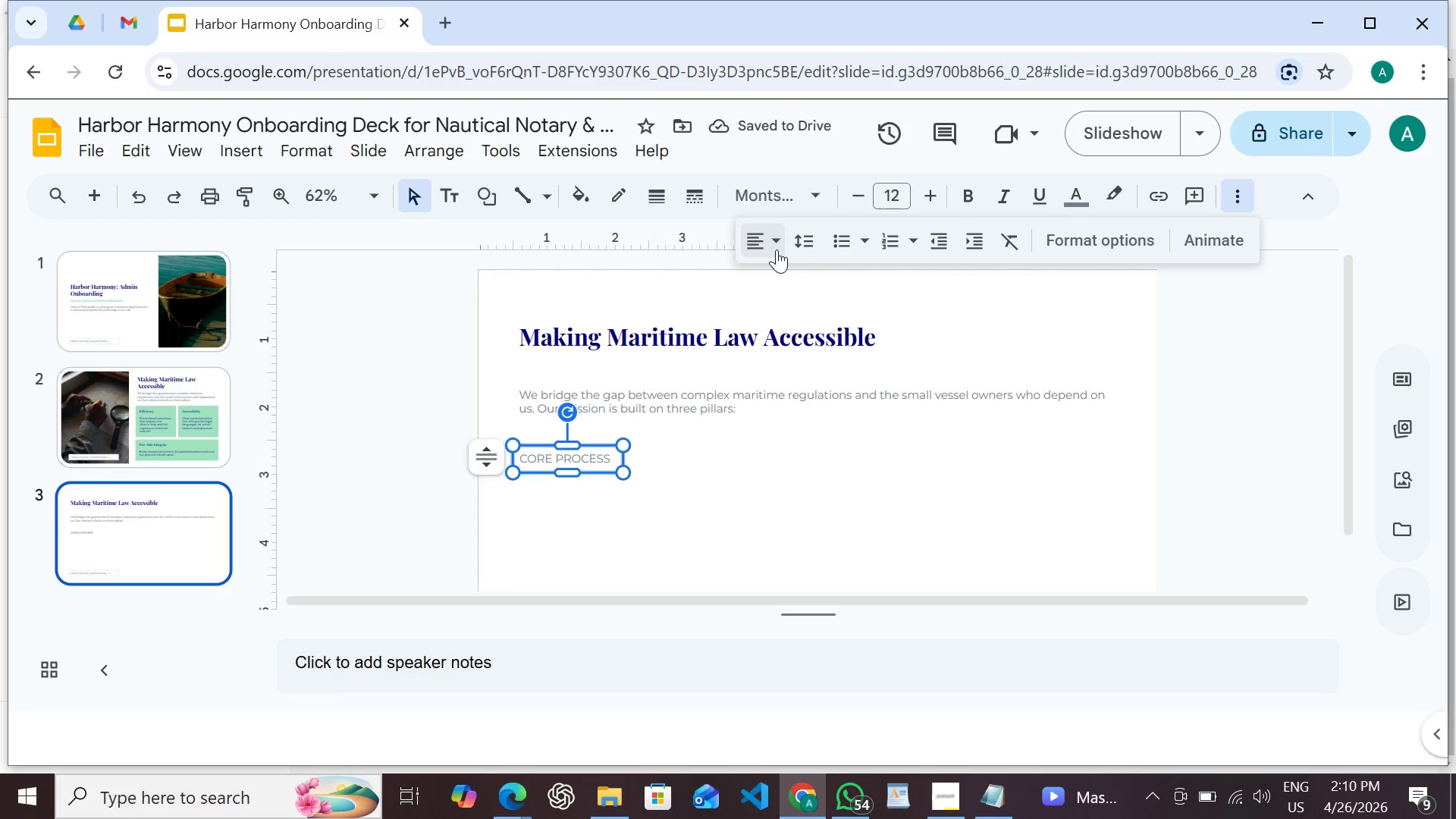 
left_click([777, 249])
 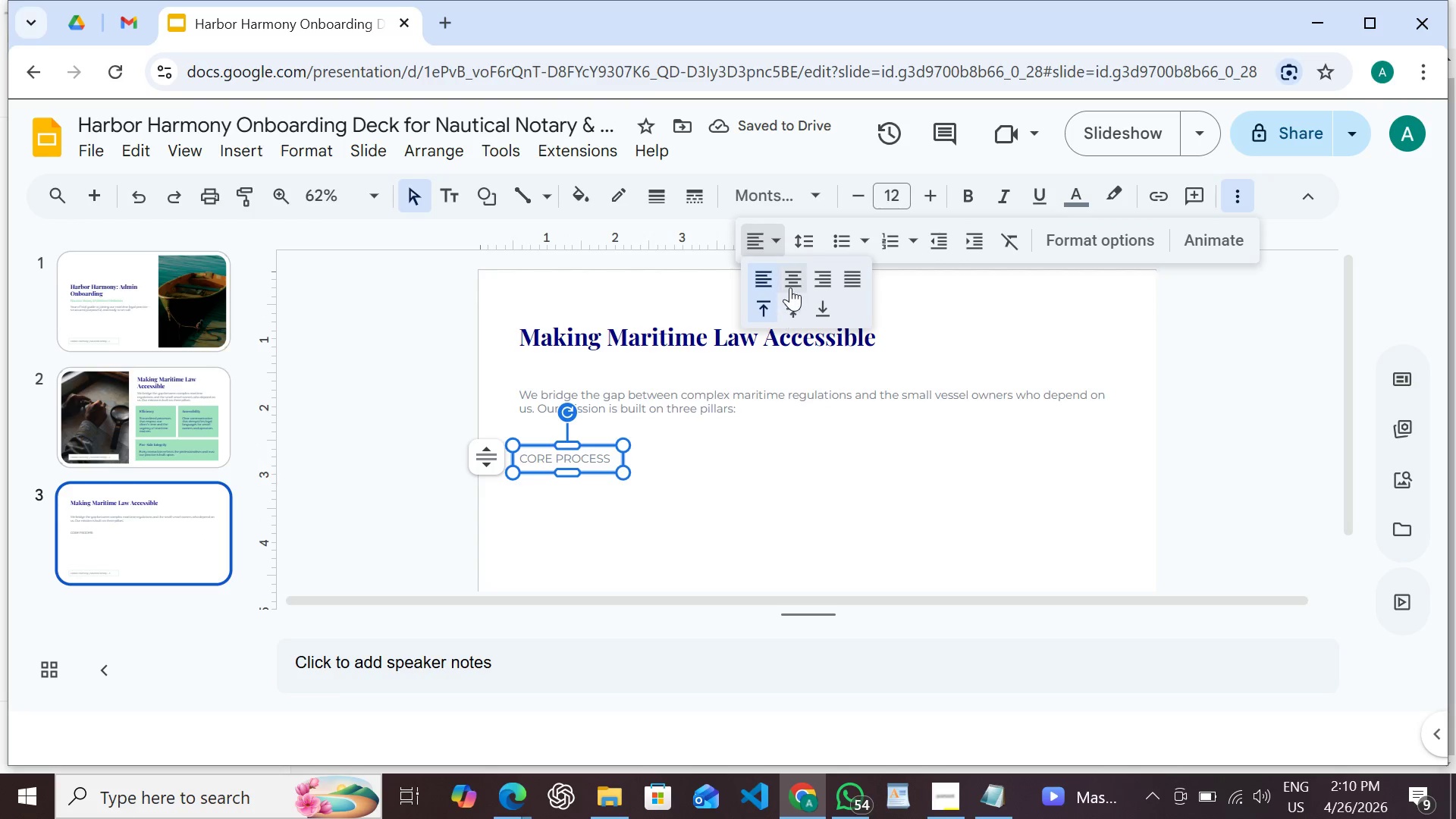 
left_click([790, 284])
 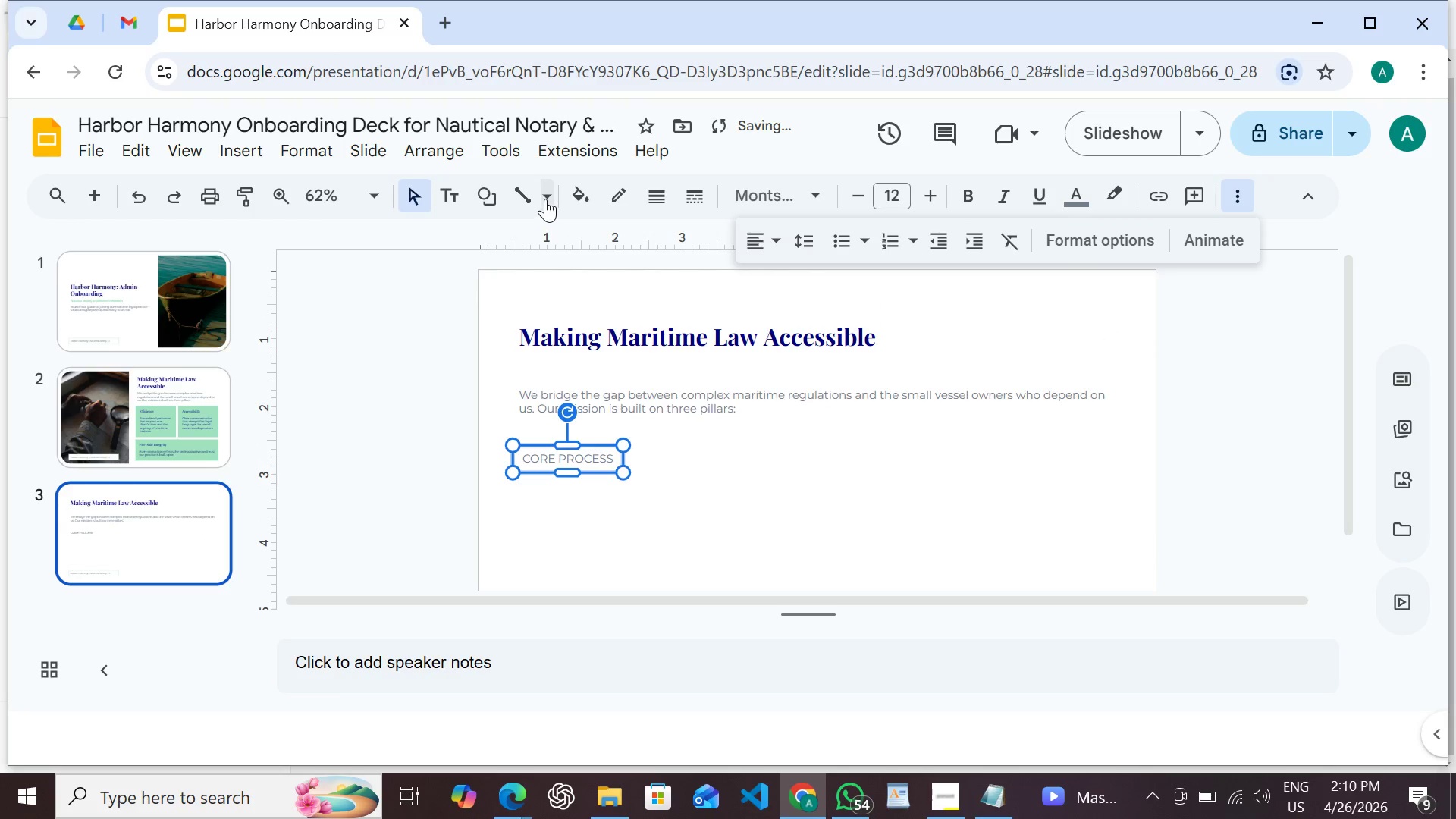 
left_click([578, 198])
 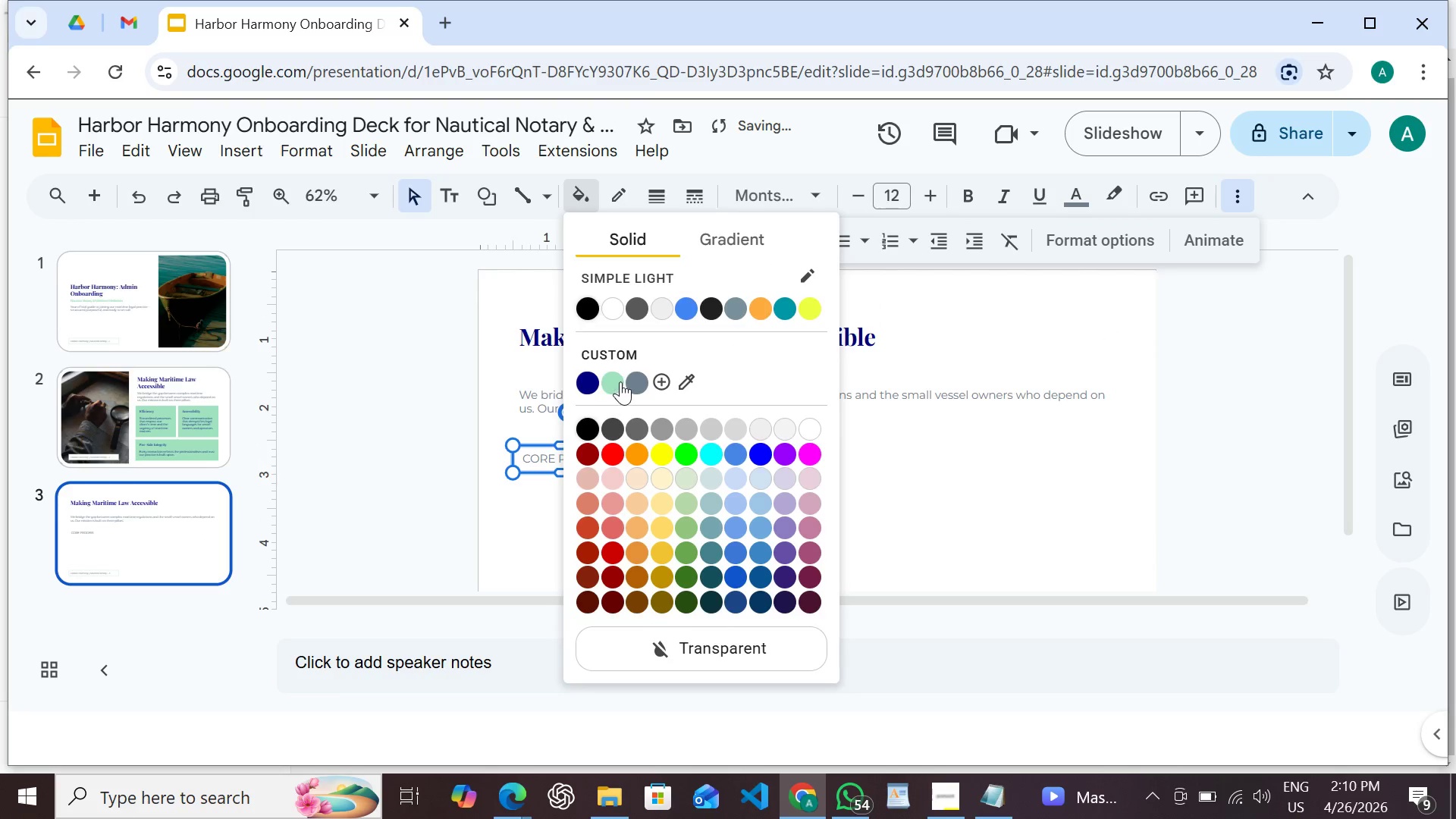 
left_click([620, 381])
 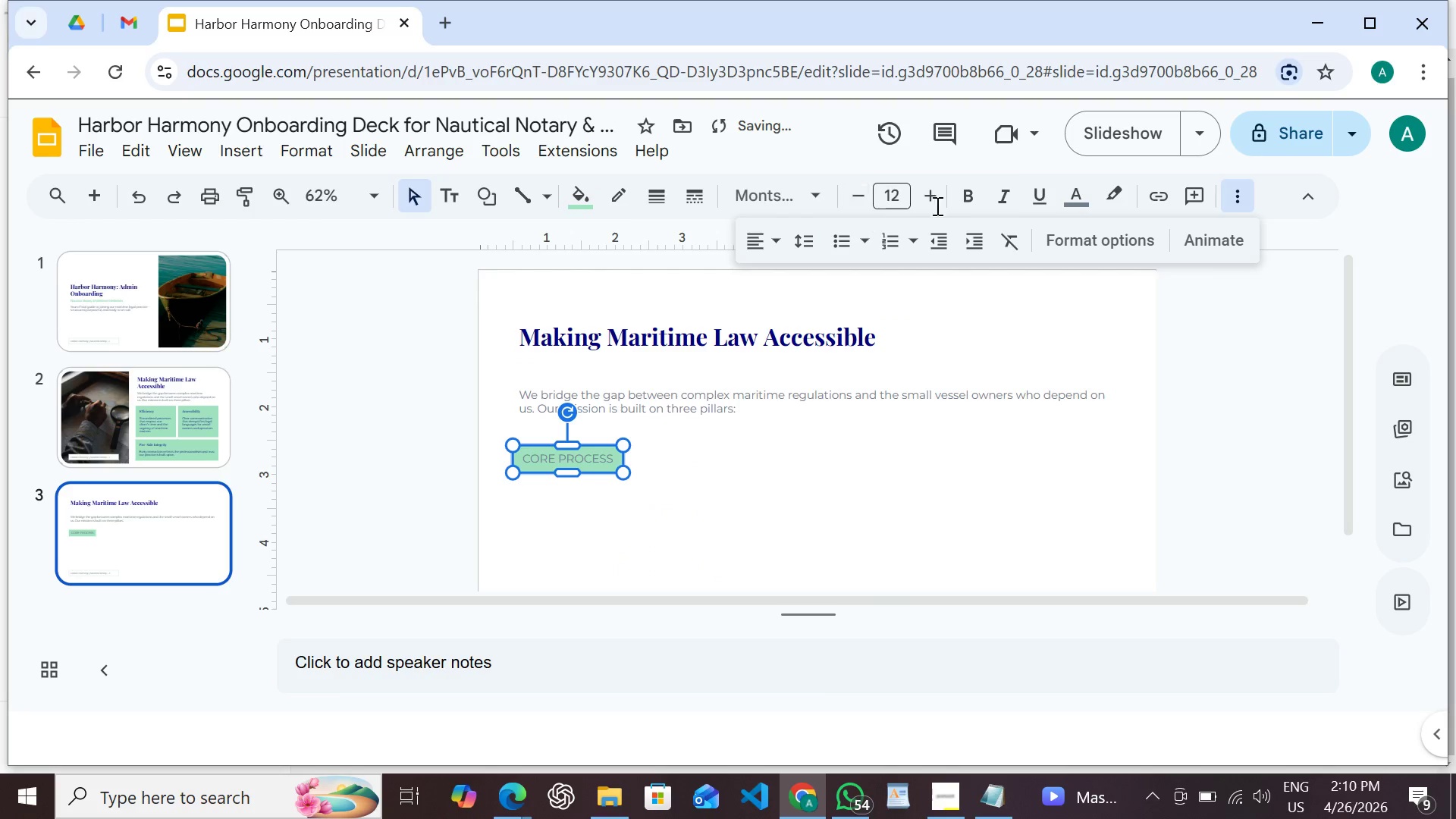 
left_click([1074, 198])
 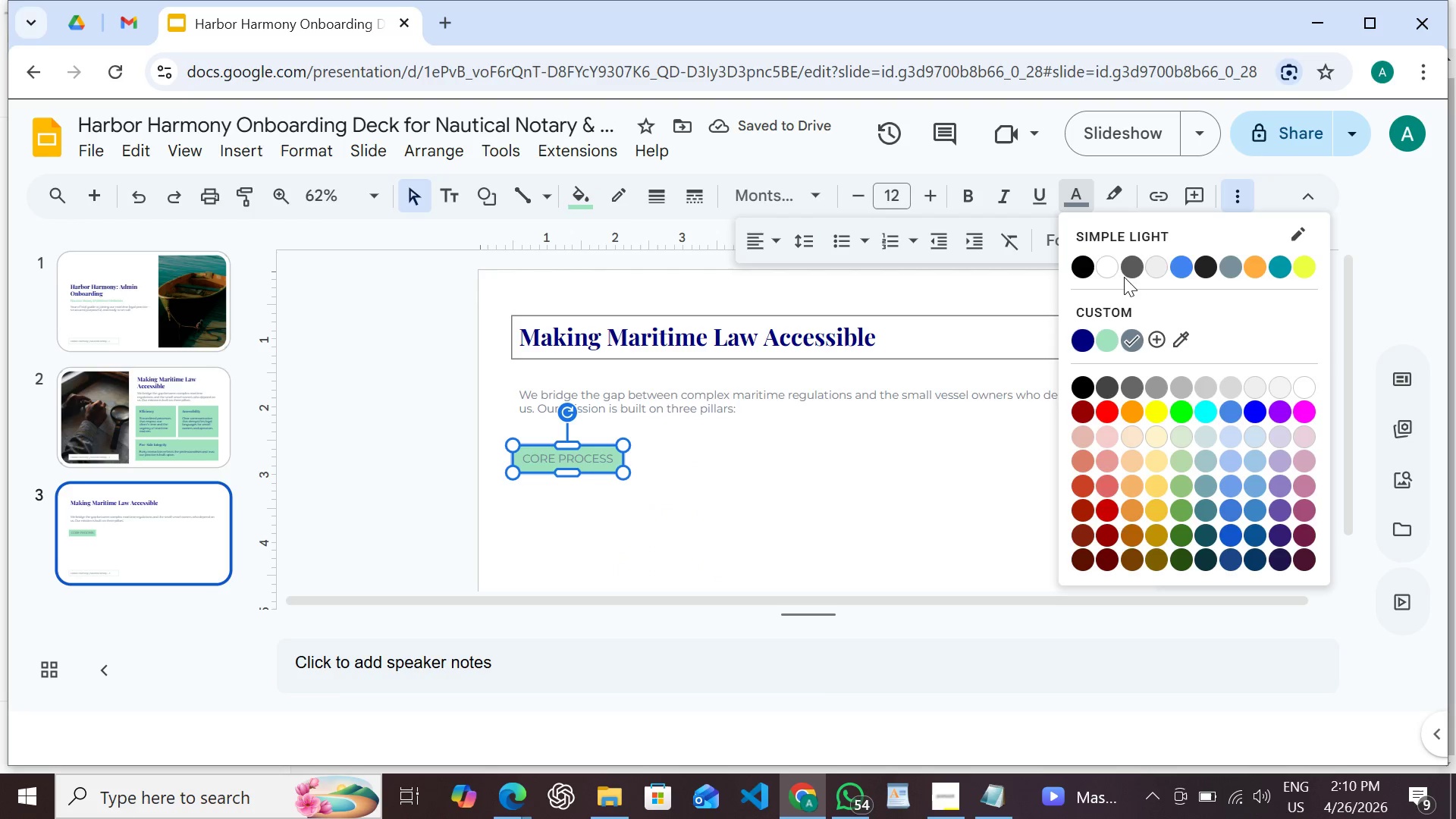 
left_click([1101, 277])
 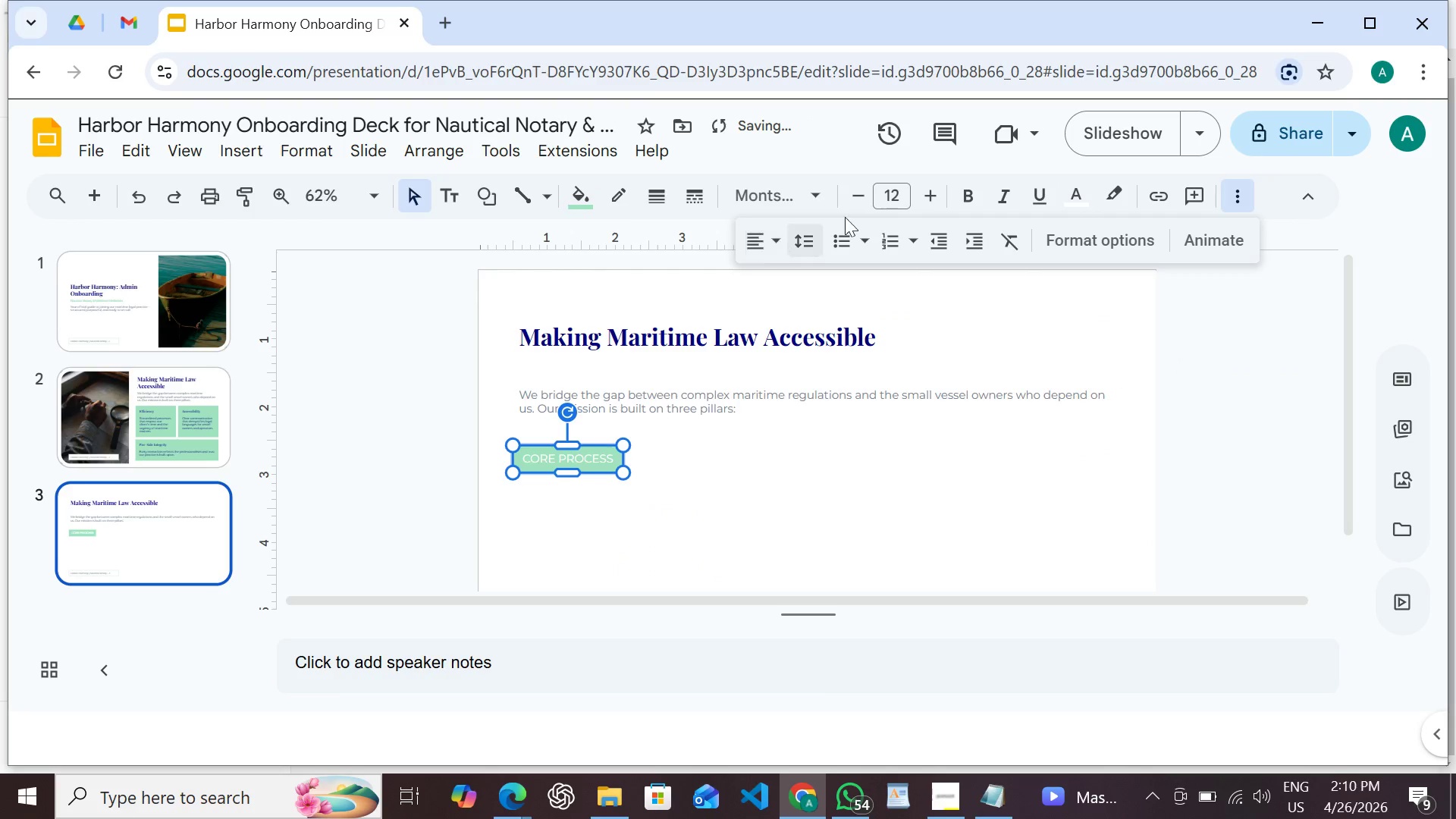 
left_click([1075, 191])
 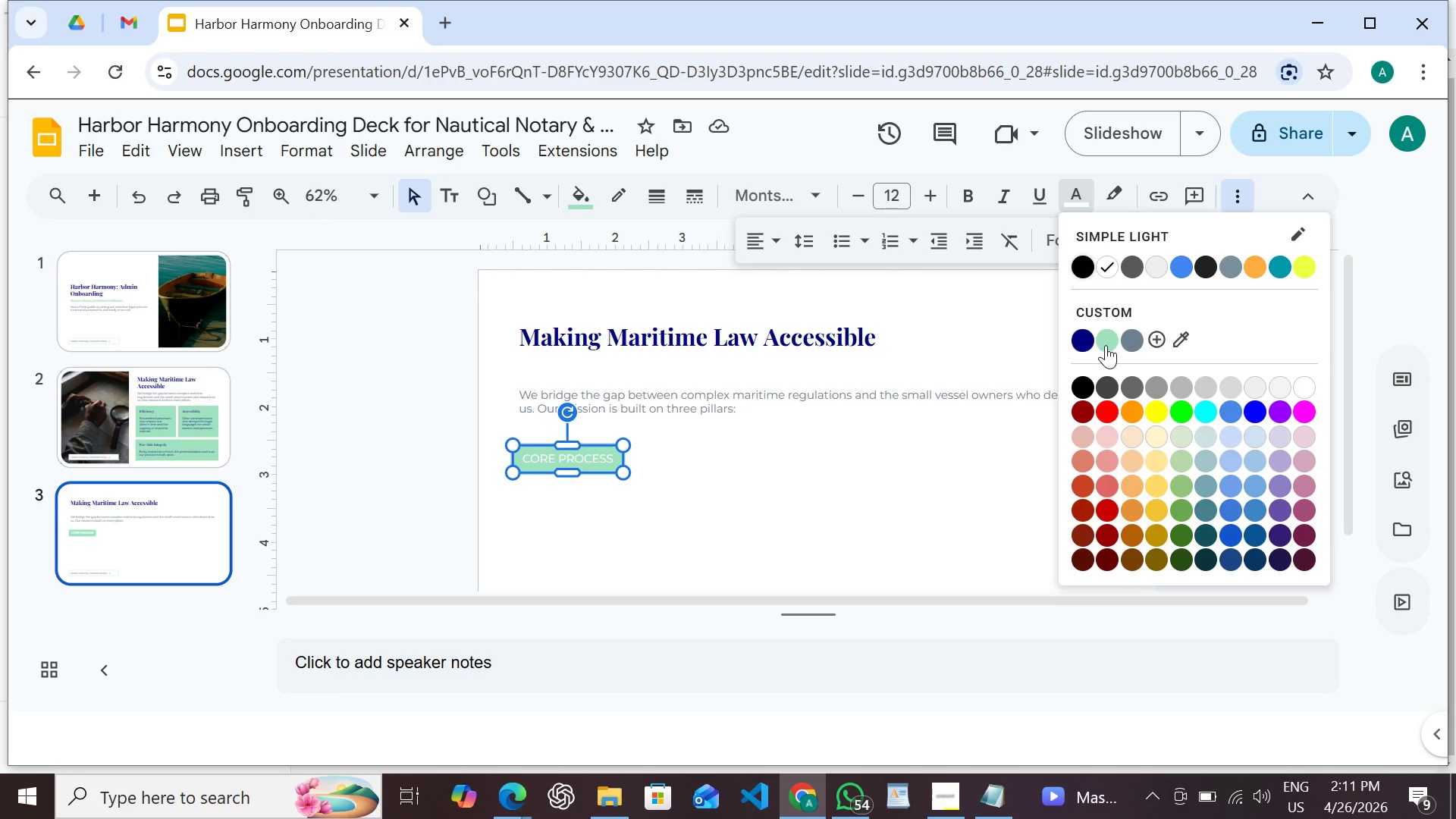 
left_click([1134, 338])
 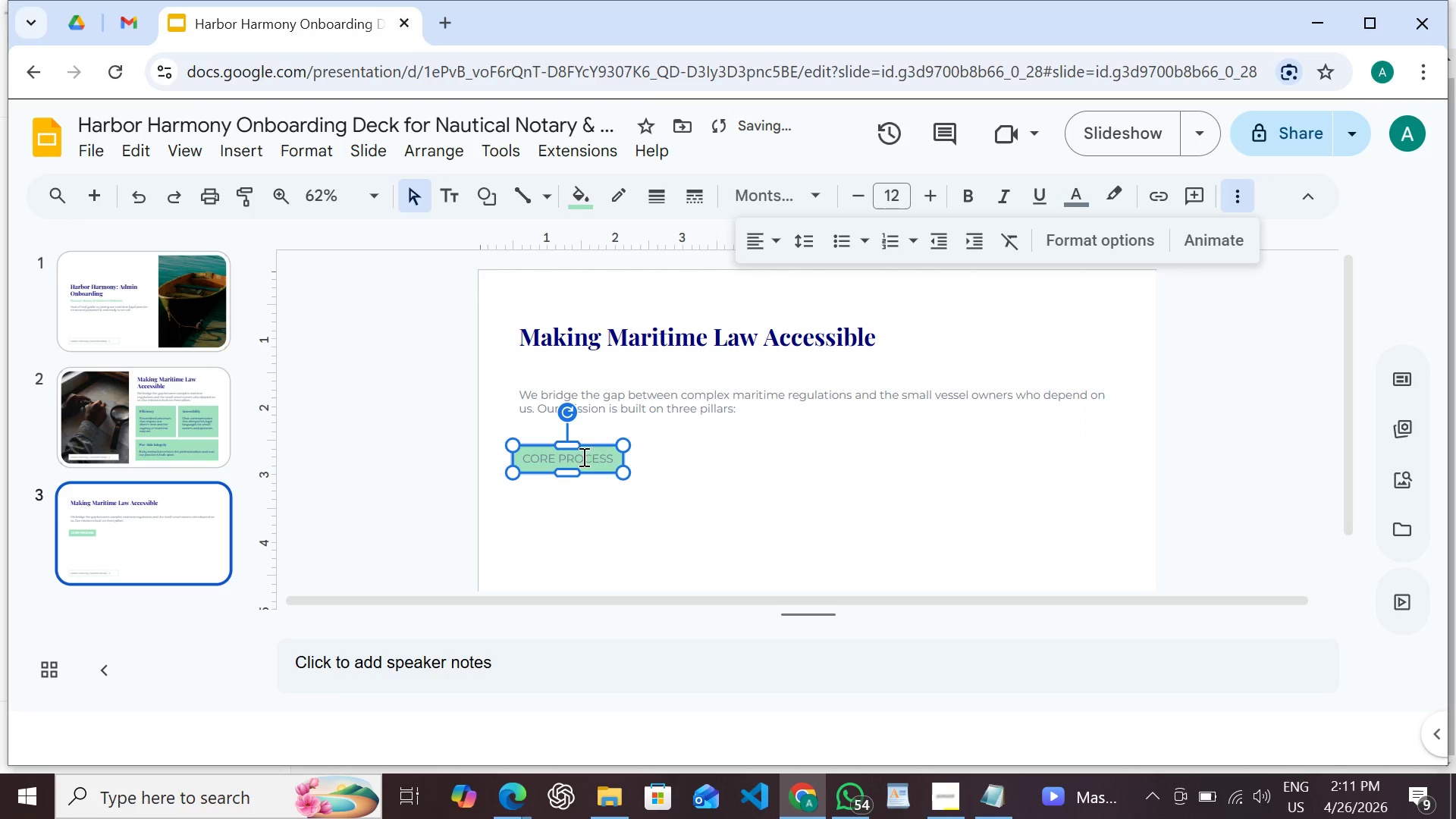 
left_click_drag(start_coordinate=[600, 449], to_coordinate=[601, 296])
 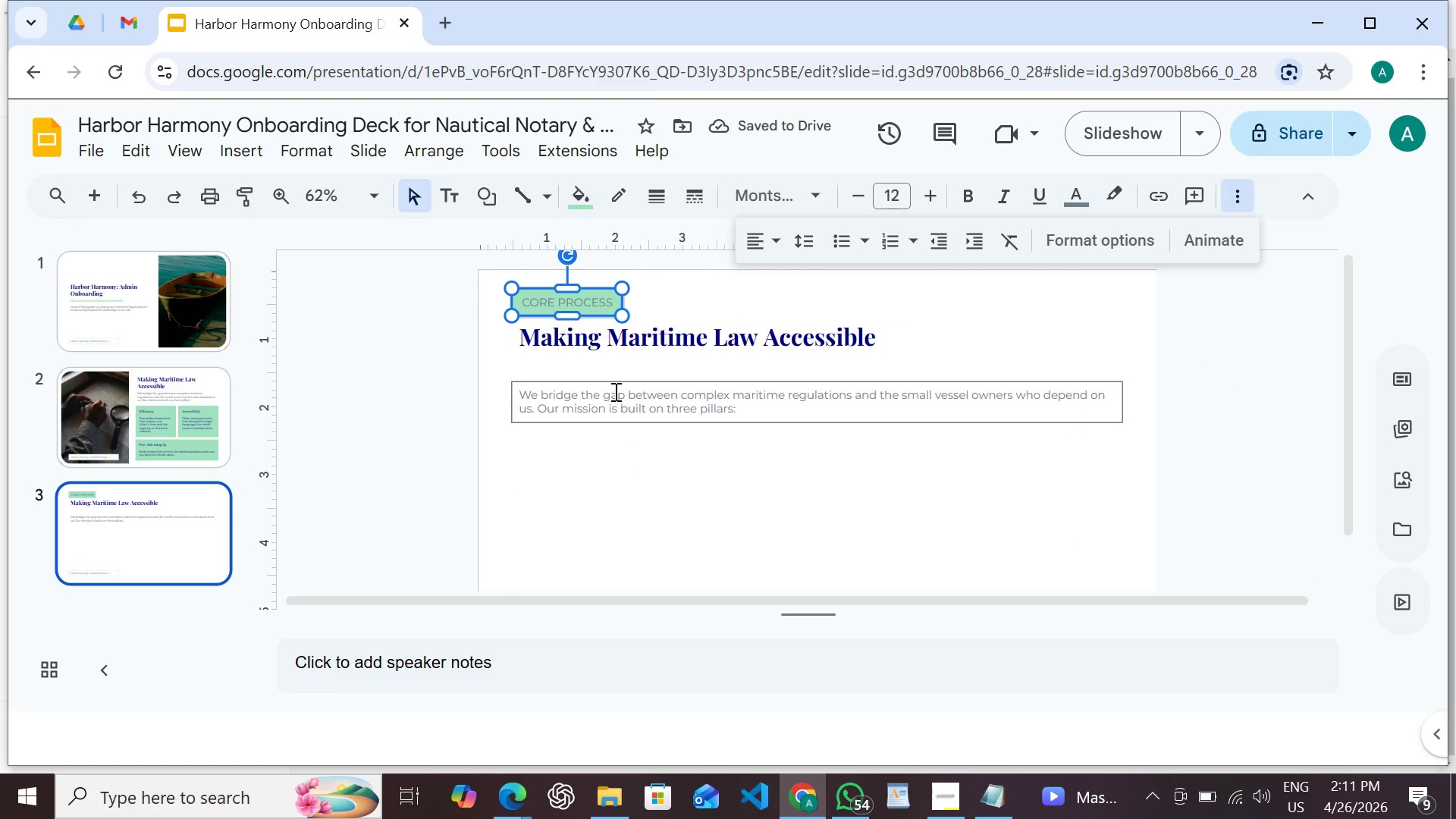 
left_click([616, 383])
 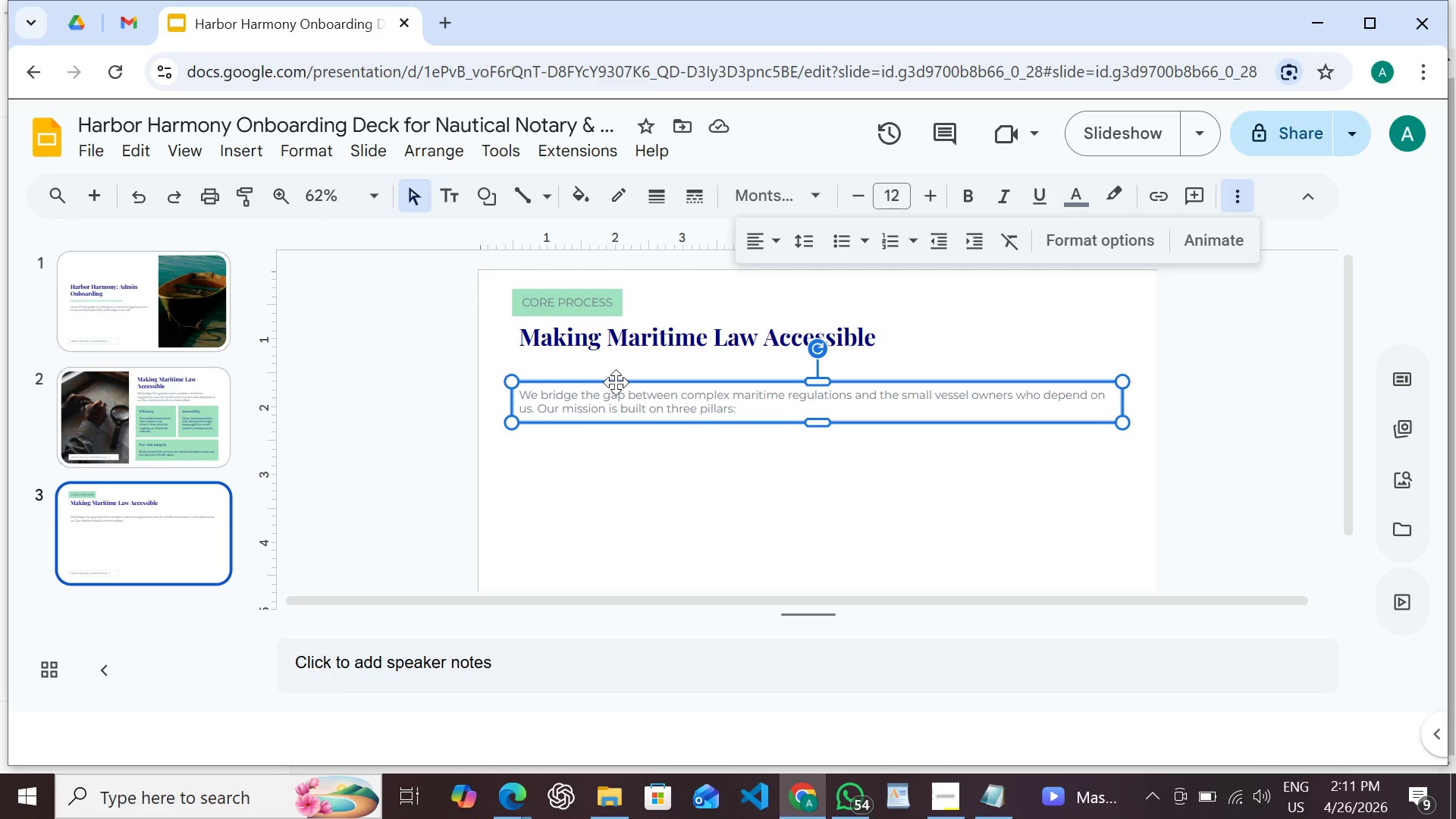 
key(Shift+ArrowUp)
 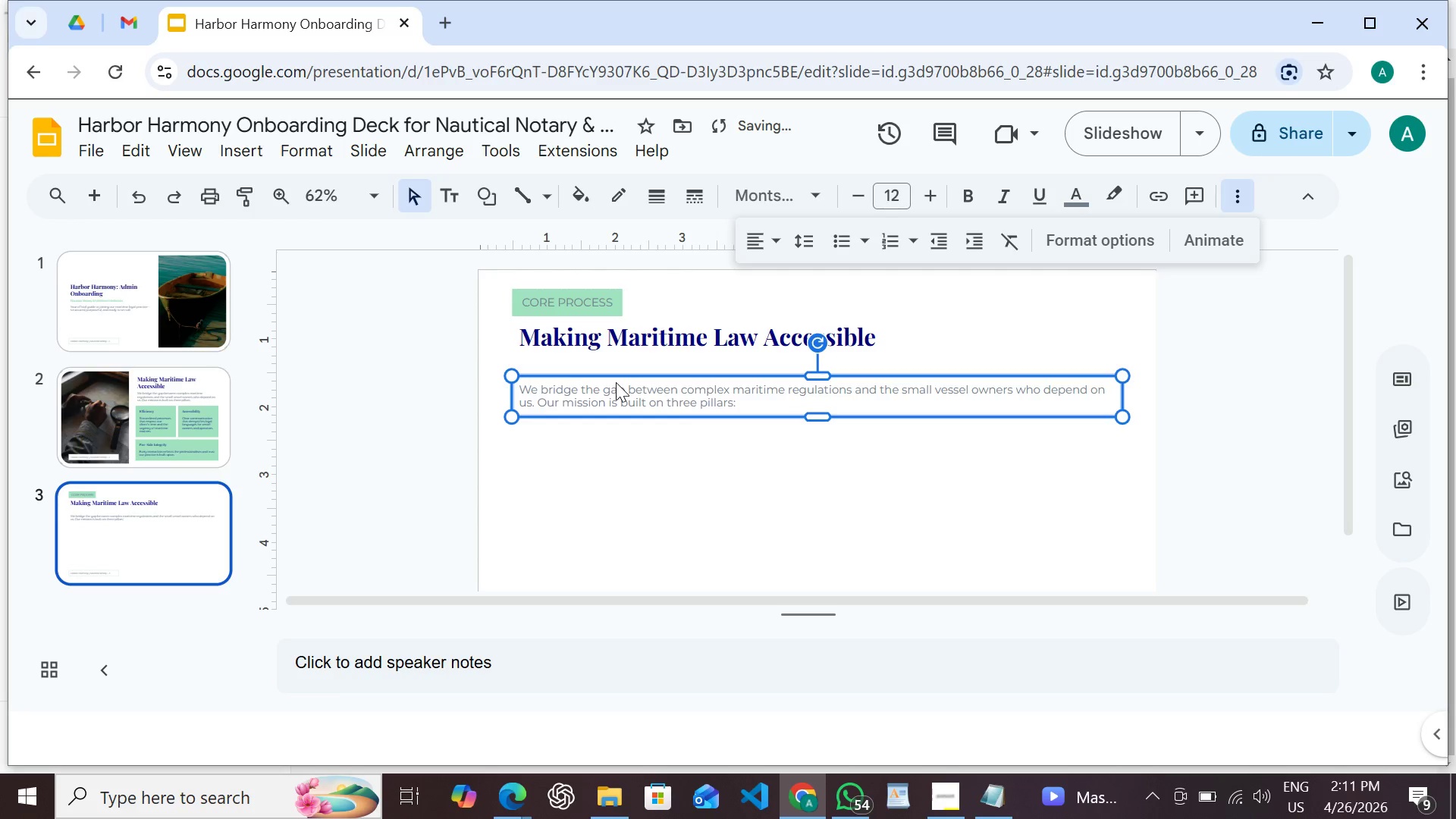 
key(Shift+ArrowUp)
 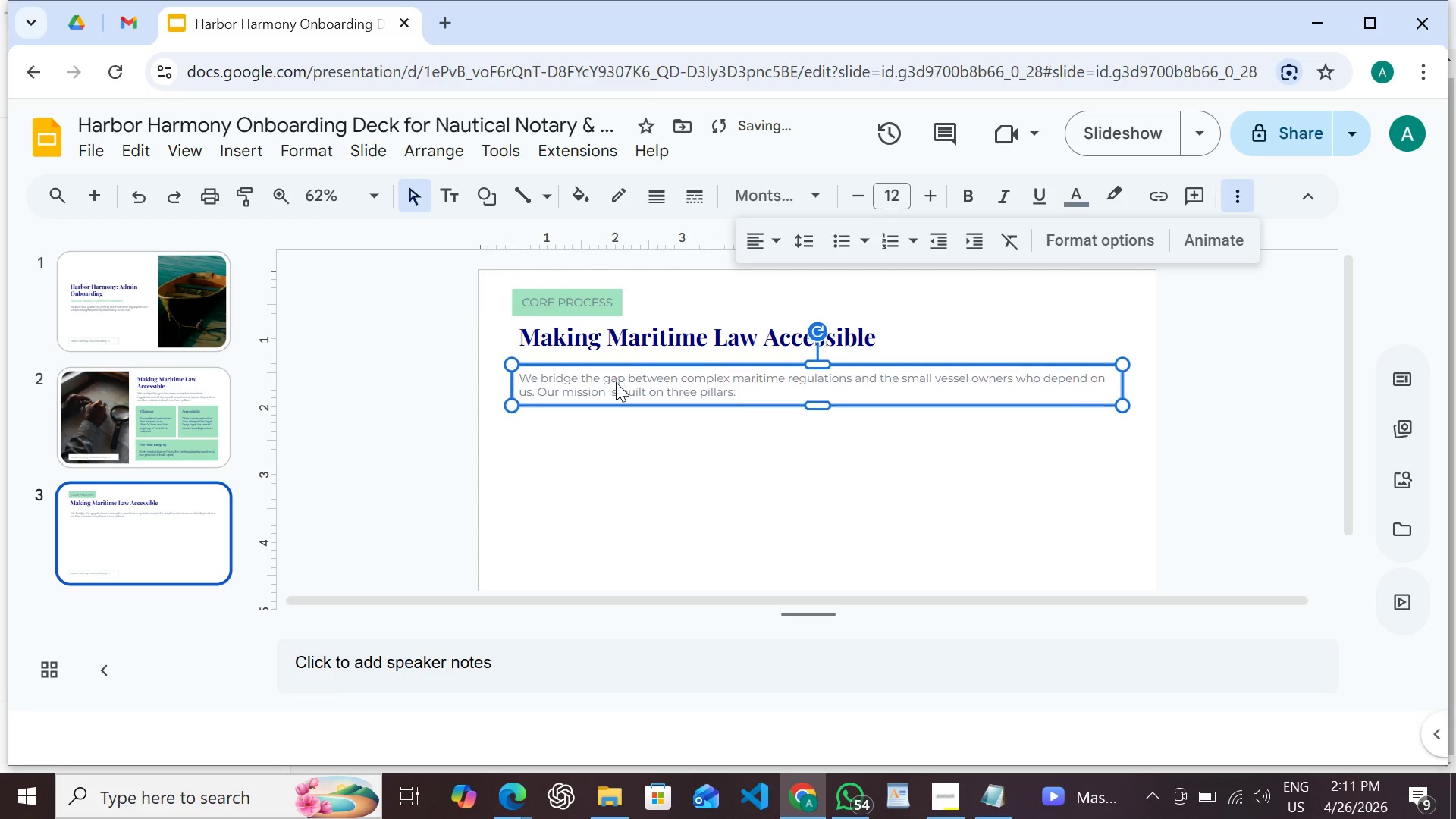 
key(Shift+ArrowUp)
 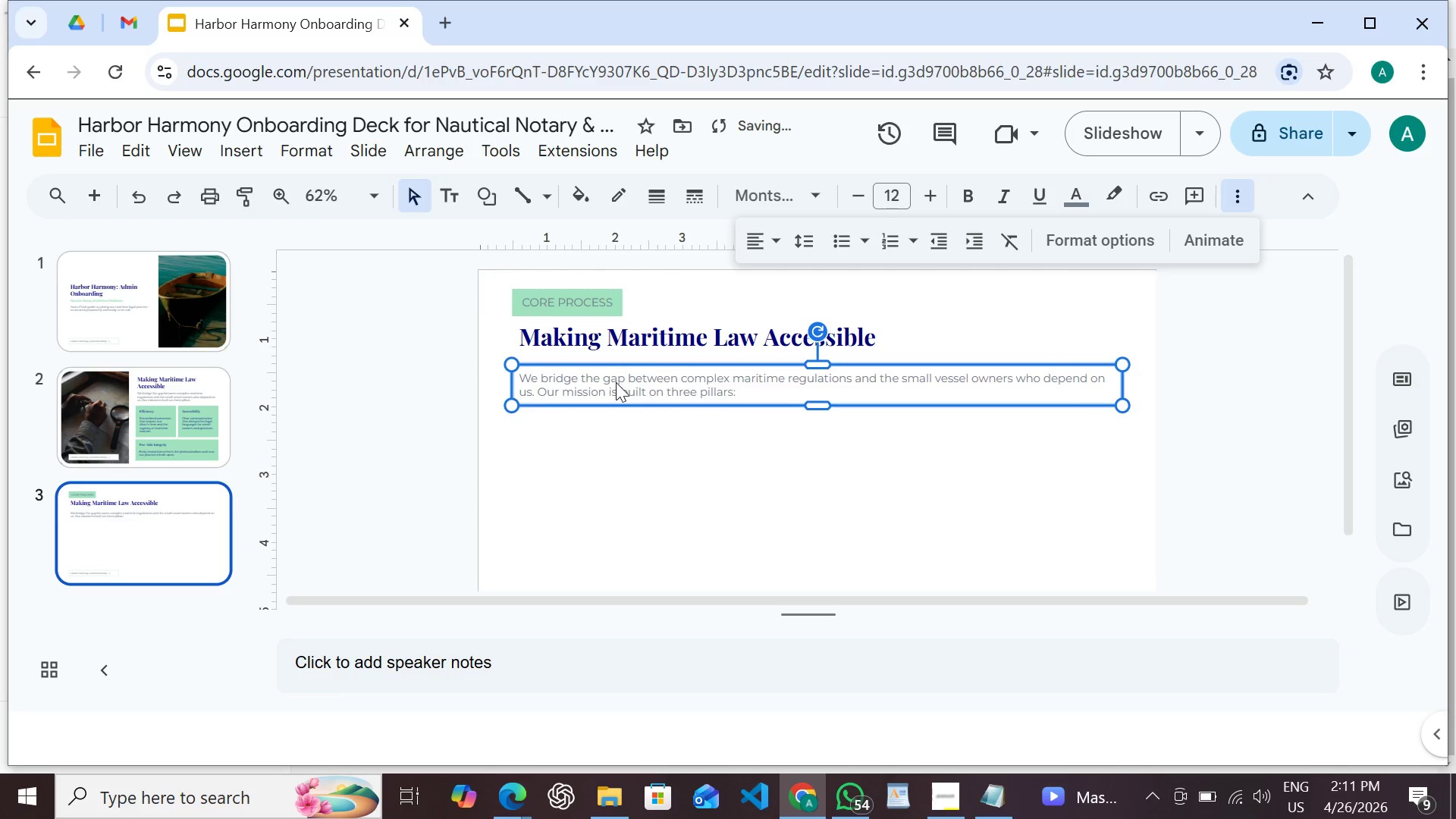 
key(Shift+ArrowUp)
 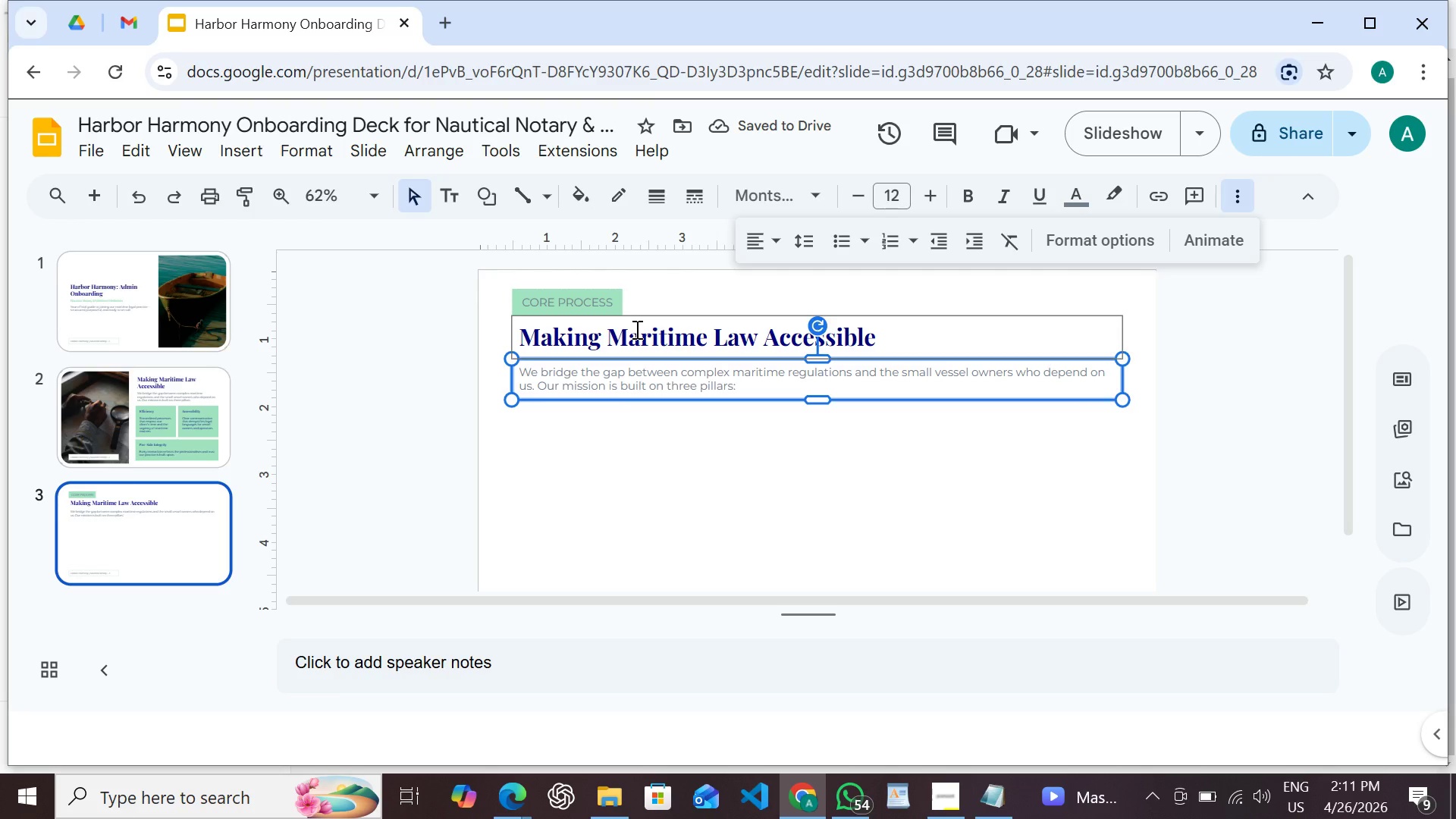 
wait(8.16)
 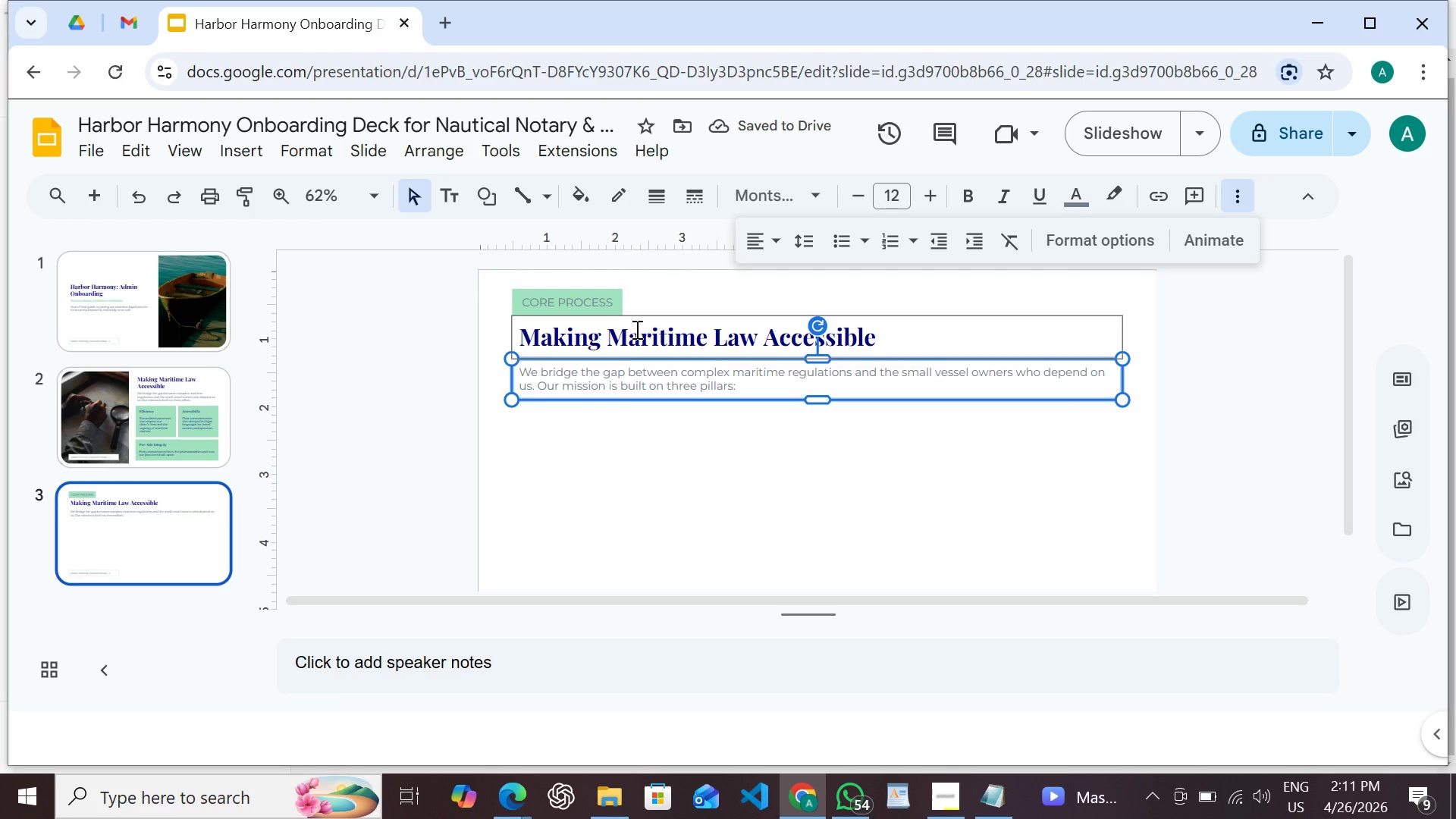 
double_click([657, 329])
 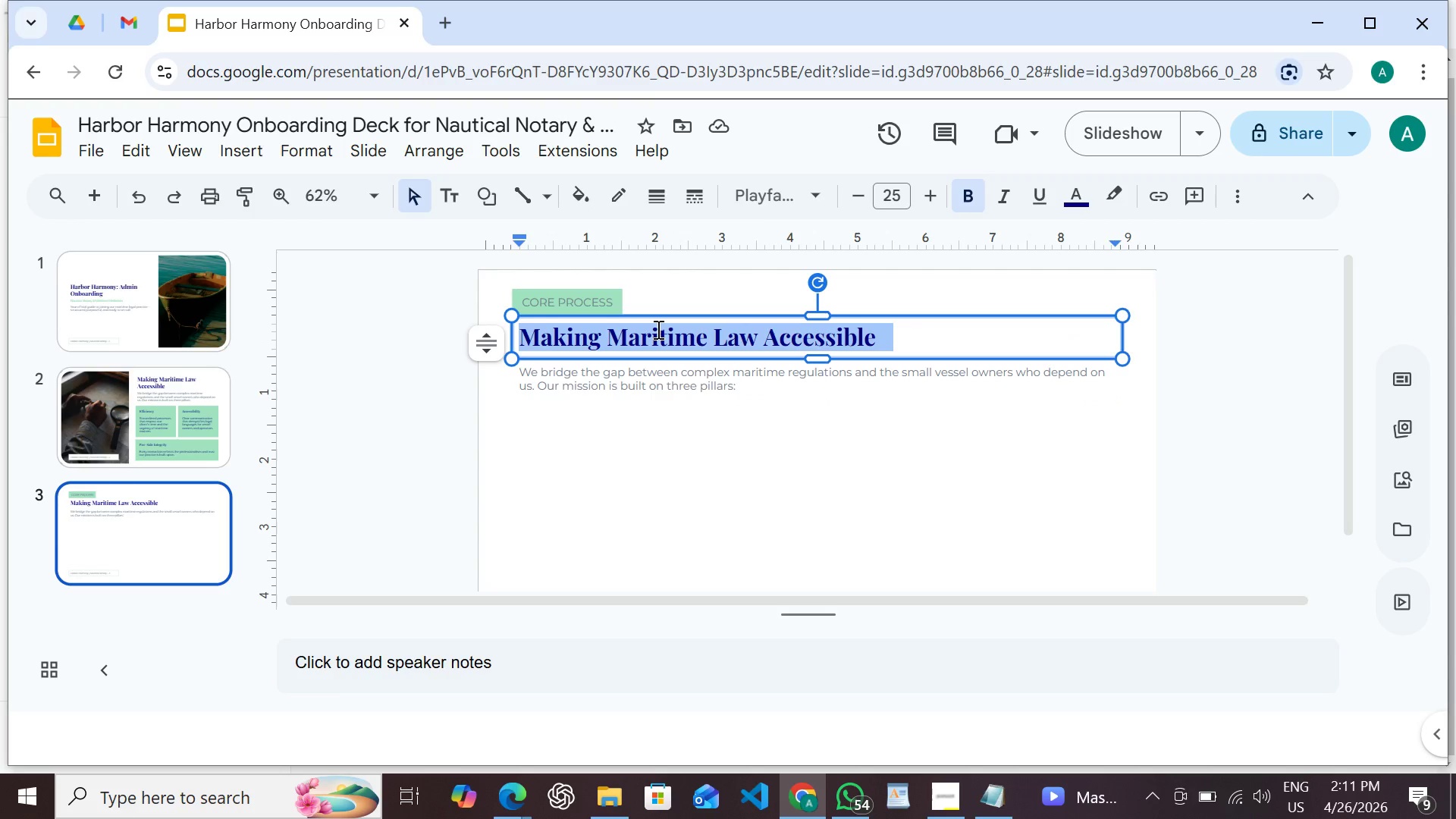 
triple_click([657, 329])
 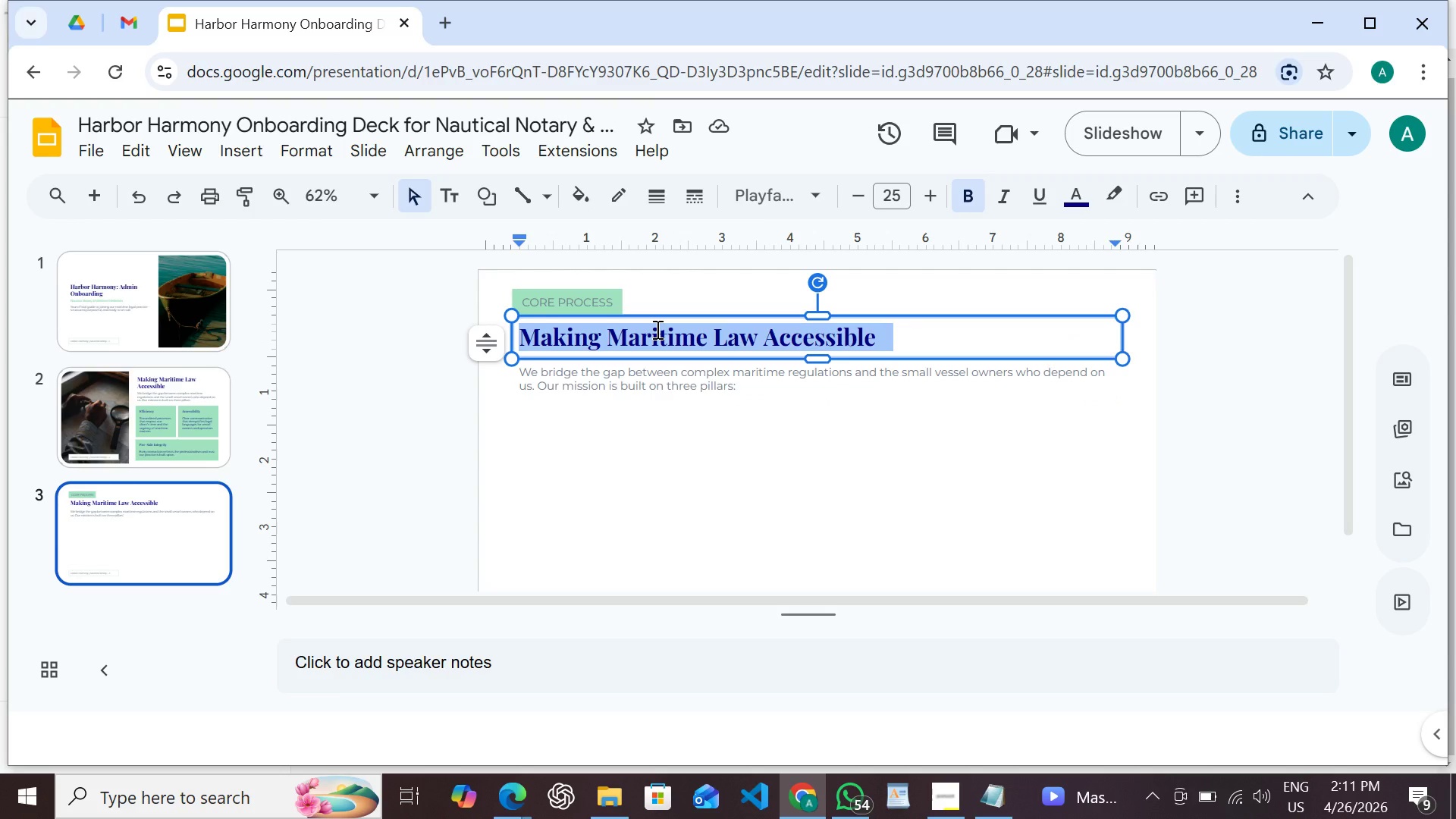 
type(Your Navigation Roadmap)
 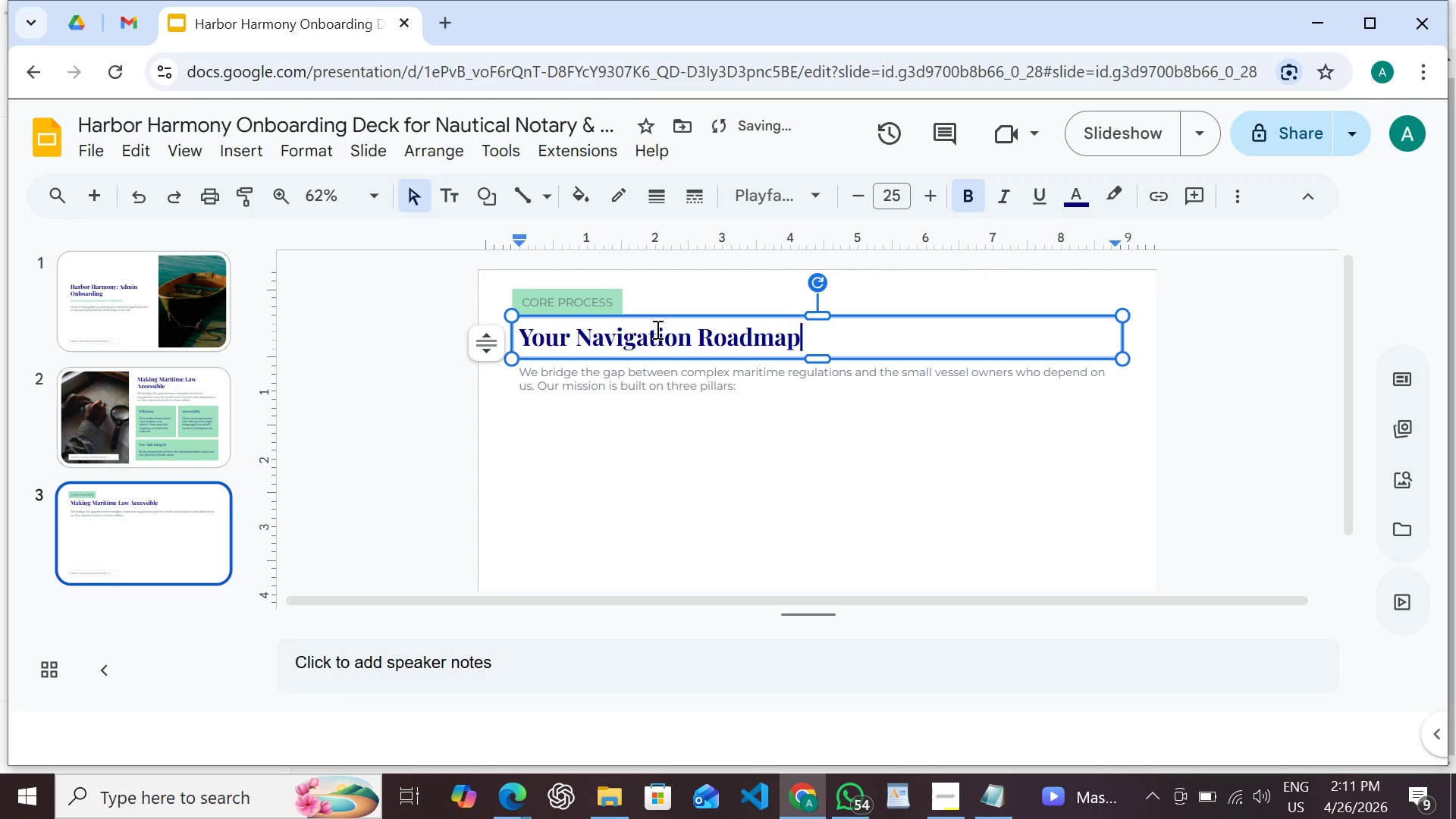 
double_click([644, 386])
 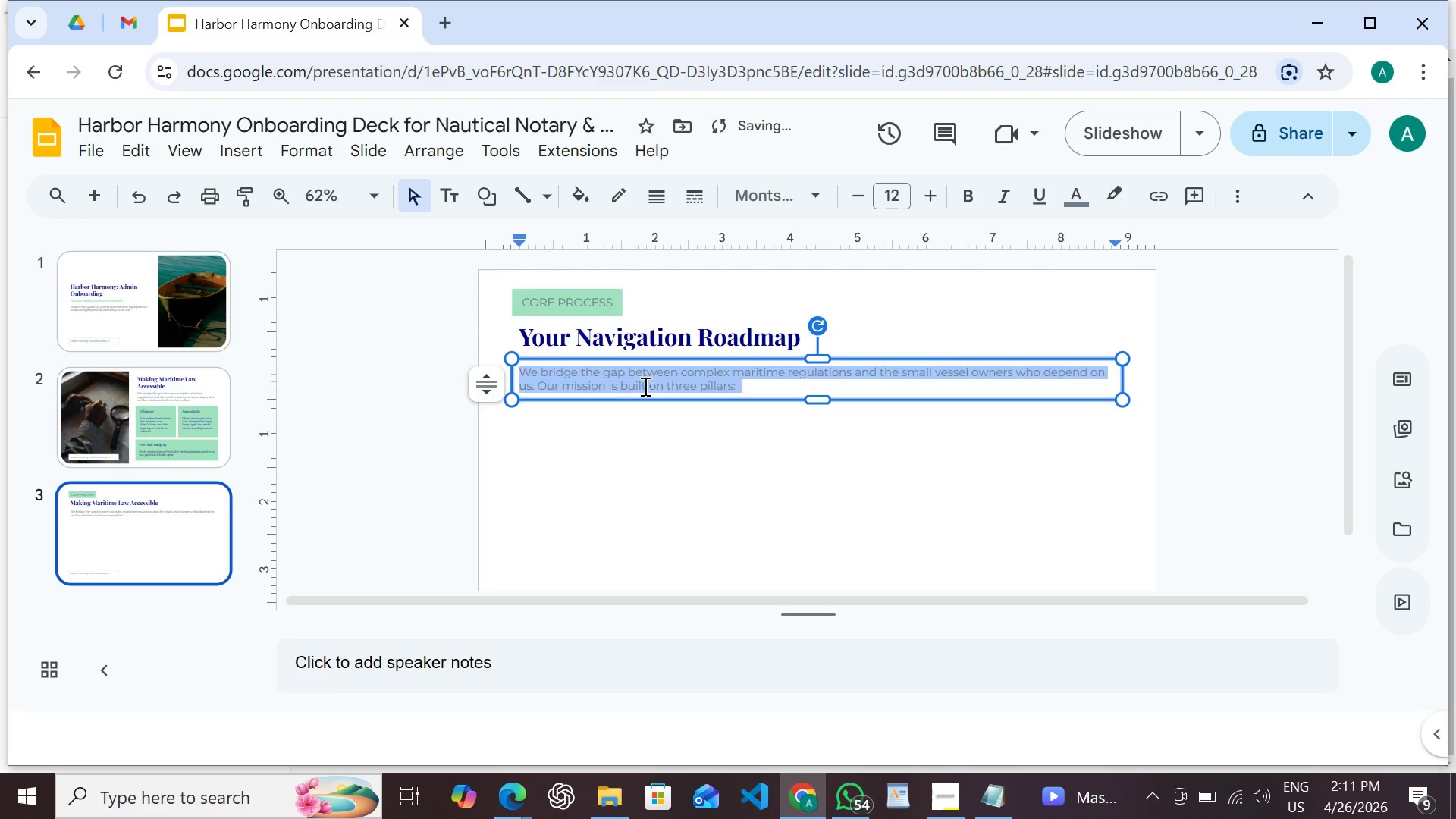 
triple_click([644, 386])
 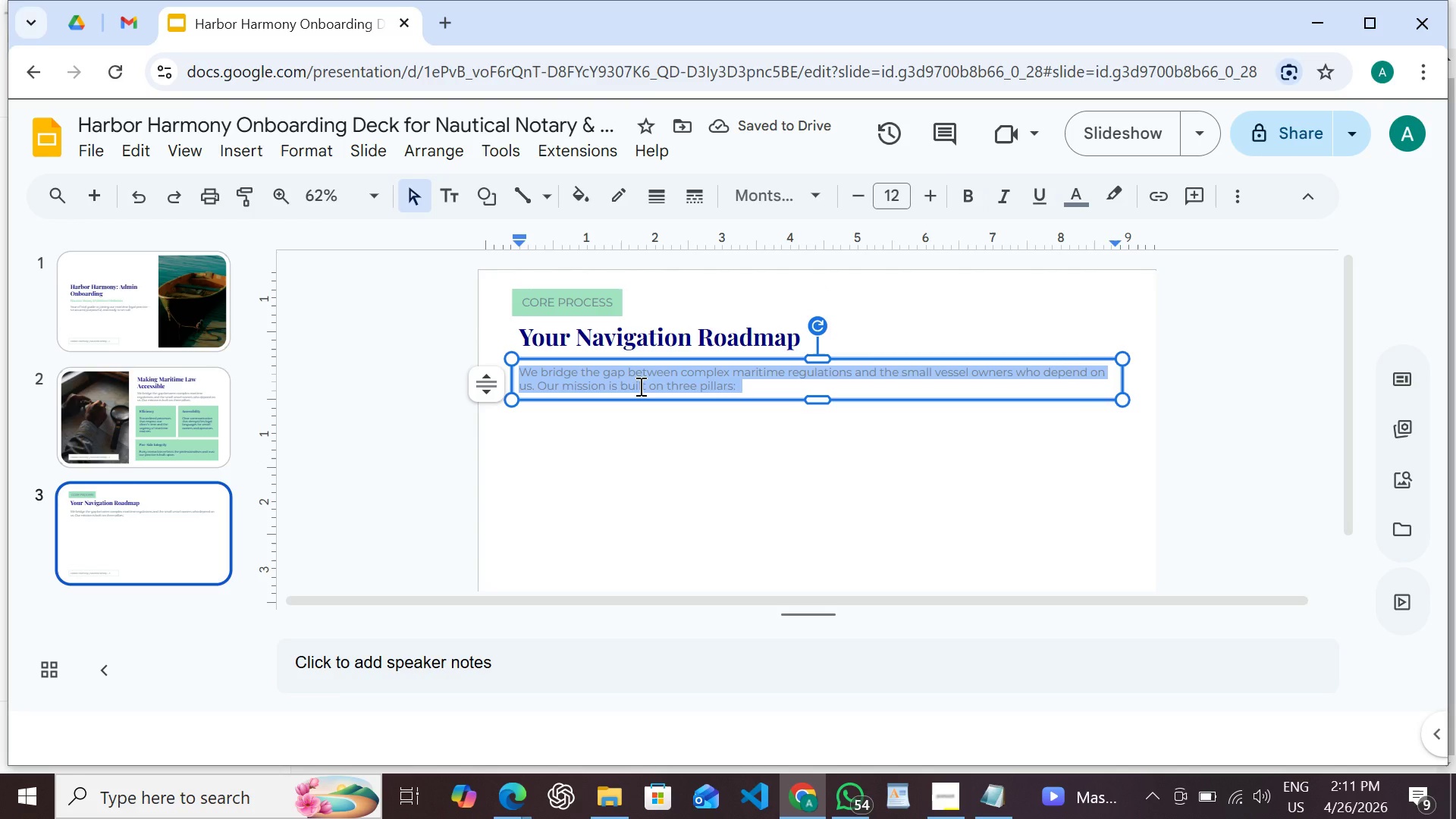 
type(Every client engagement follows a structured four-step ina)
key(Backspace)
type(take process. Understanding this workflow is your first prioriy)
key(Backspace)
type(ty.)
 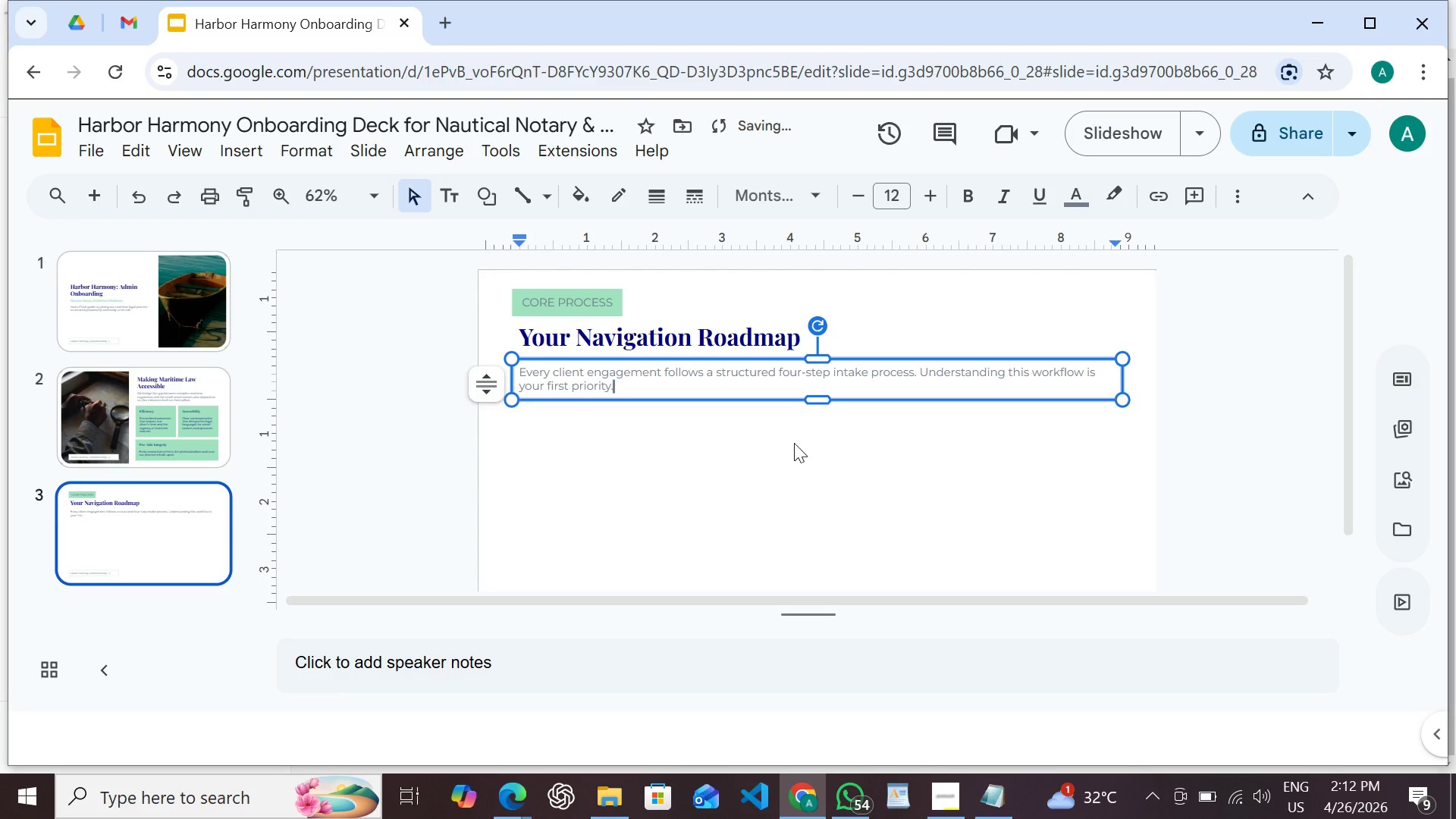 
left_click([794, 432])
 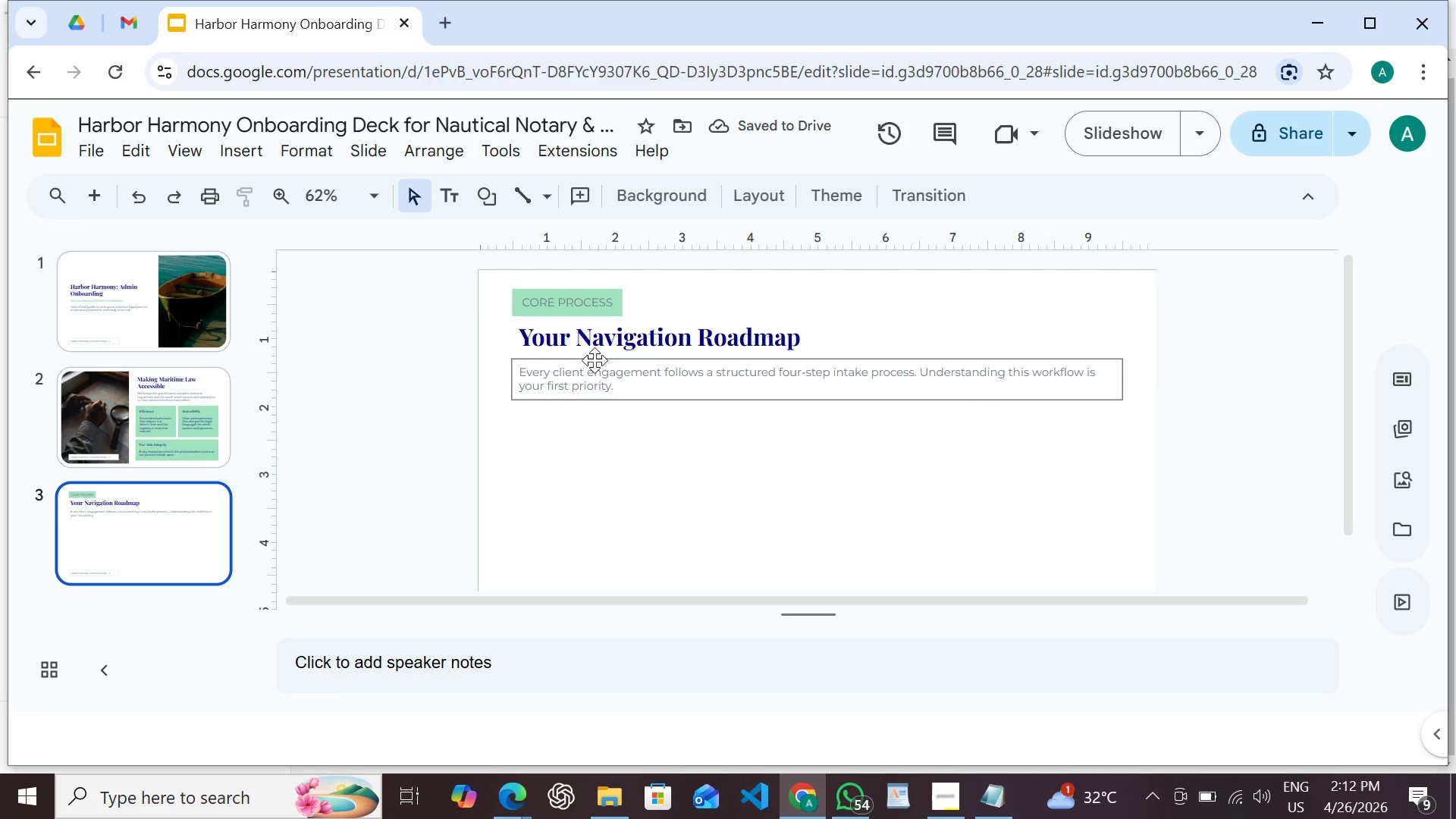 
left_click([595, 360])
 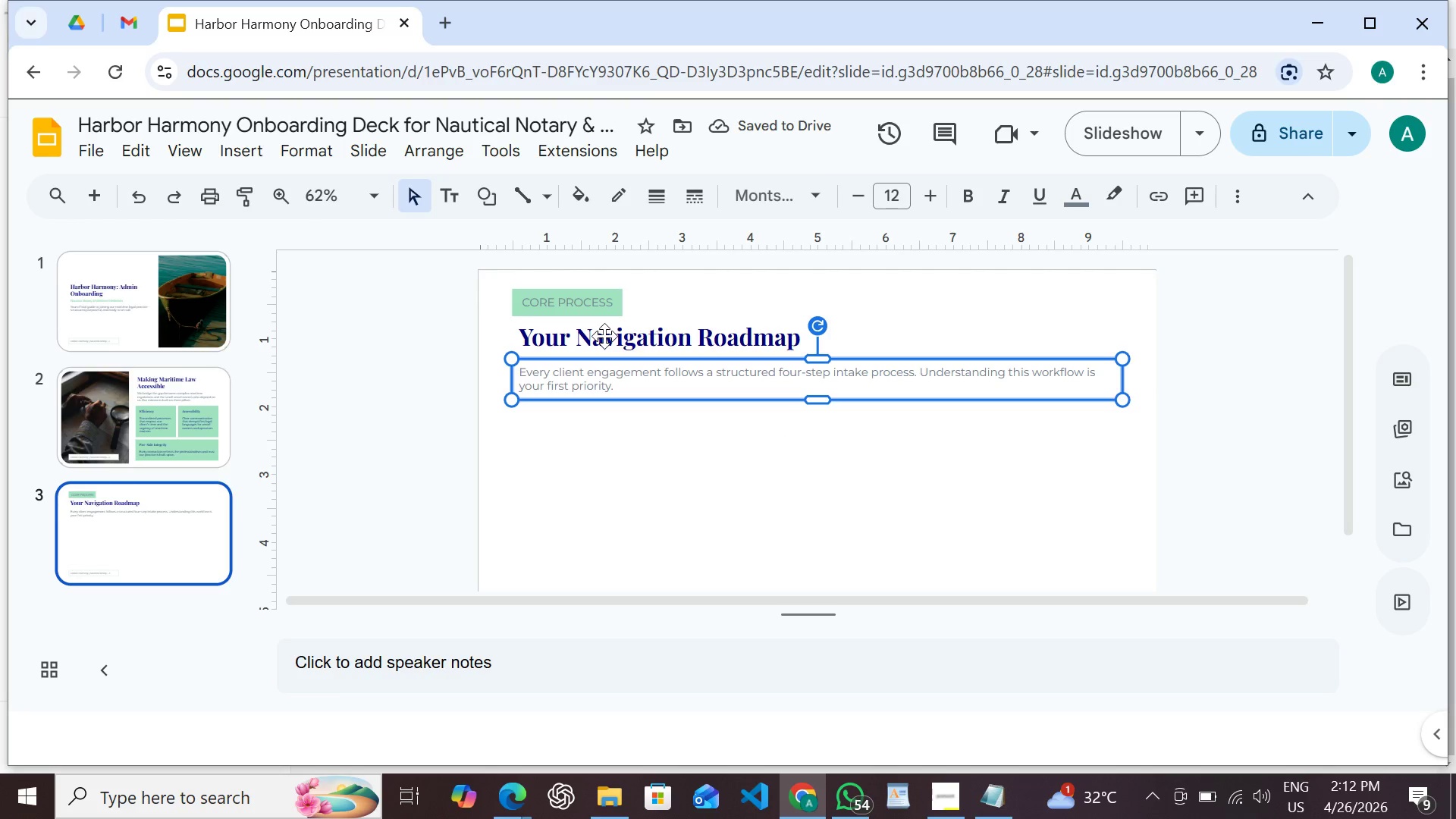 
hold_key(key=ShiftLeft, duration=1.08)
left_click([604, 336])
 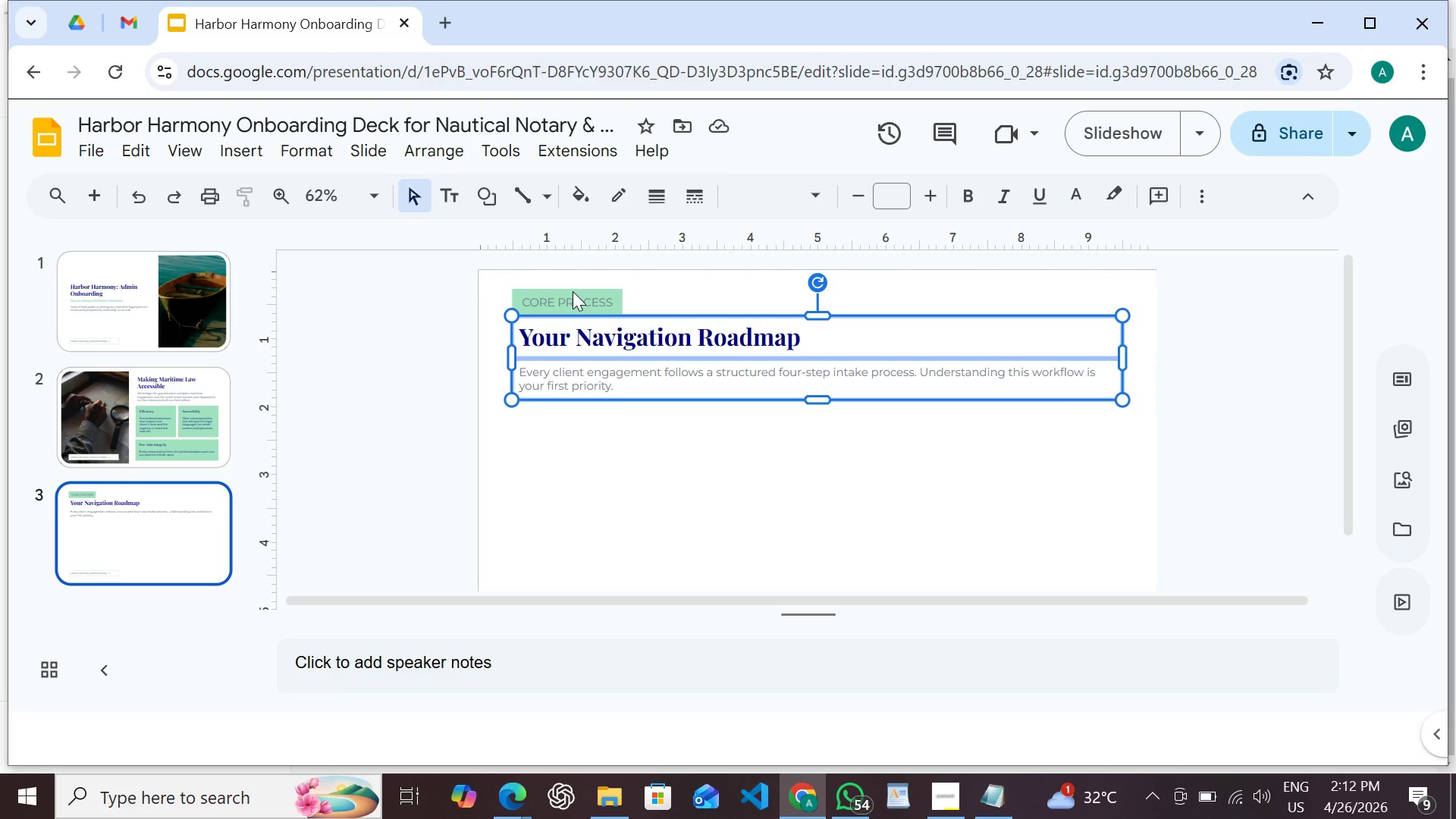 
left_click([573, 291])
 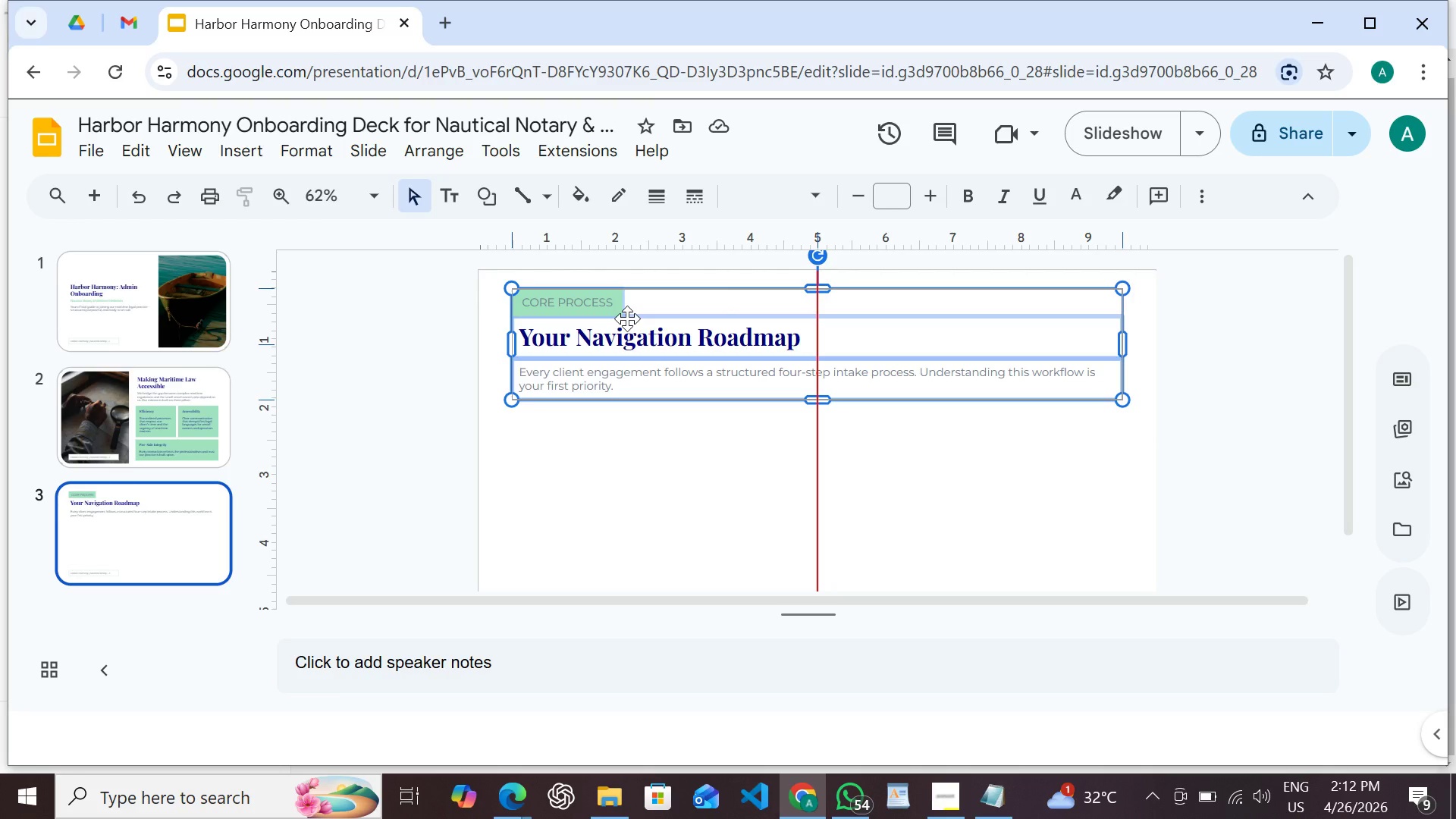 
wait(8.3)
 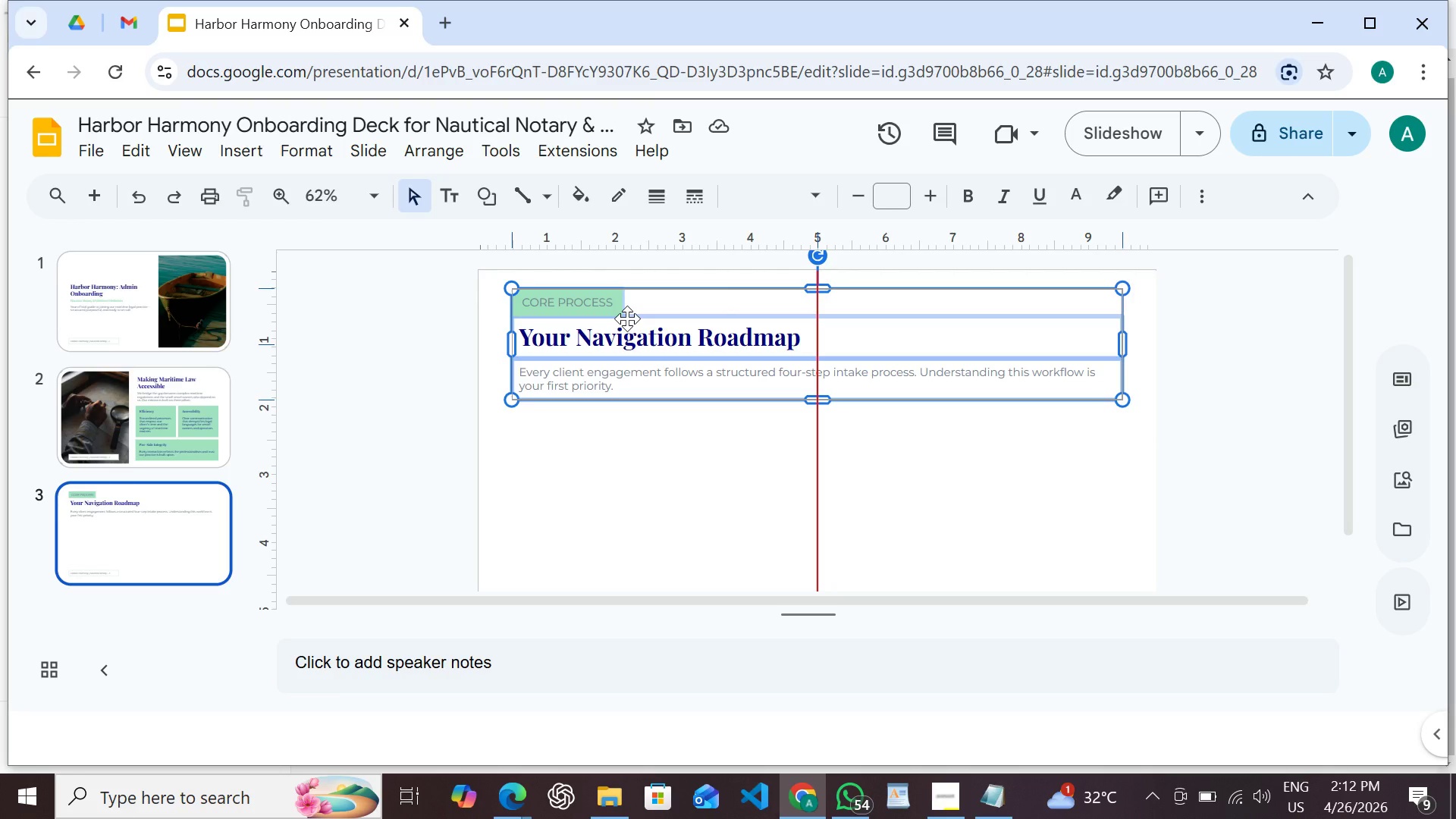 
left_click([576, 429])
 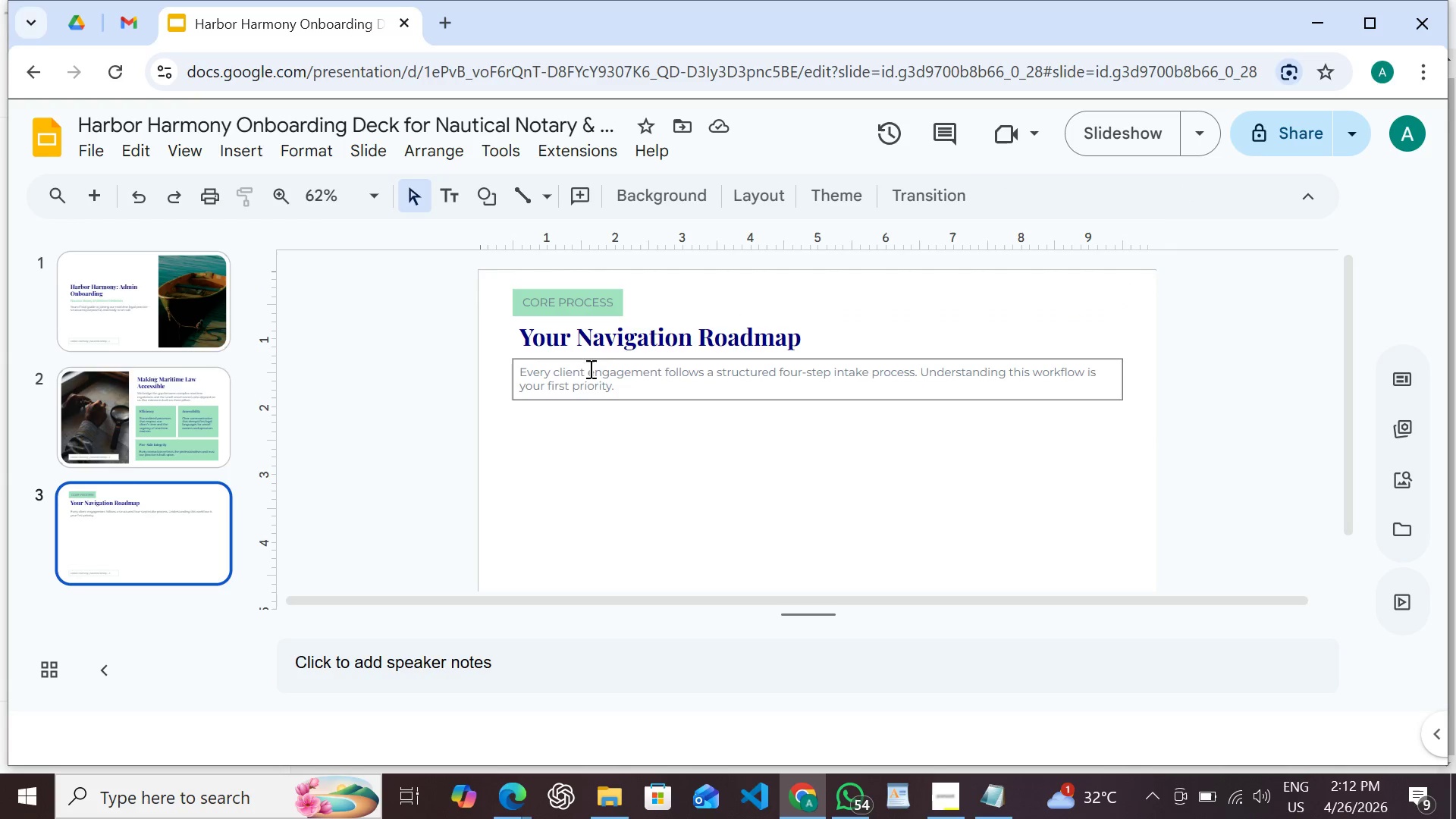 
left_click([592, 360])
 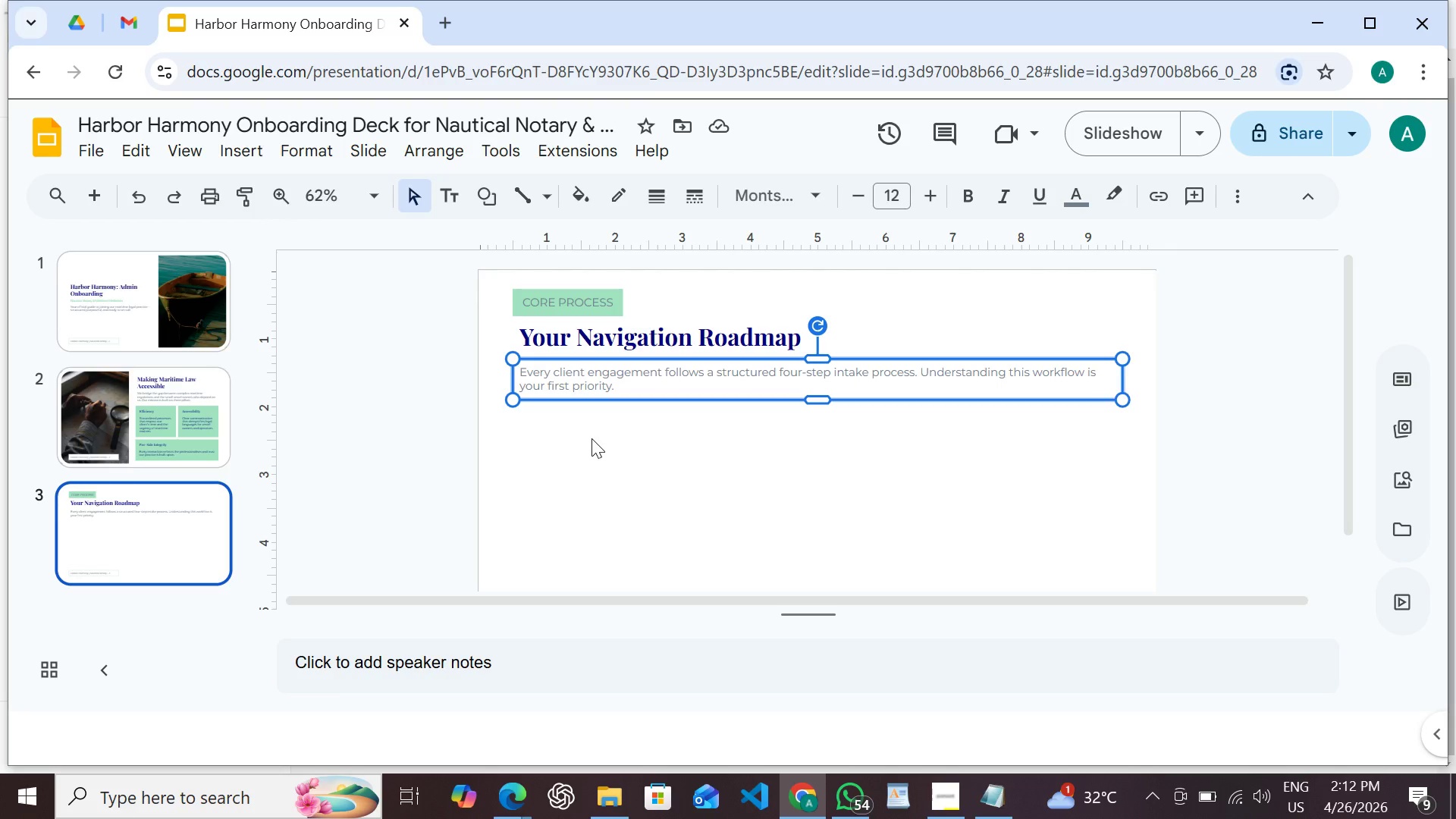 
left_click([600, 445])
 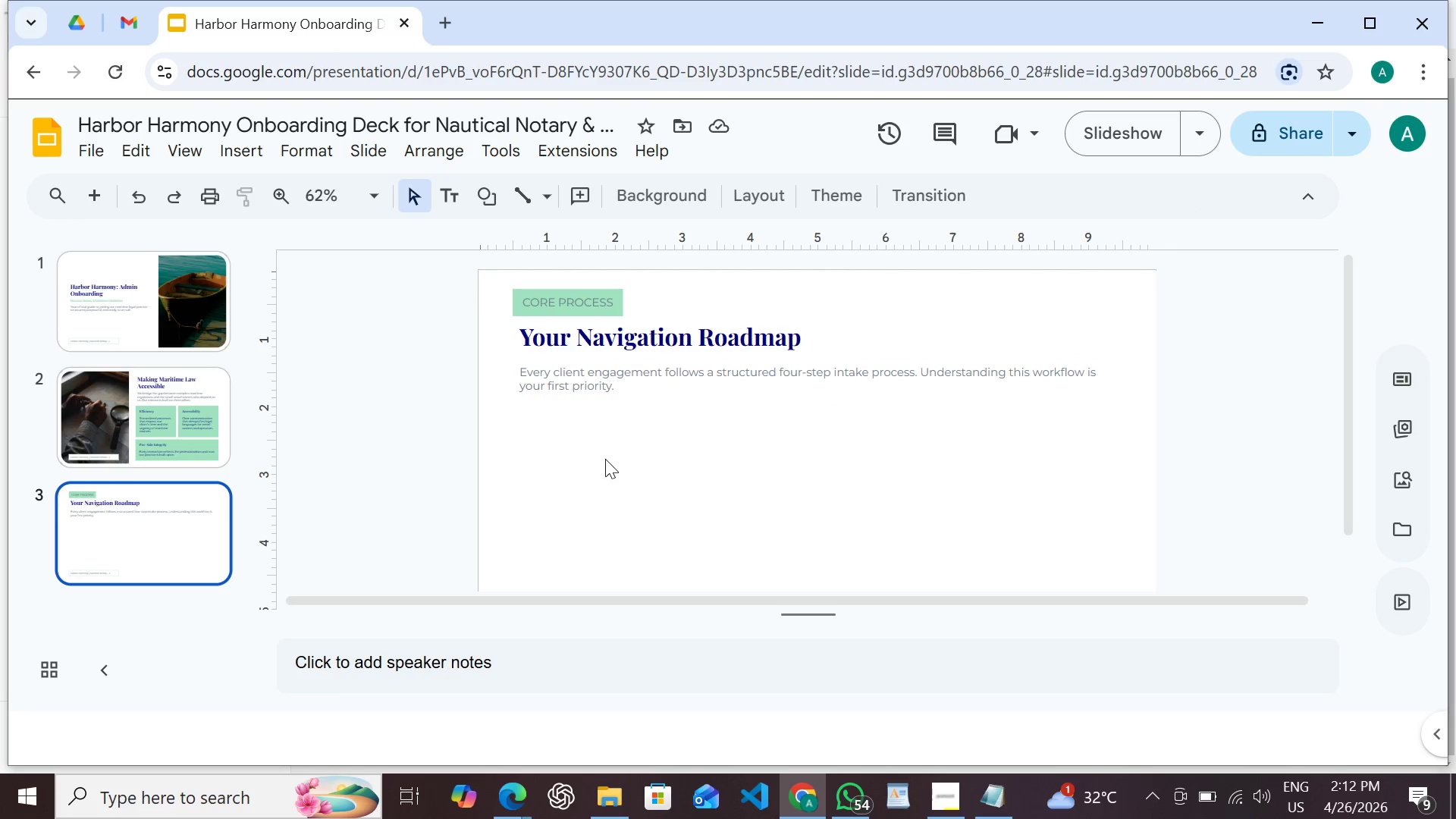 
scroll: coordinate [605, 463], scroll_direction: down, amount: 2.0
 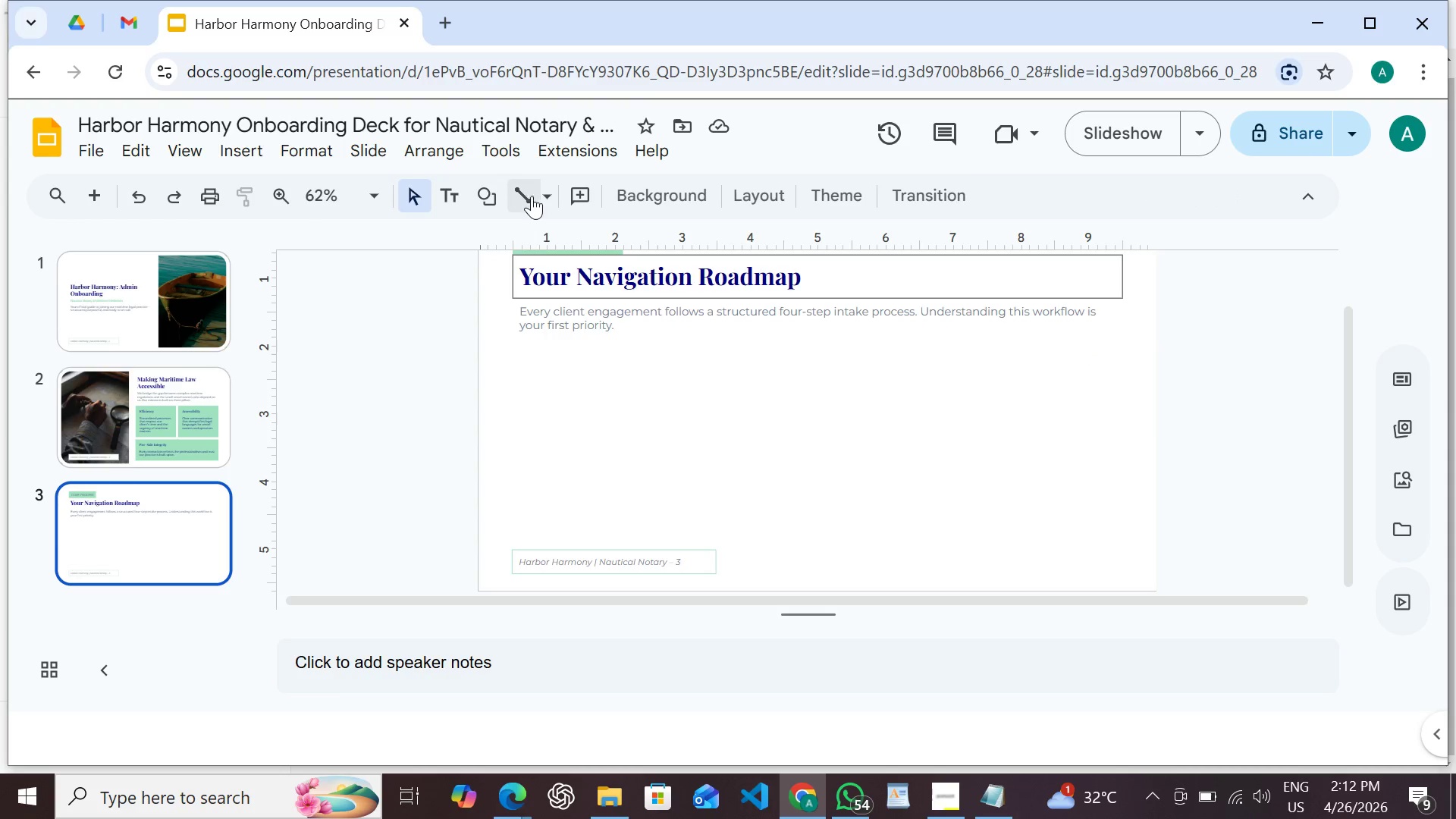 
left_click([528, 196])
 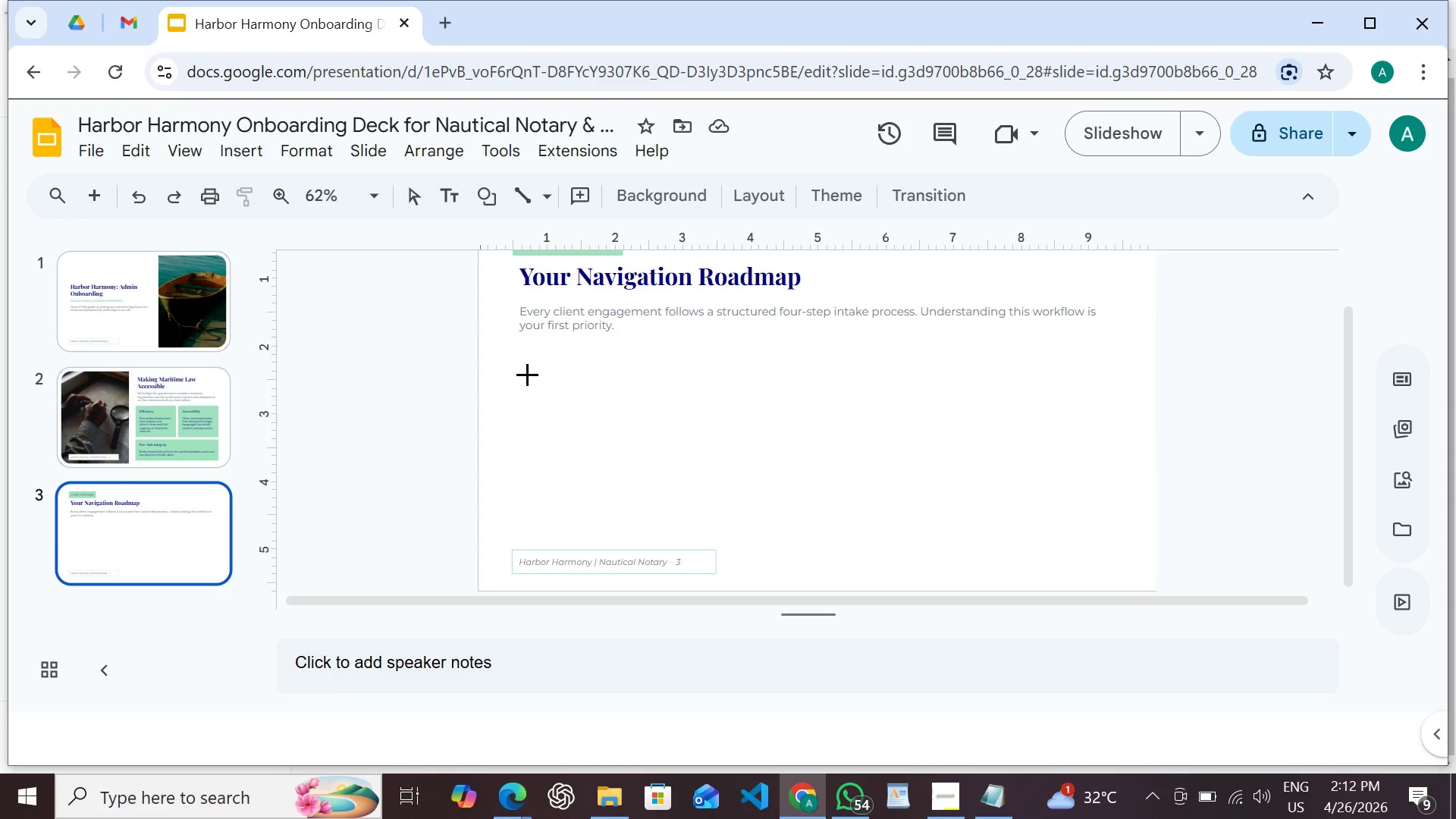 
hold_key(key=ShiftLeft, duration=1.53)
 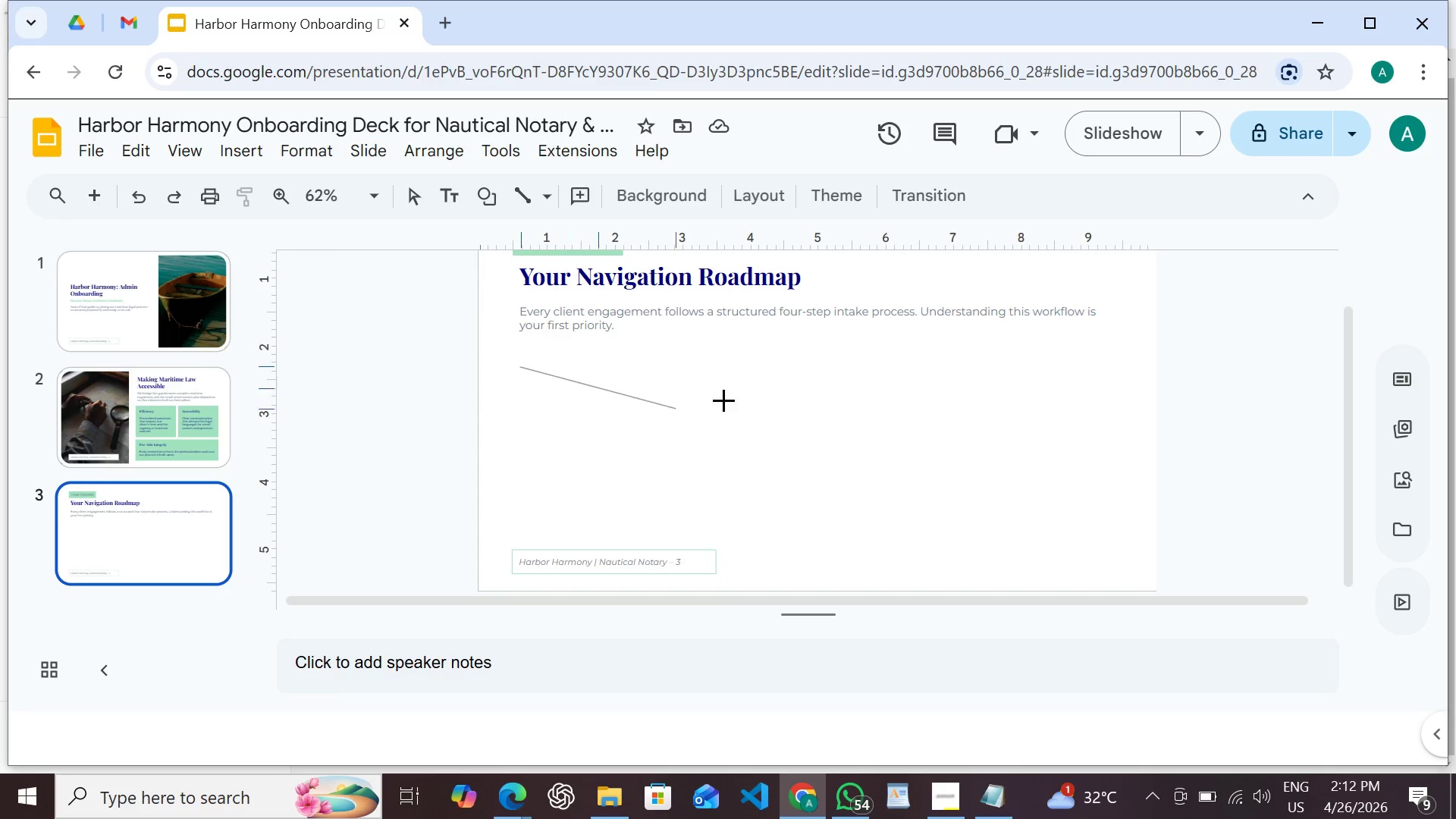 
hold_key(key=ShiftLeft, duration=1.5)
left_click_drag(start_coordinate=[519, 366], to_coordinate=[809, 383])
 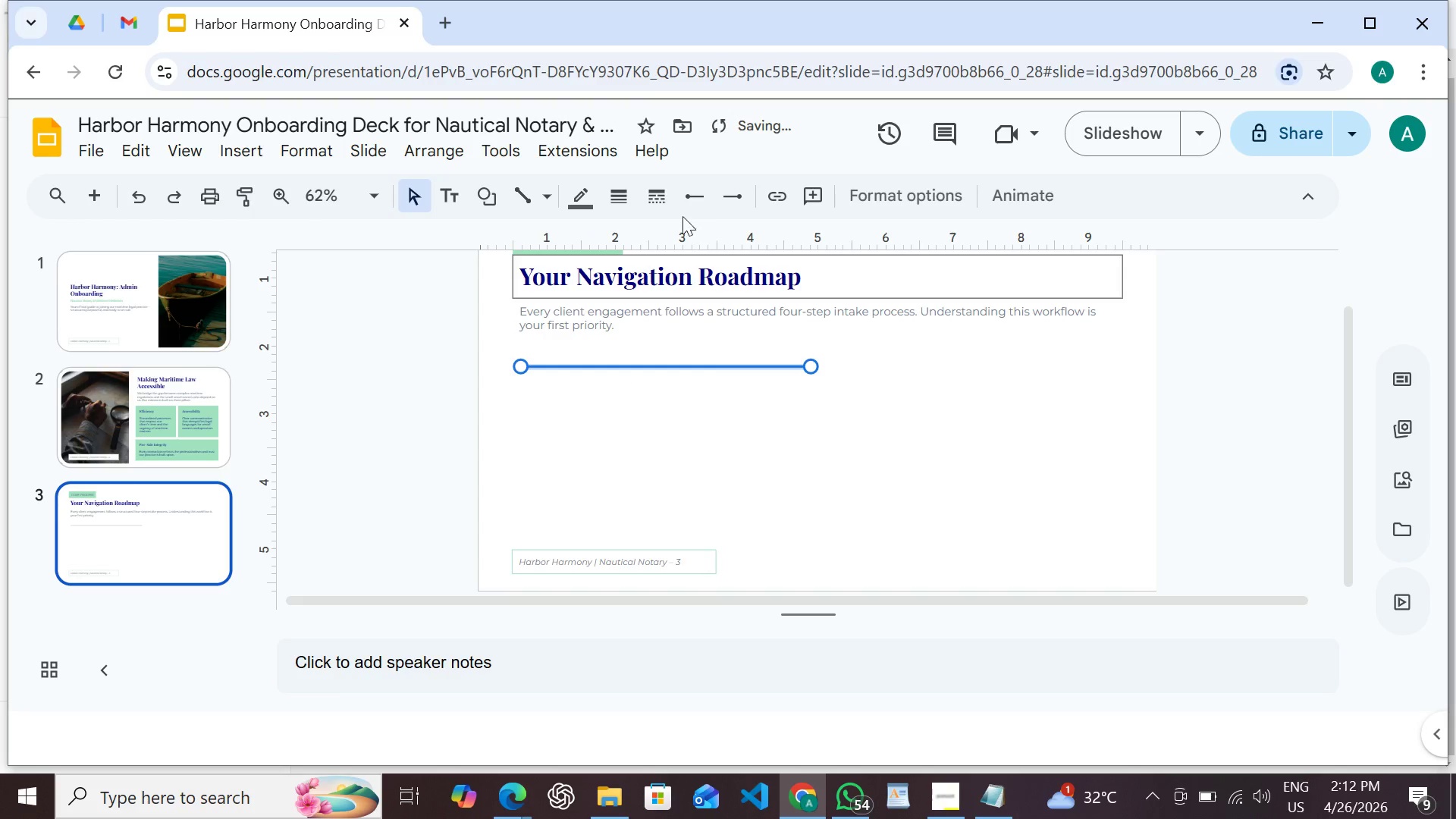 
hold_key(key=ShiftLeft, duration=1.5)
 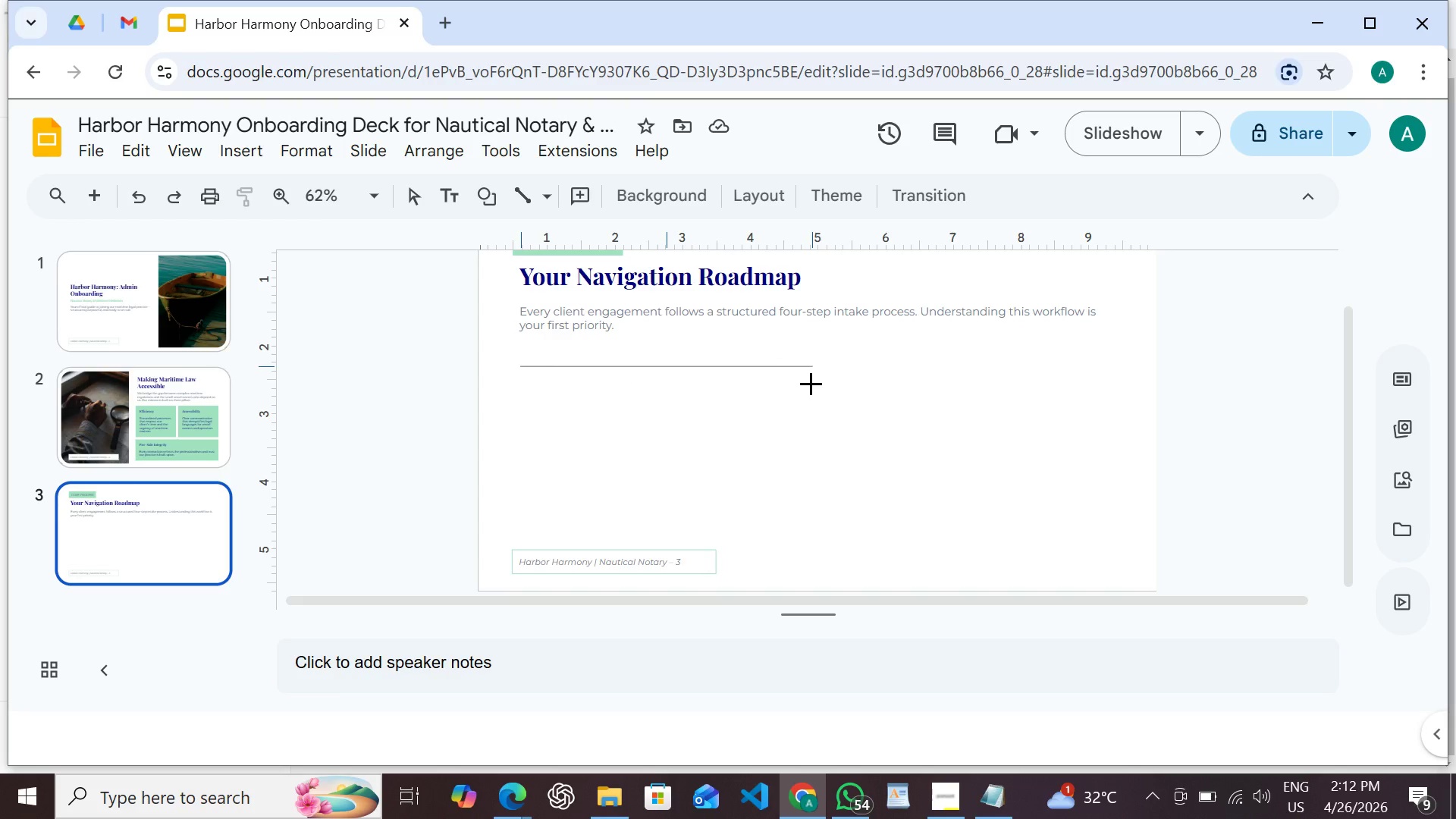 
hold_key(key=ShiftLeft, duration=1.5)
 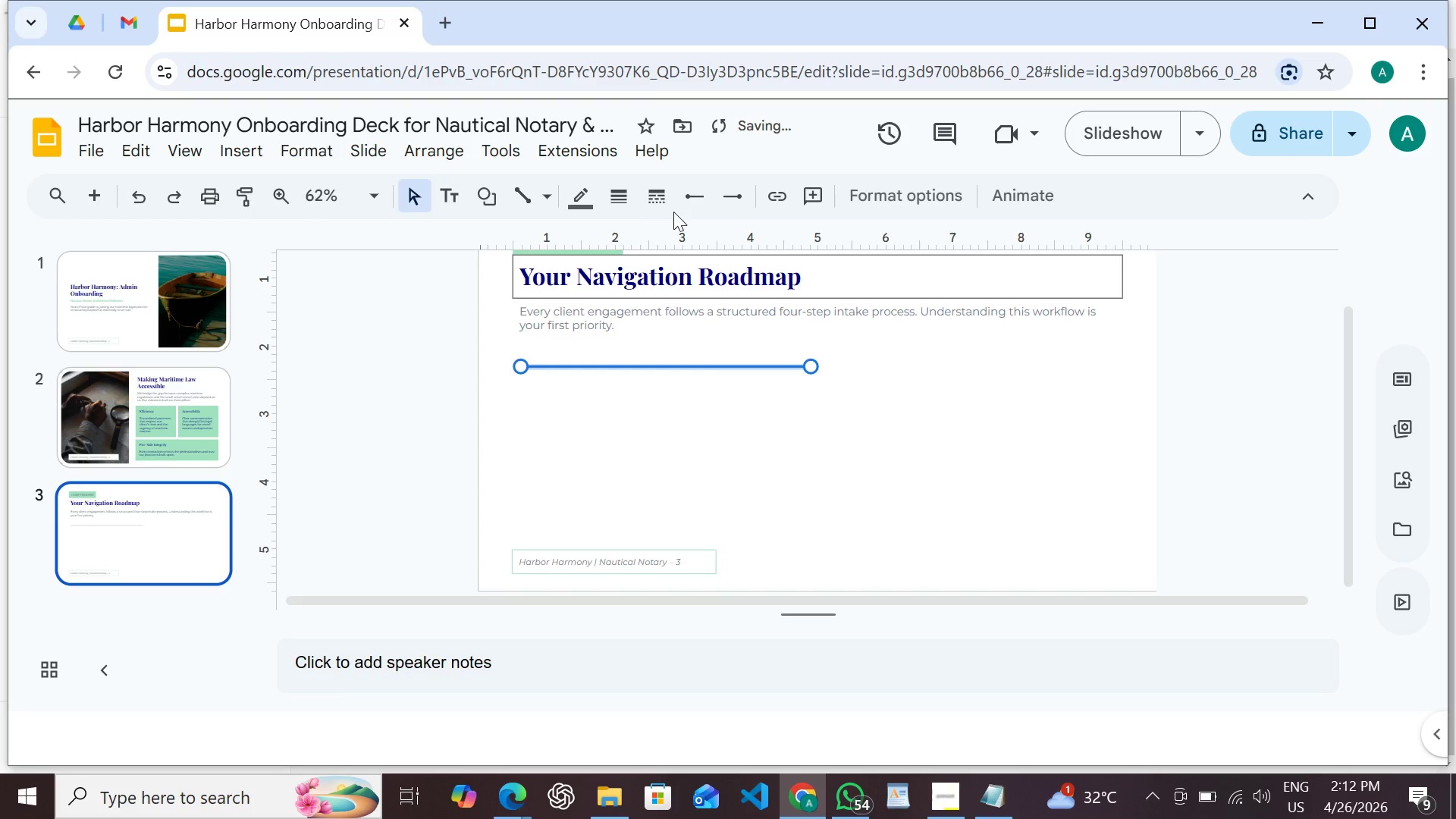 
mouse_move([645, 196])
 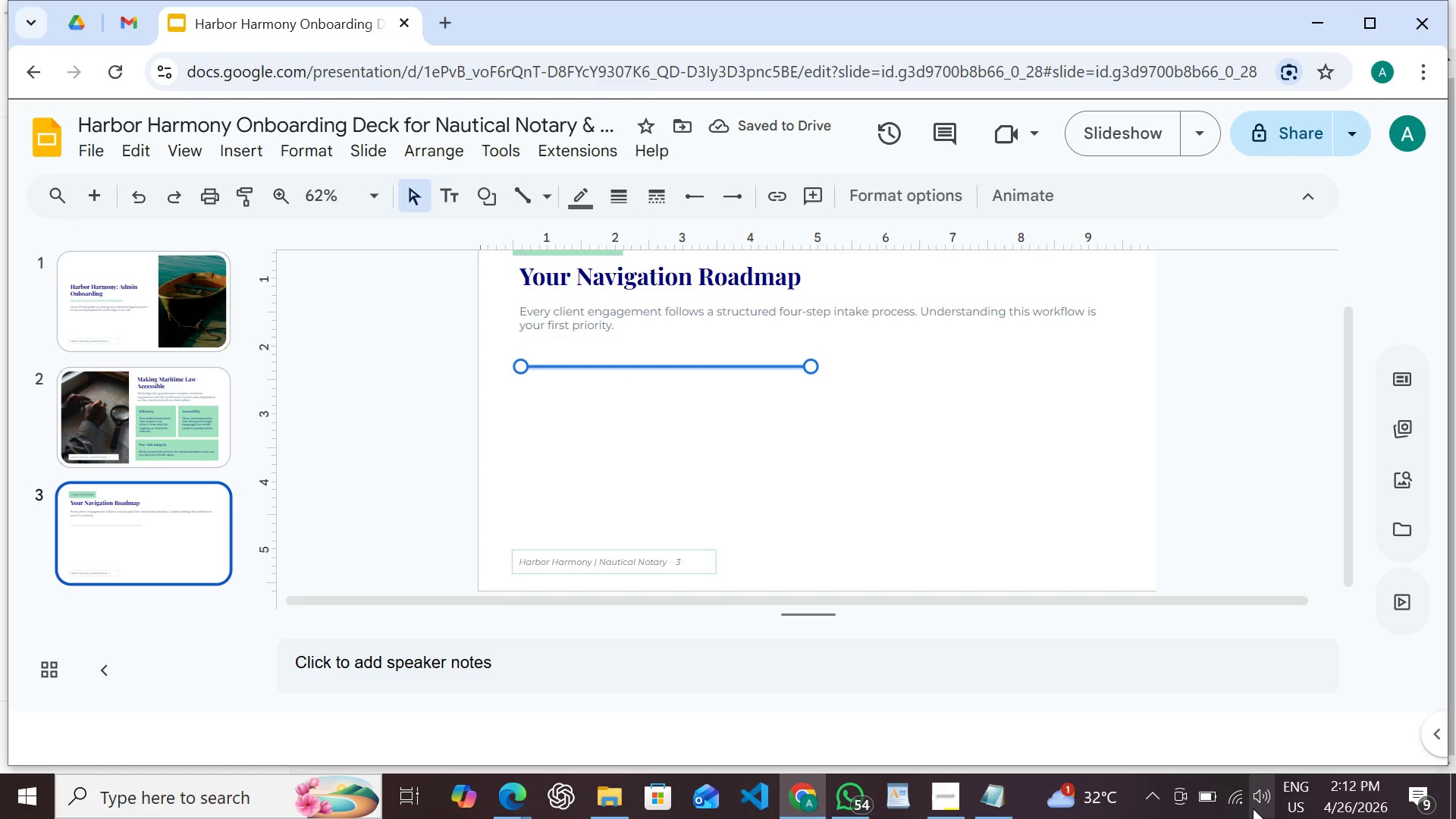 
left_click([1244, 805])
 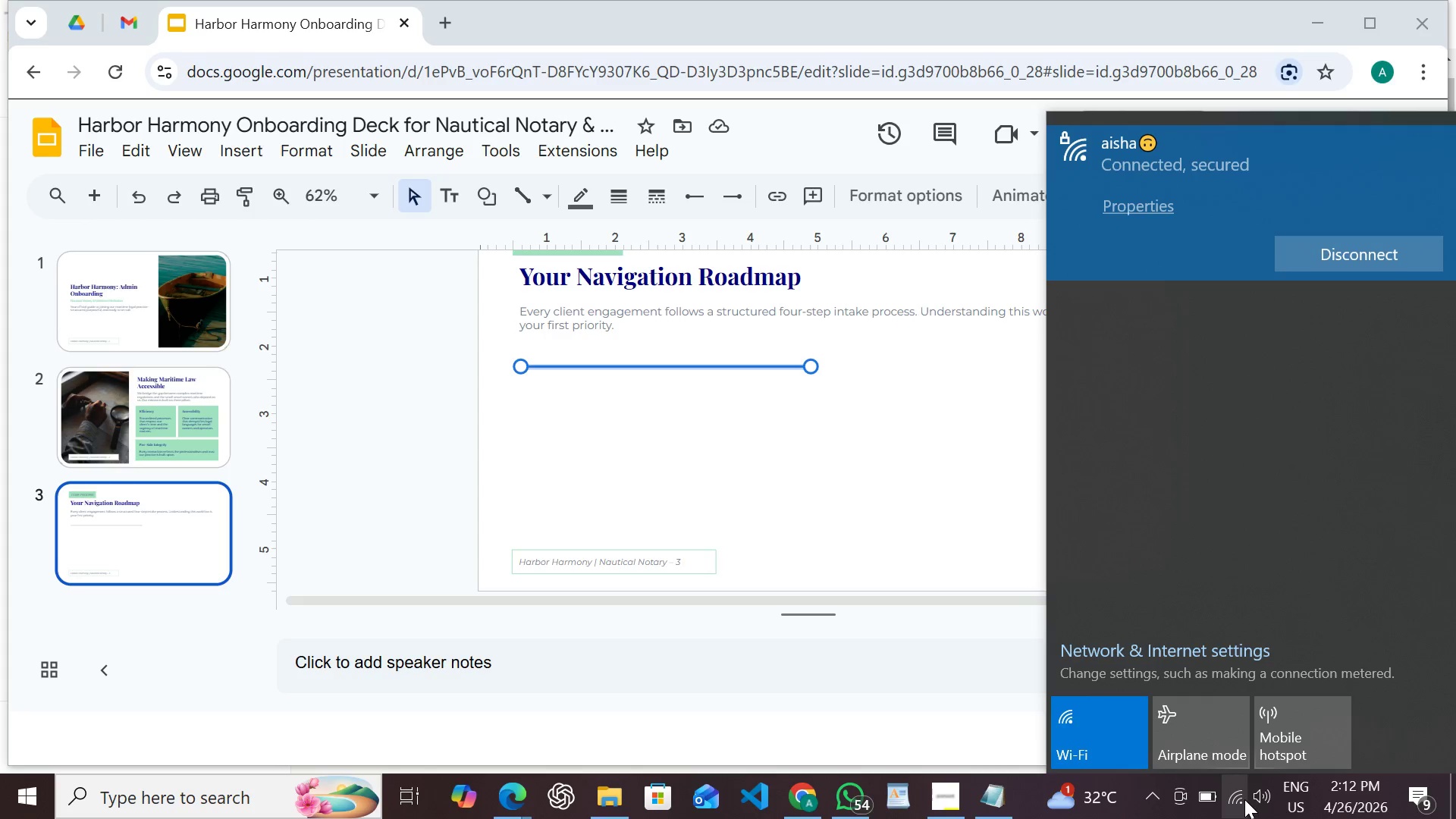 
left_click([1243, 804])
 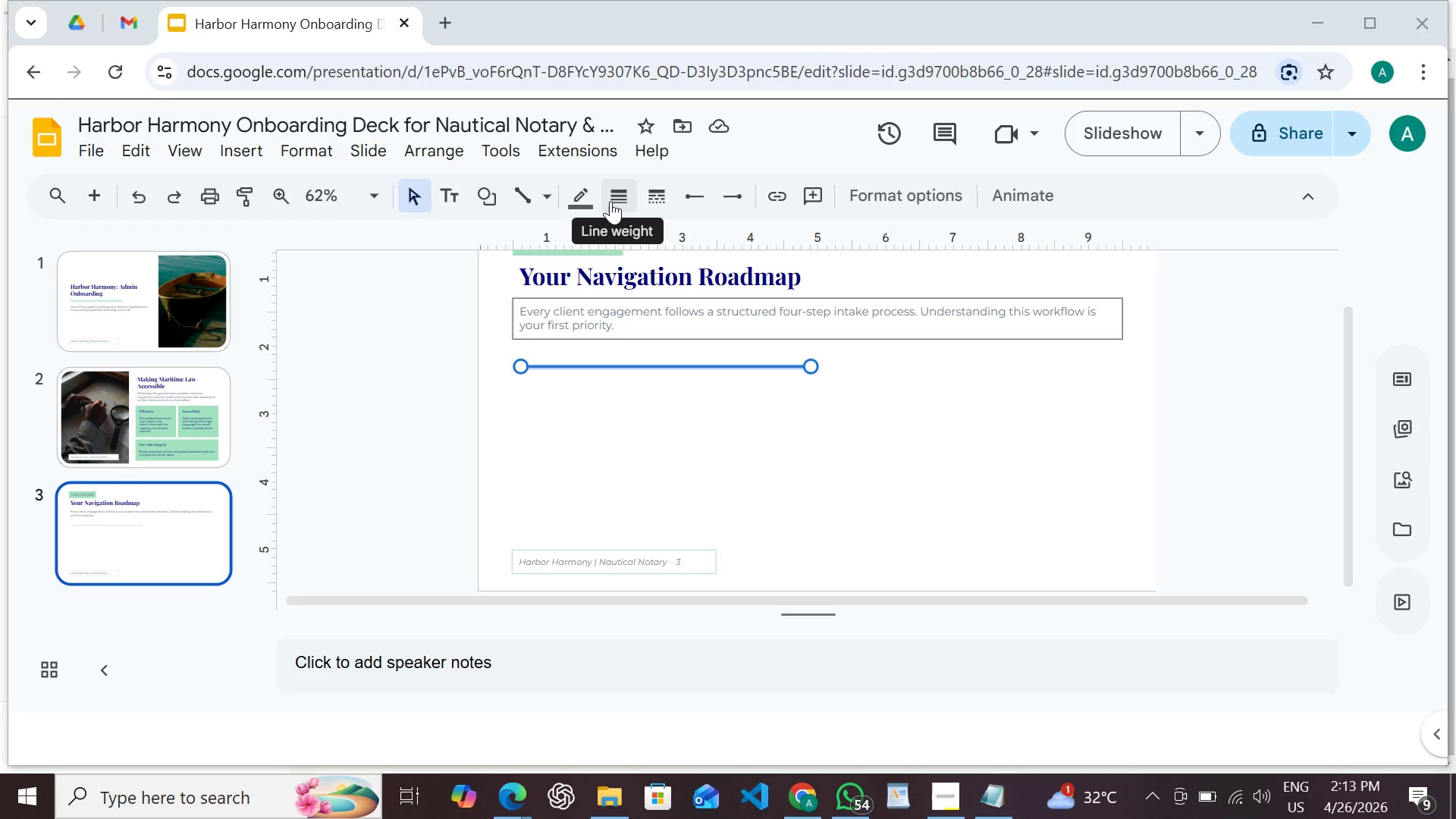 
left_click([591, 194])
 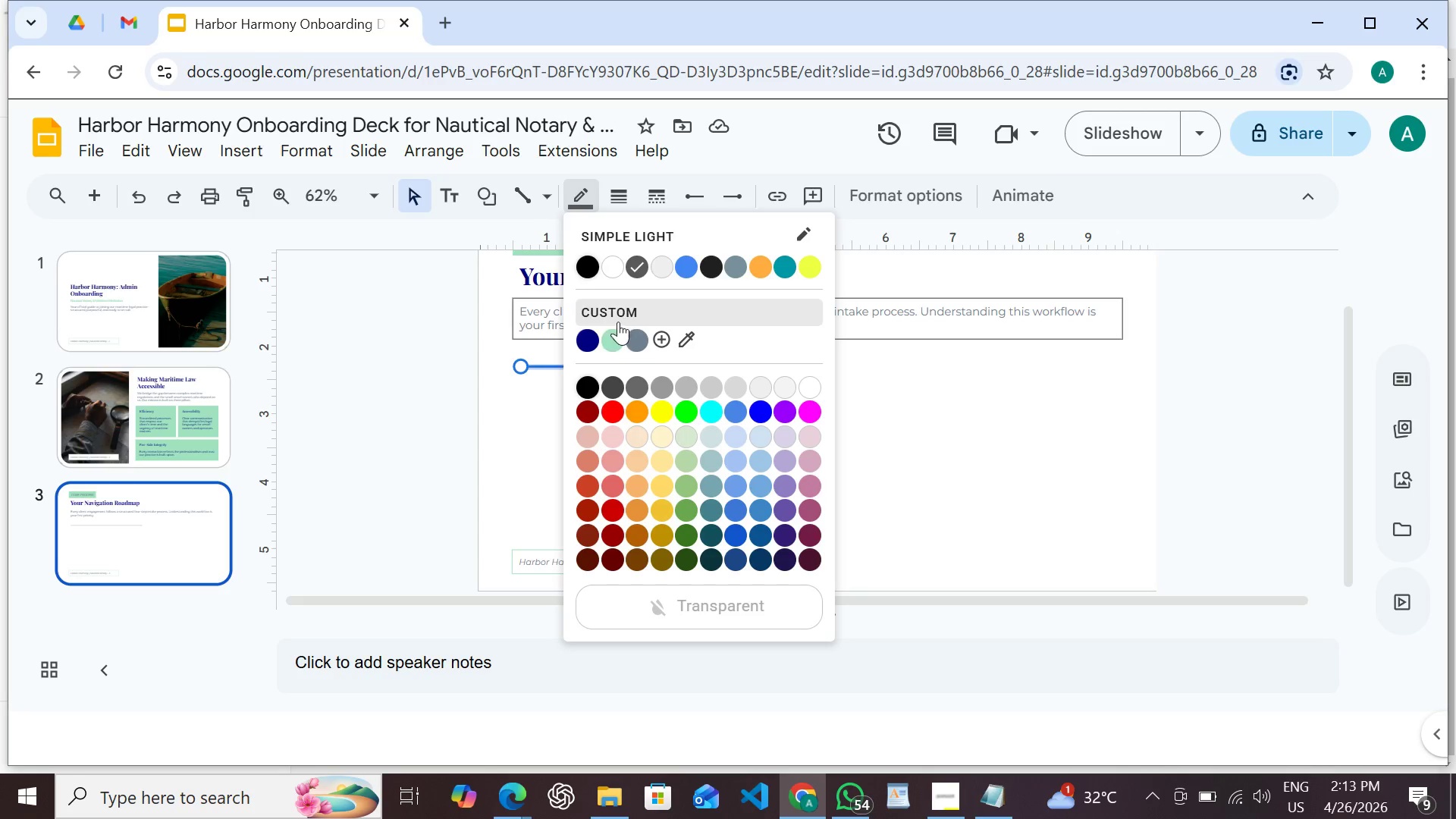 
left_click([610, 329])
 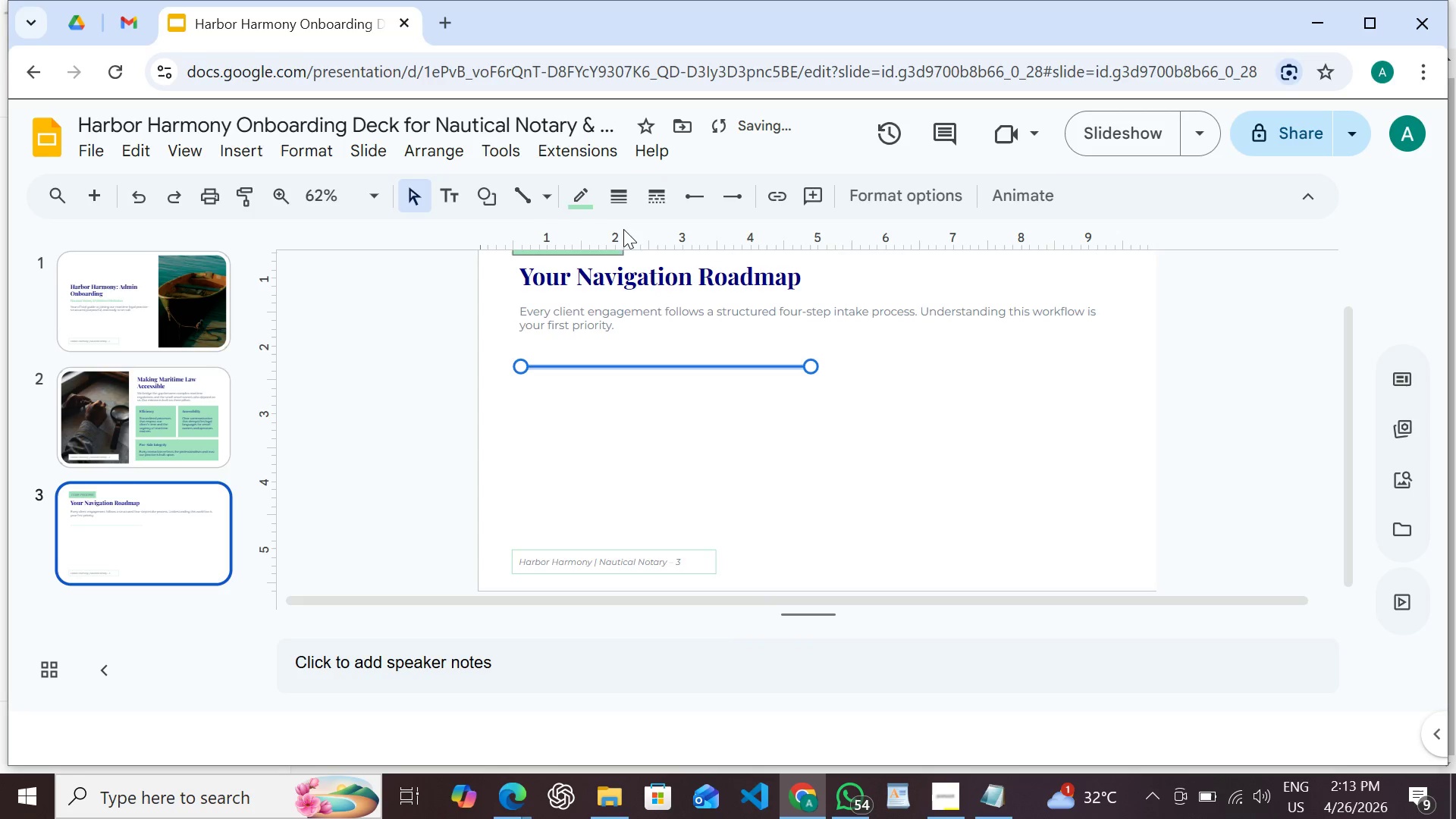 
left_click([623, 207])
 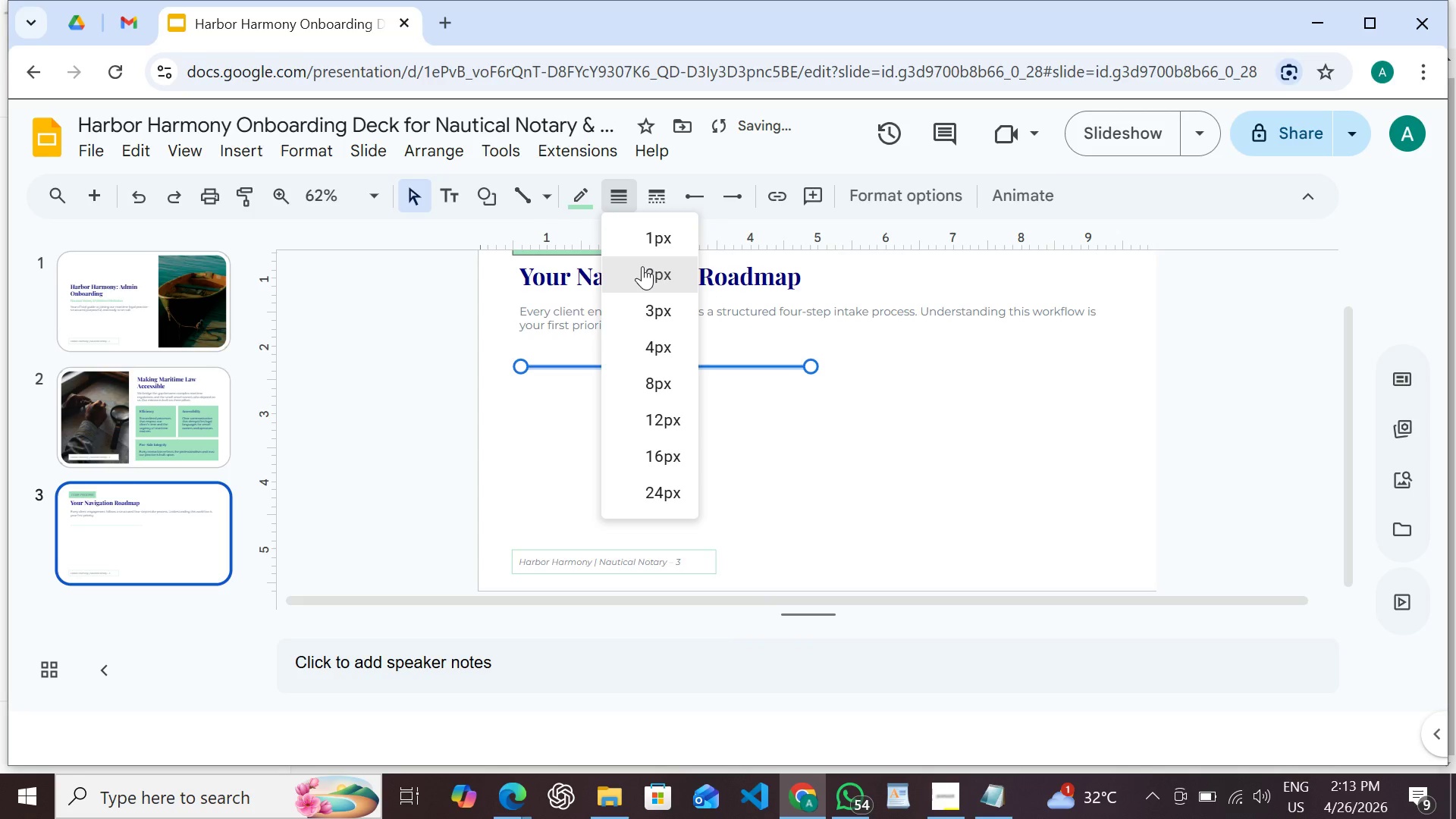 
left_click([642, 266])
 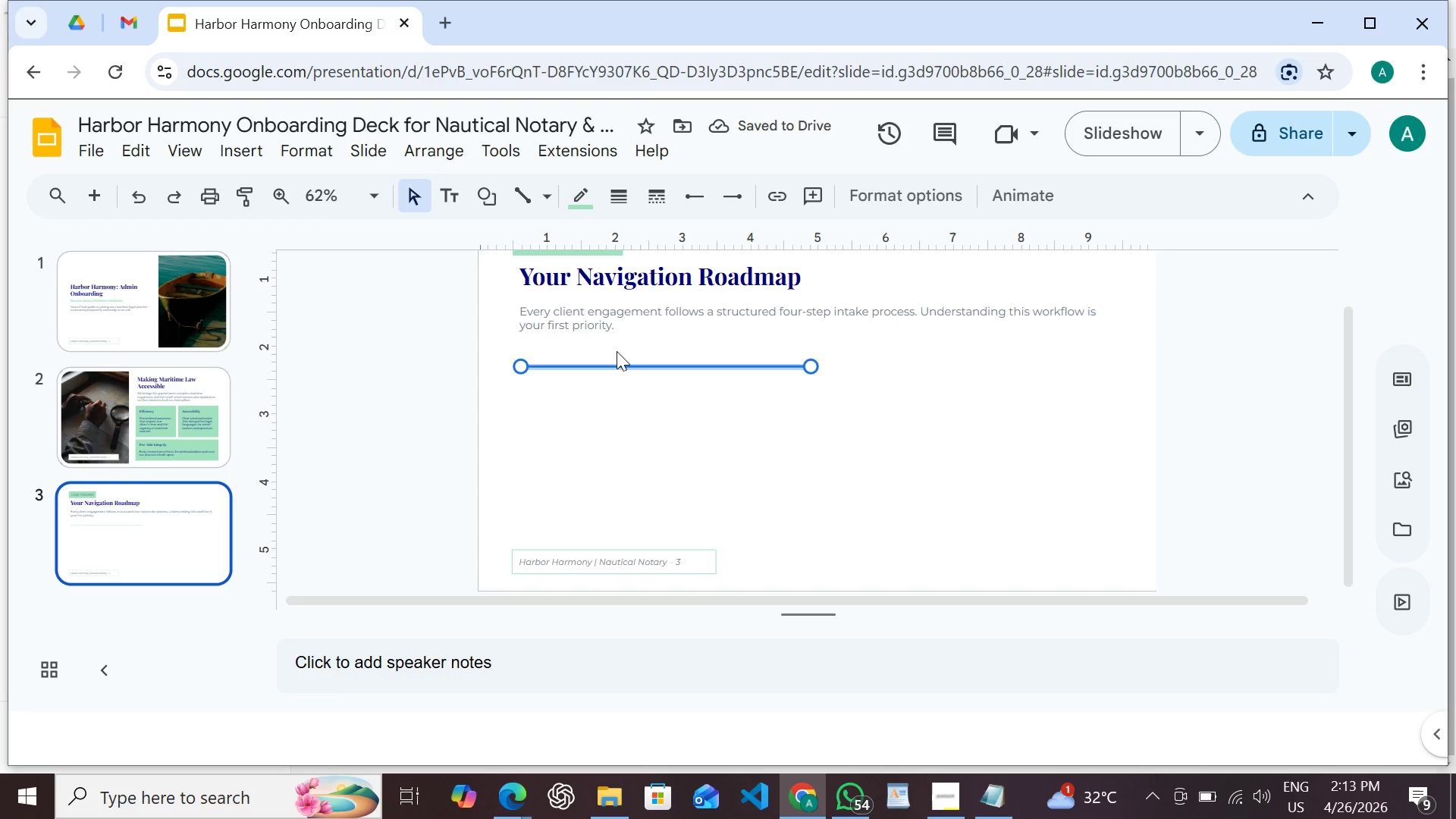 
wait(9.53)
 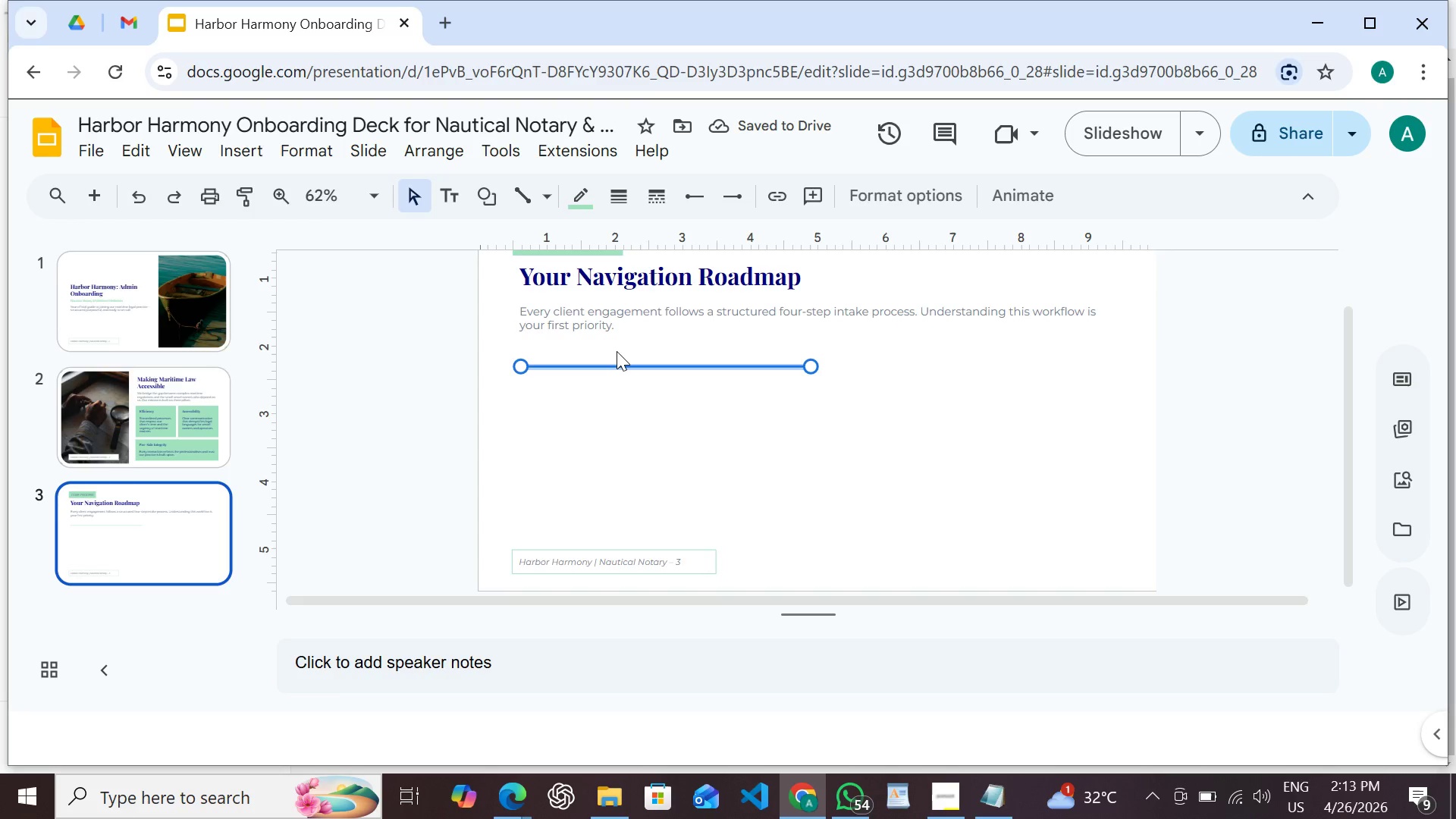 
left_click([629, 259])
 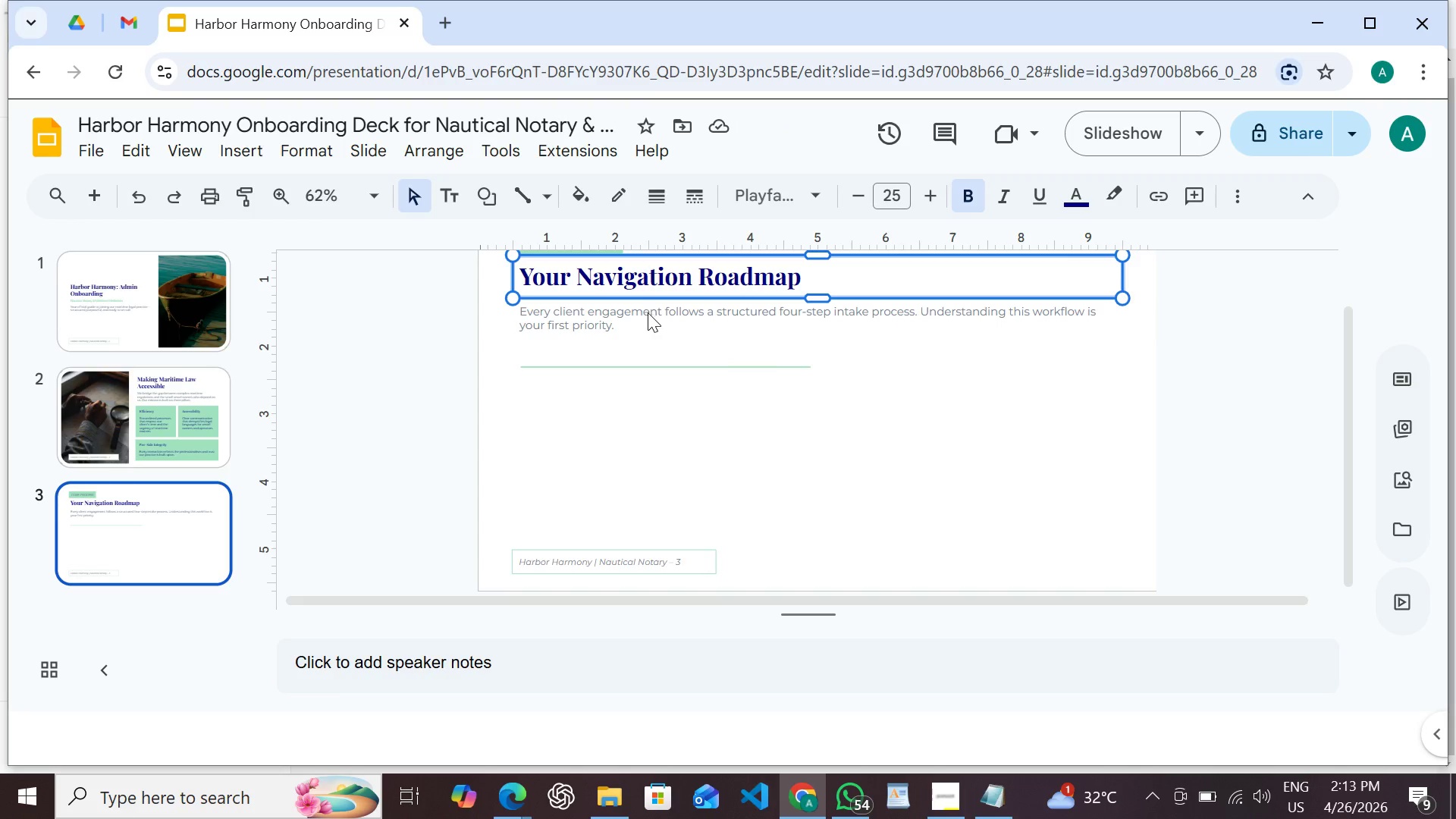 
left_click([648, 314])
 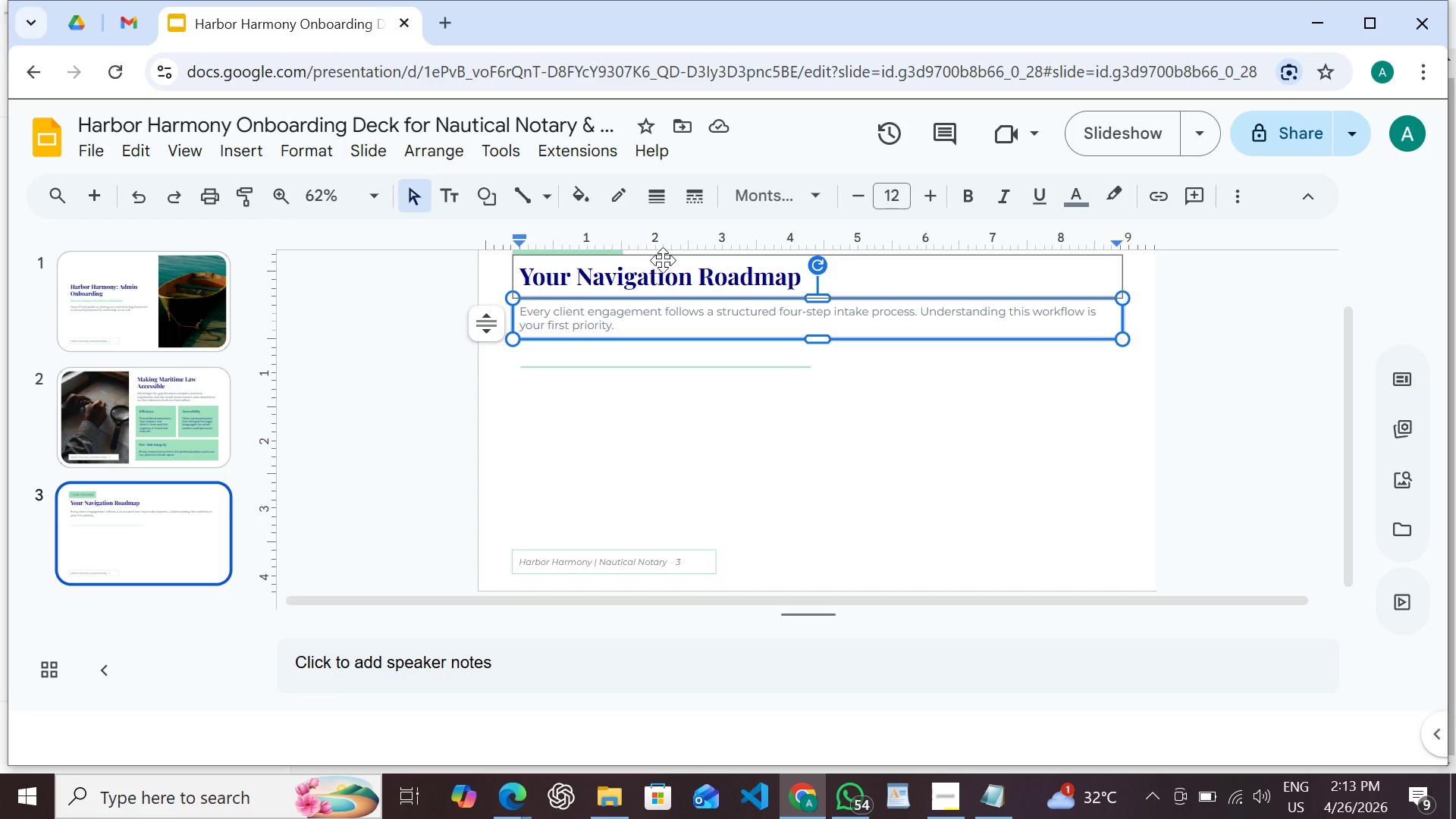 
left_click([663, 258])
 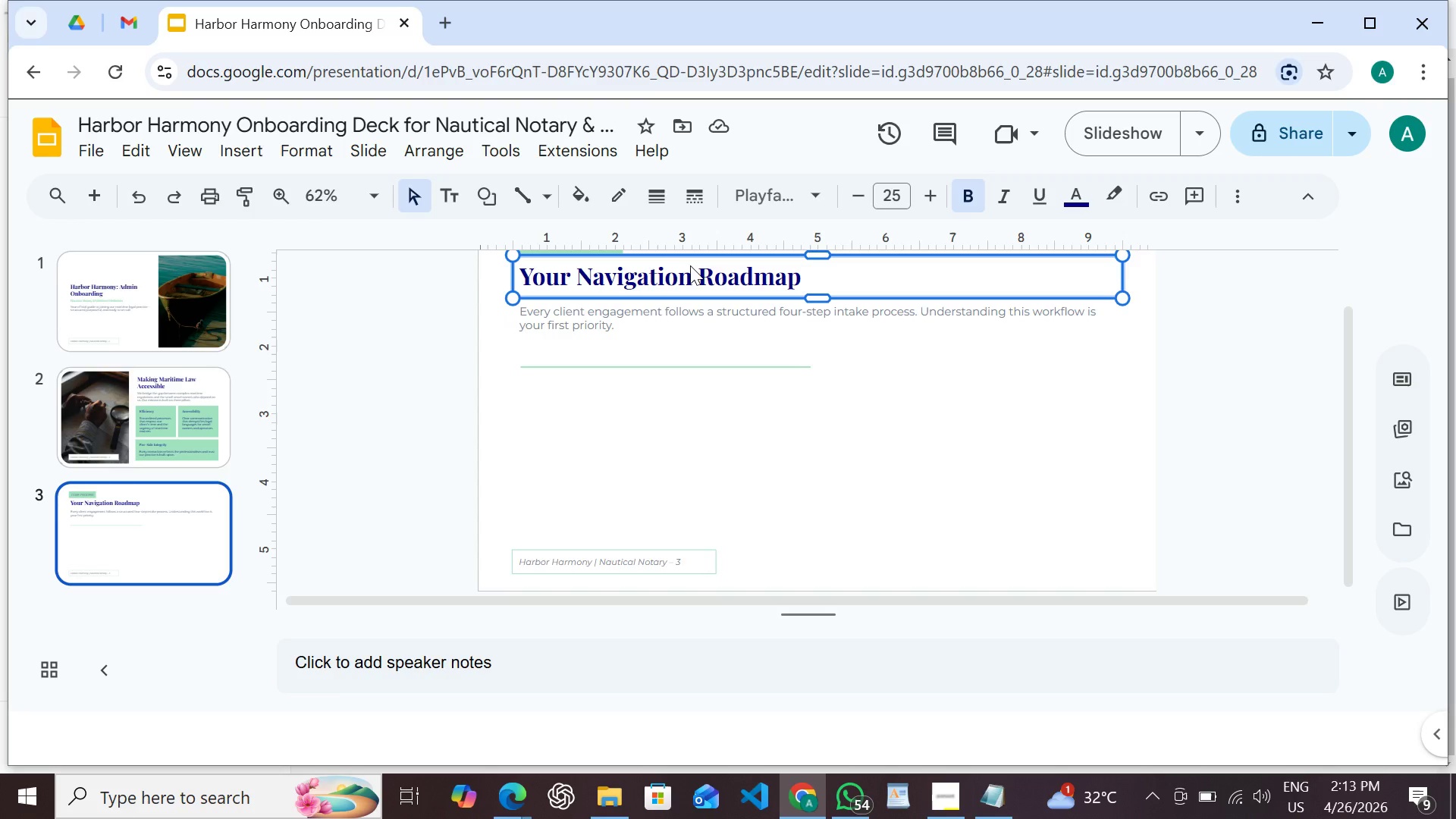 
key(Control+D)
 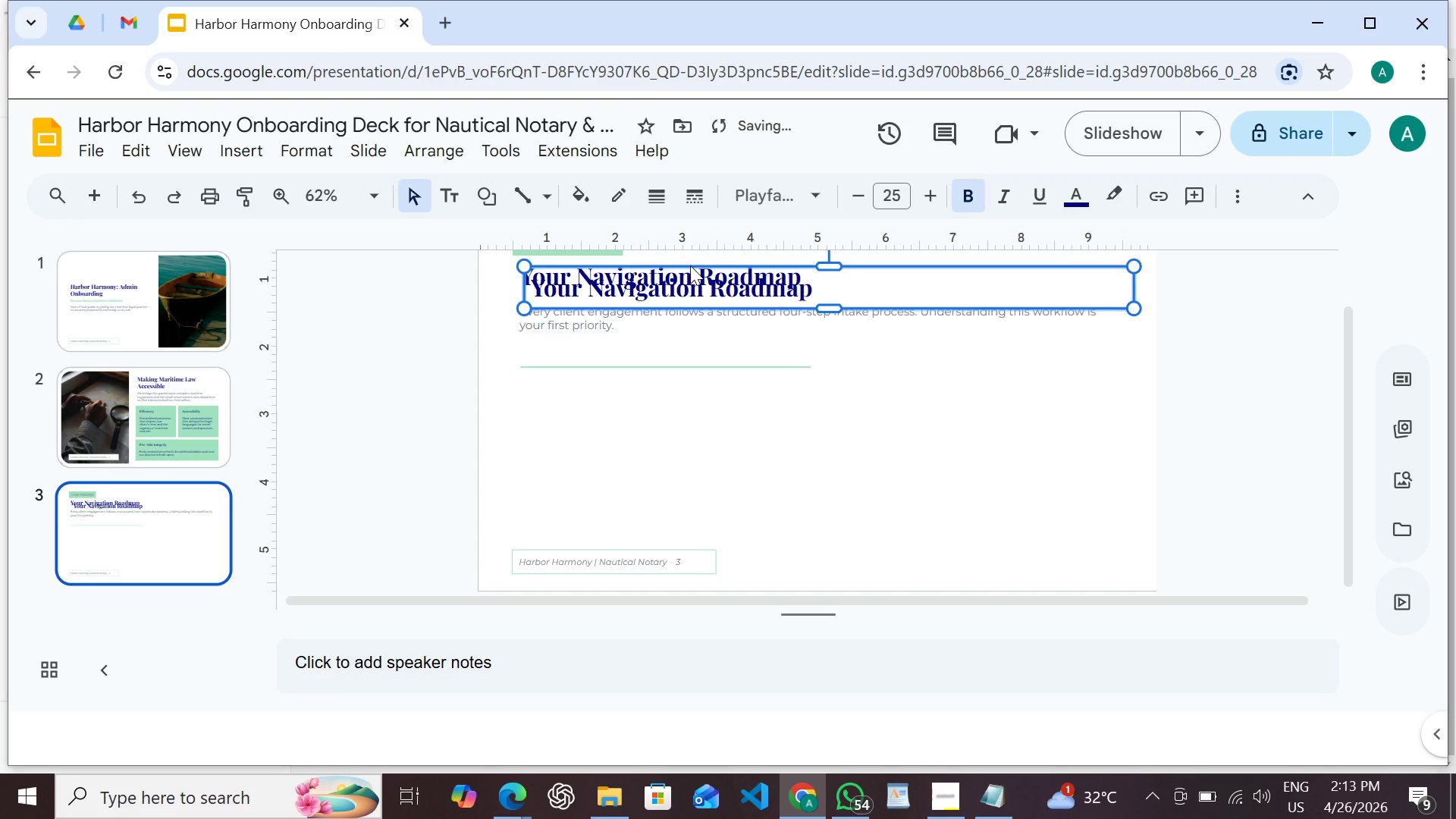 
key(Shift+ArrowDown)
 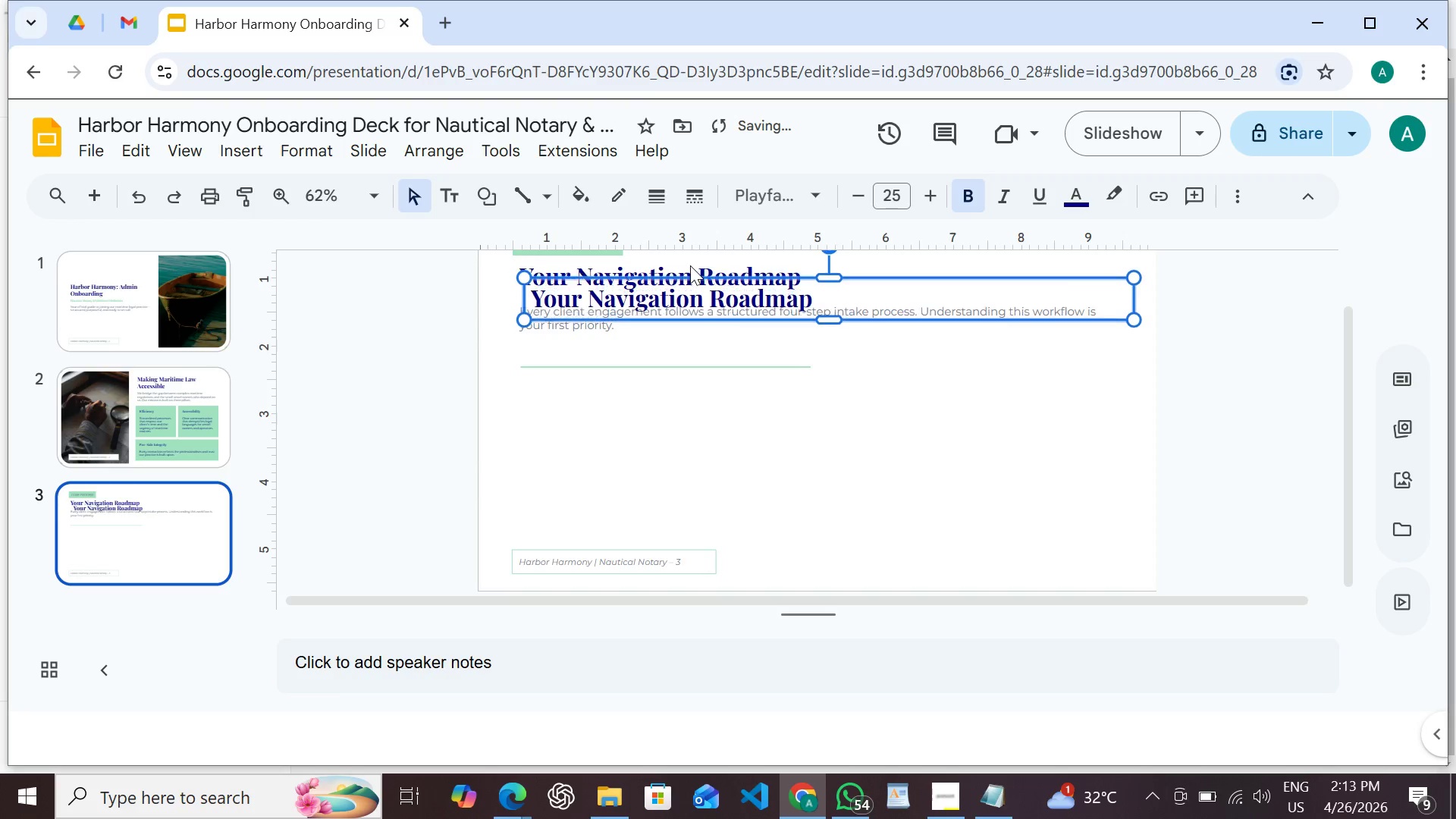 
key(Shift+ArrowDown)
 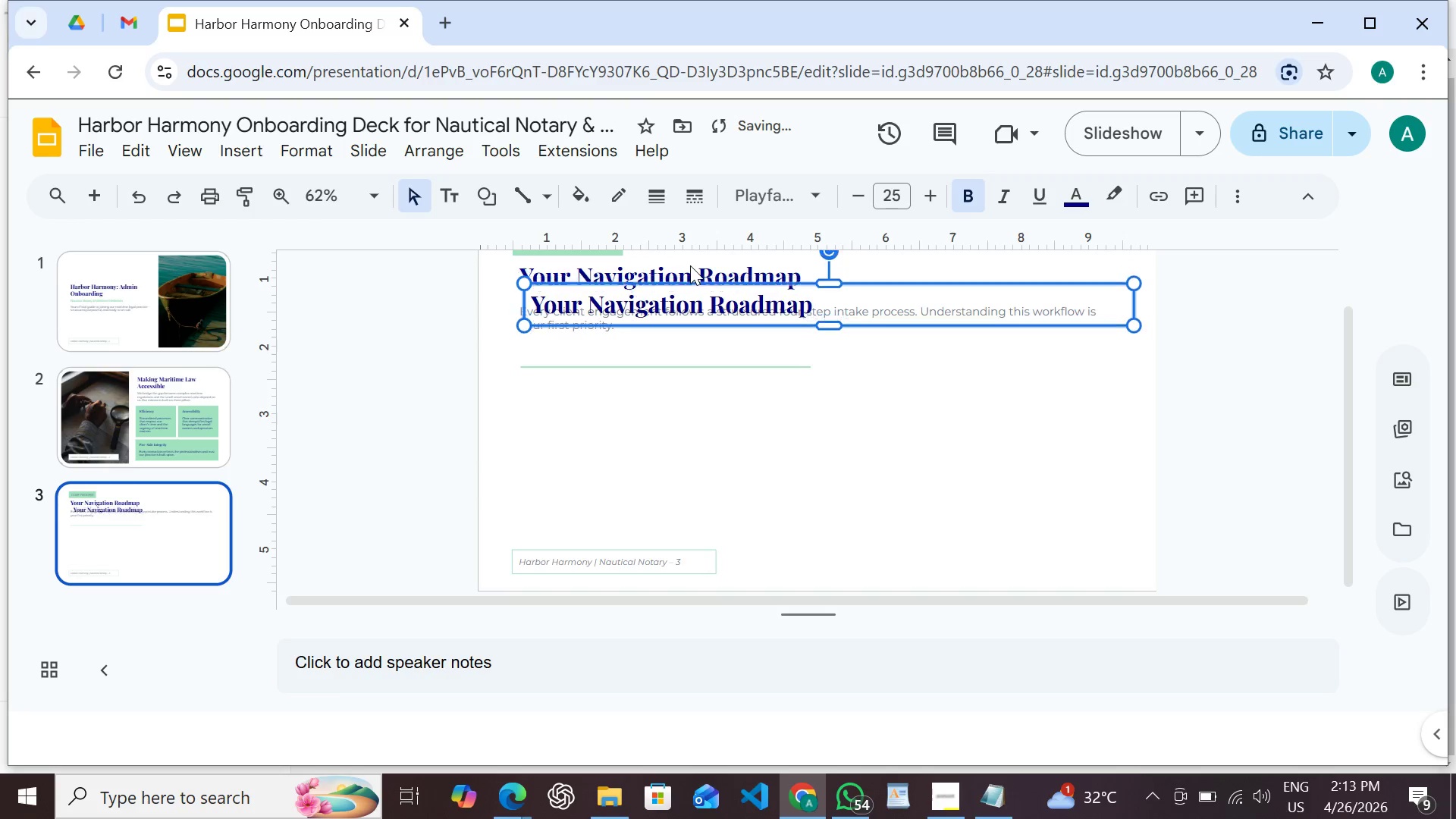 
key(Shift+ArrowDown)
 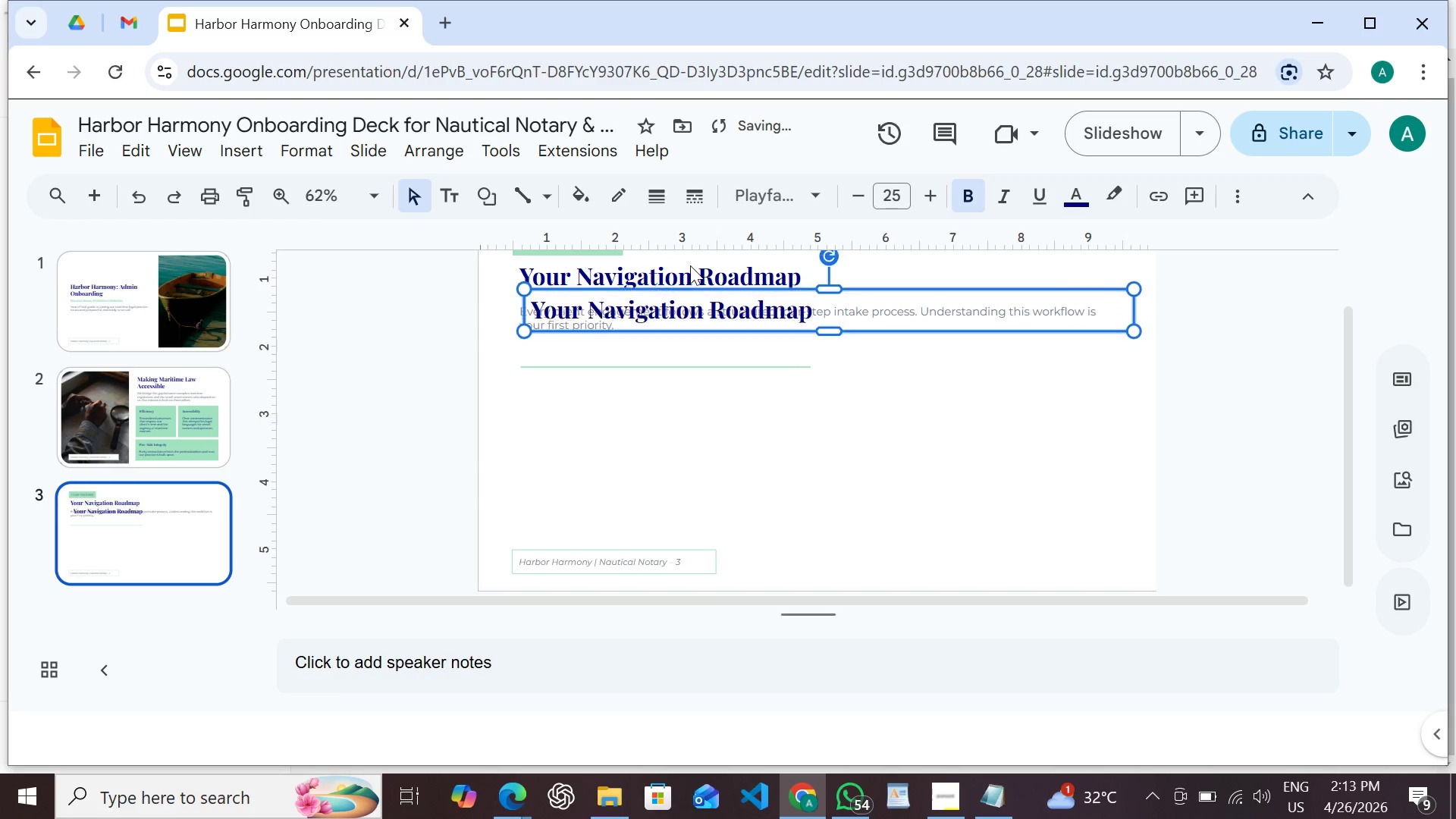 
key(Shift+ArrowDown)
 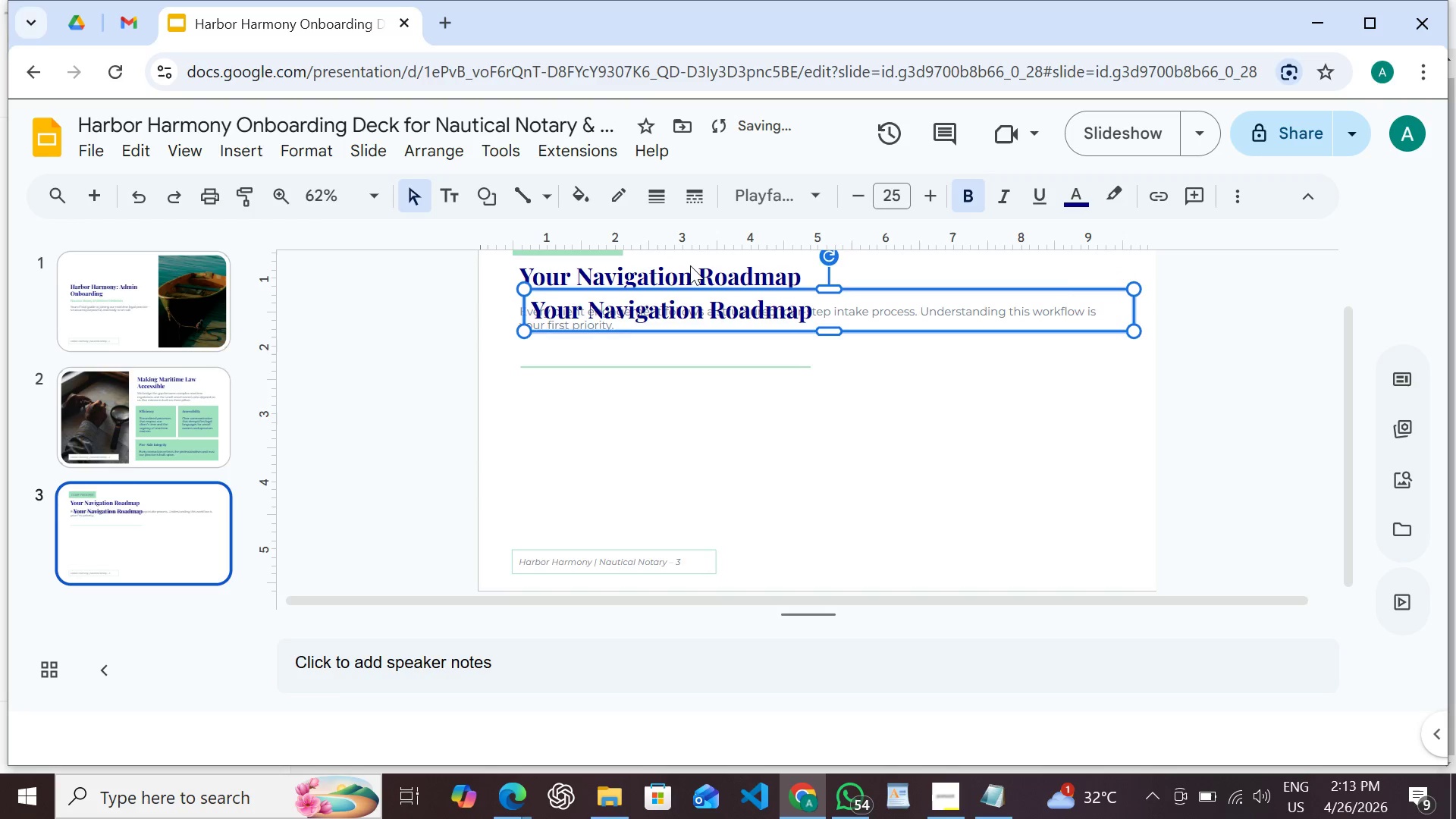 
key(Shift+ArrowDown)
 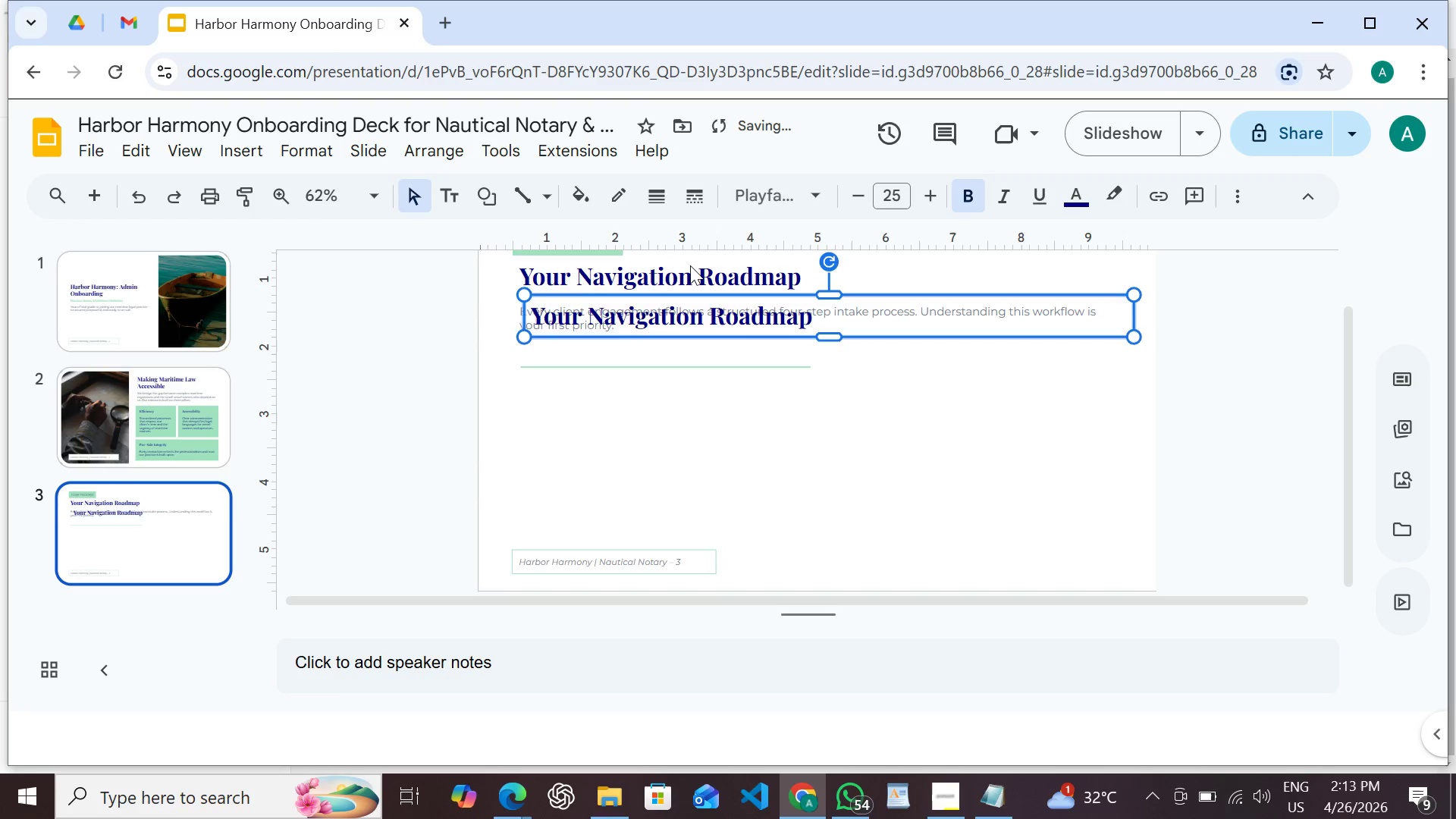 
key(Shift+ArrowDown)
 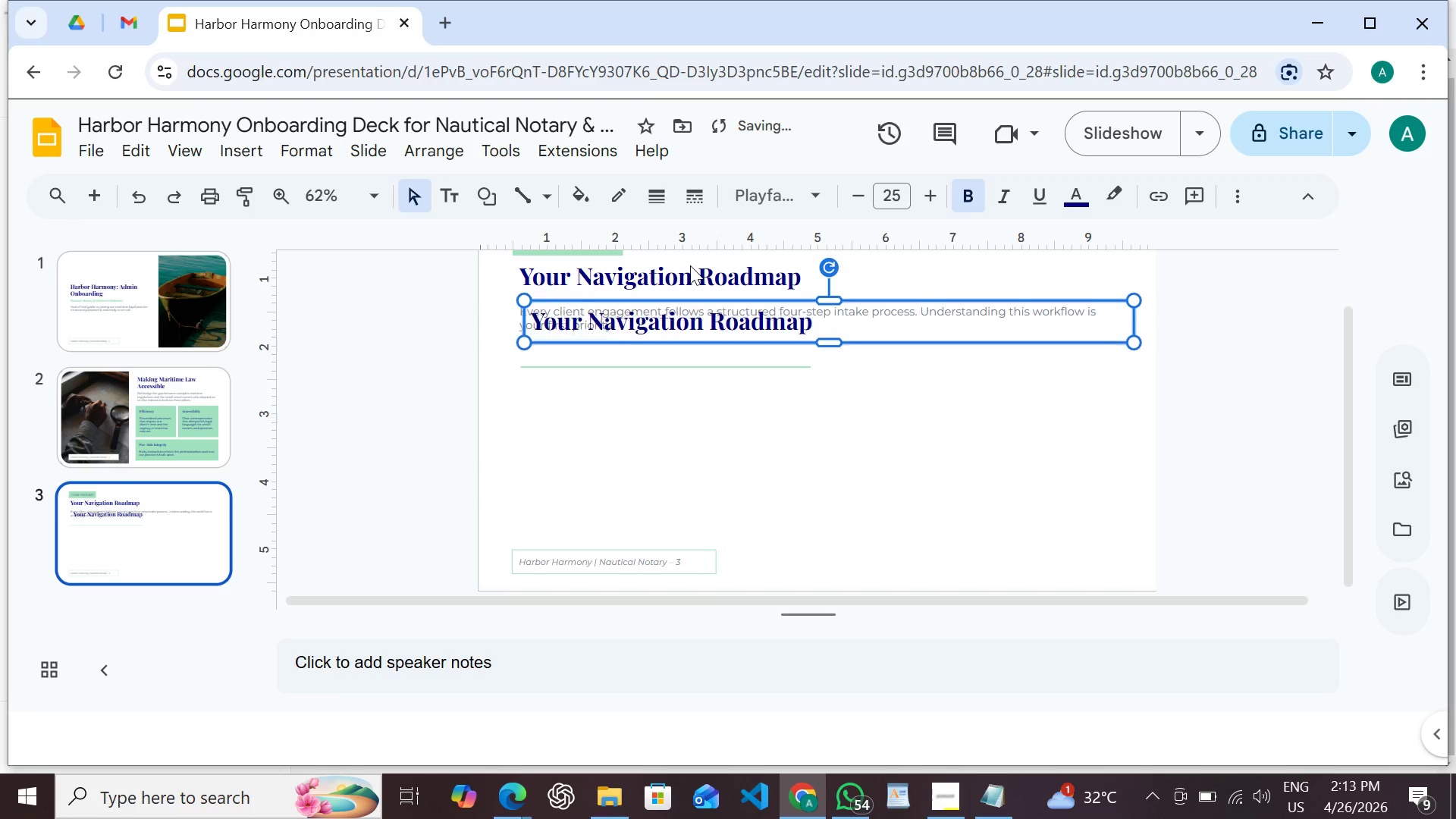 
key(Shift+ArrowDown)
 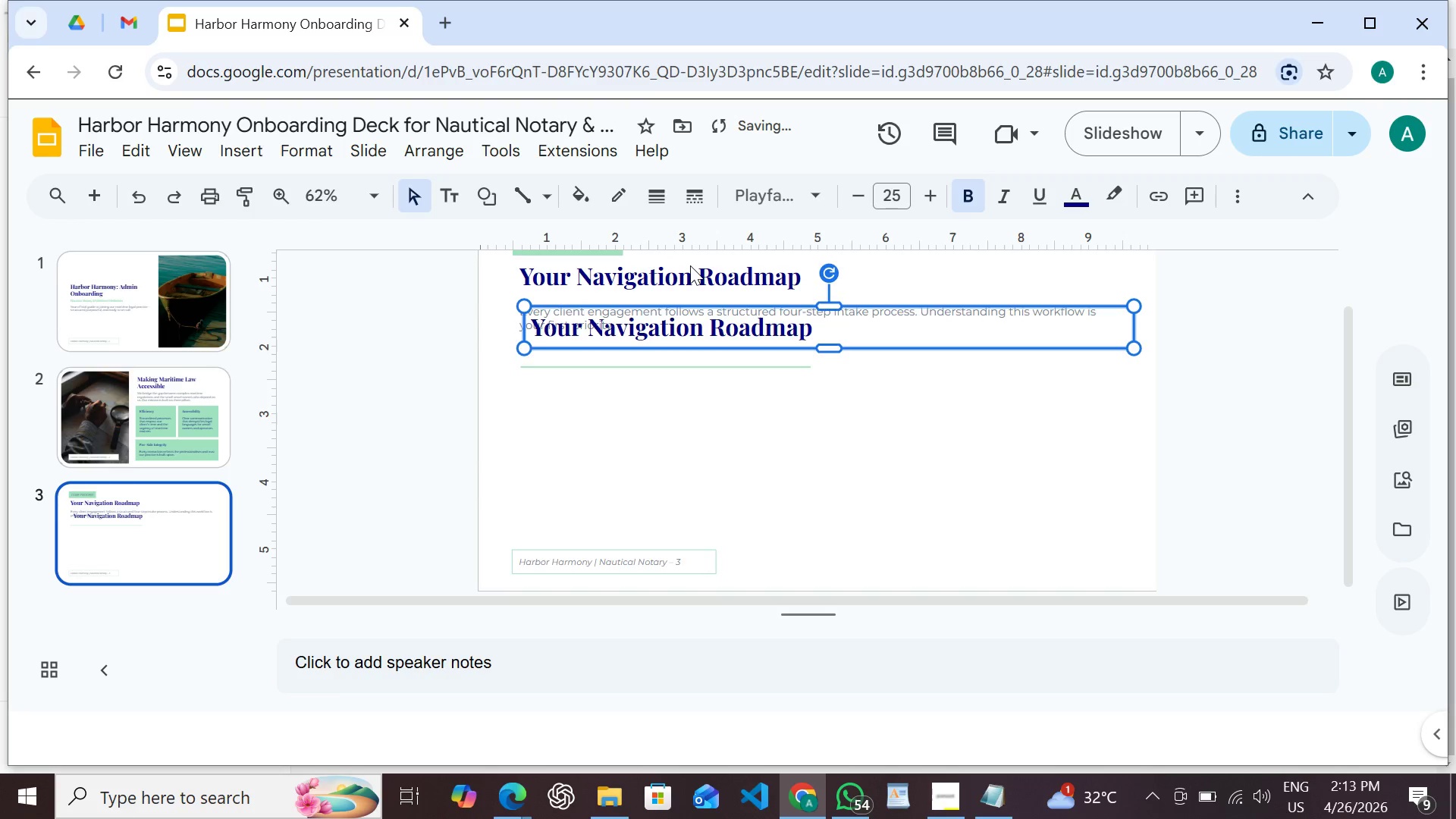 
key(Shift+ArrowDown)
 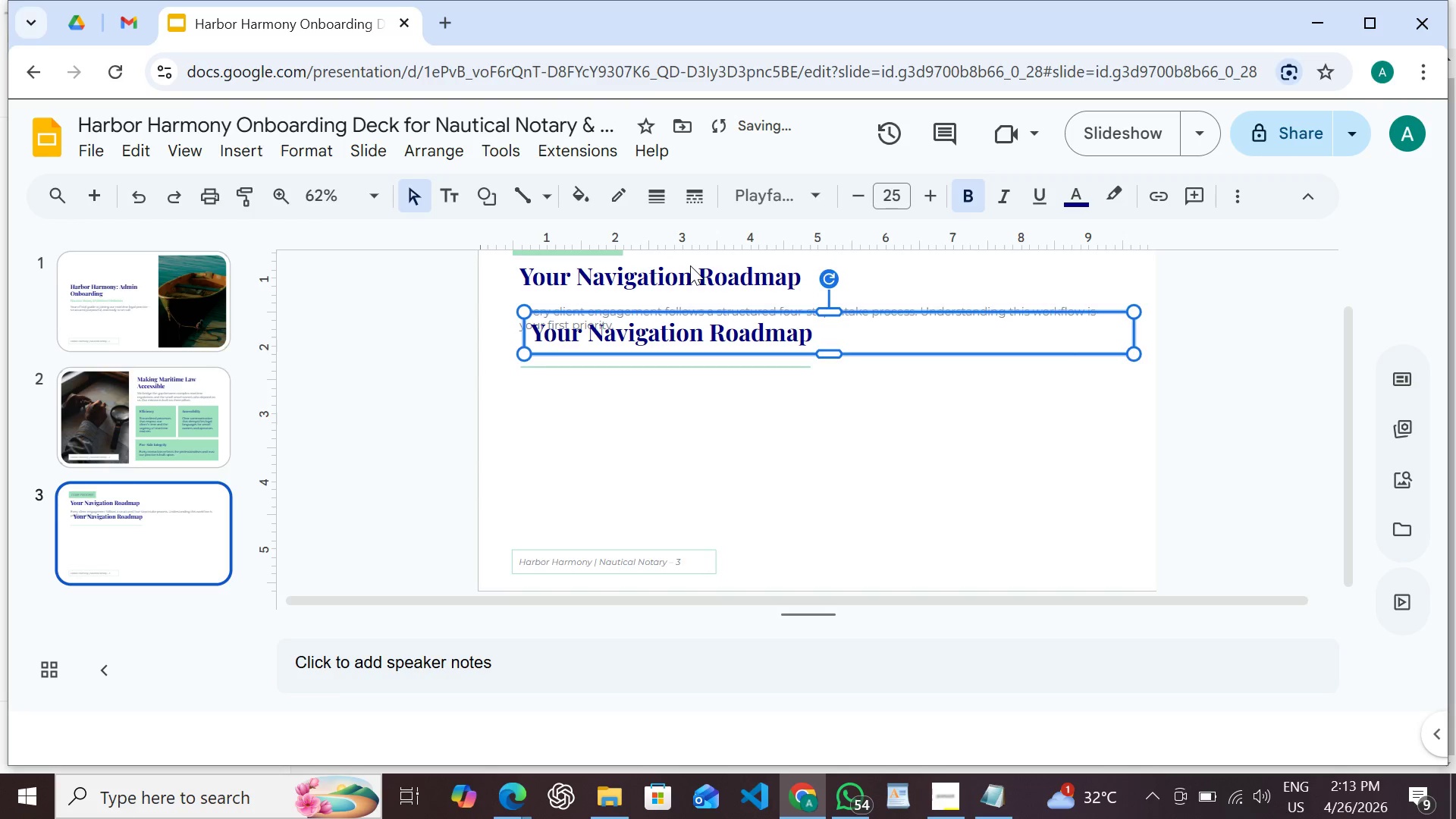 
key(Shift+ArrowDown)
 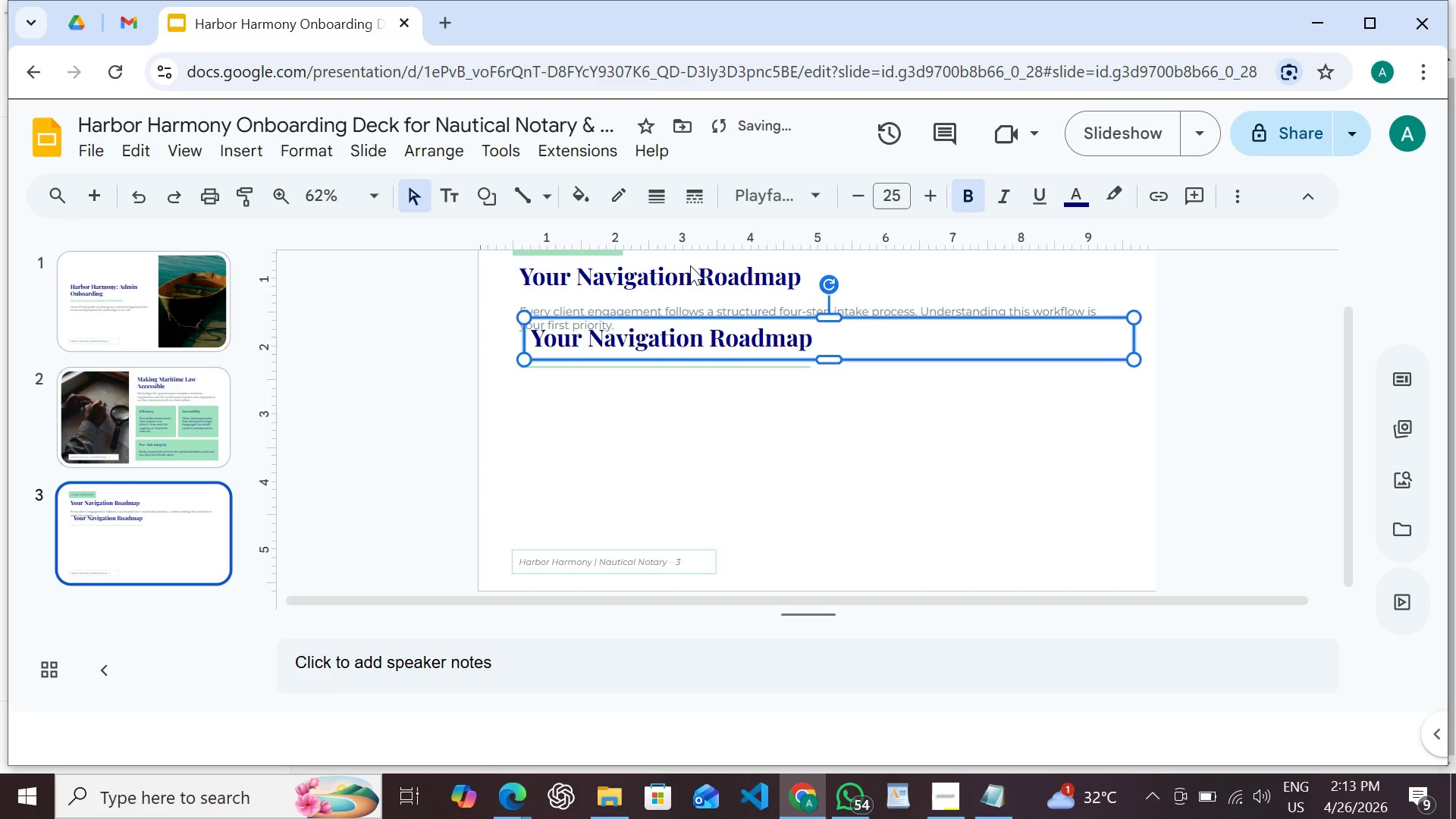 
key(Shift+ArrowDown)
 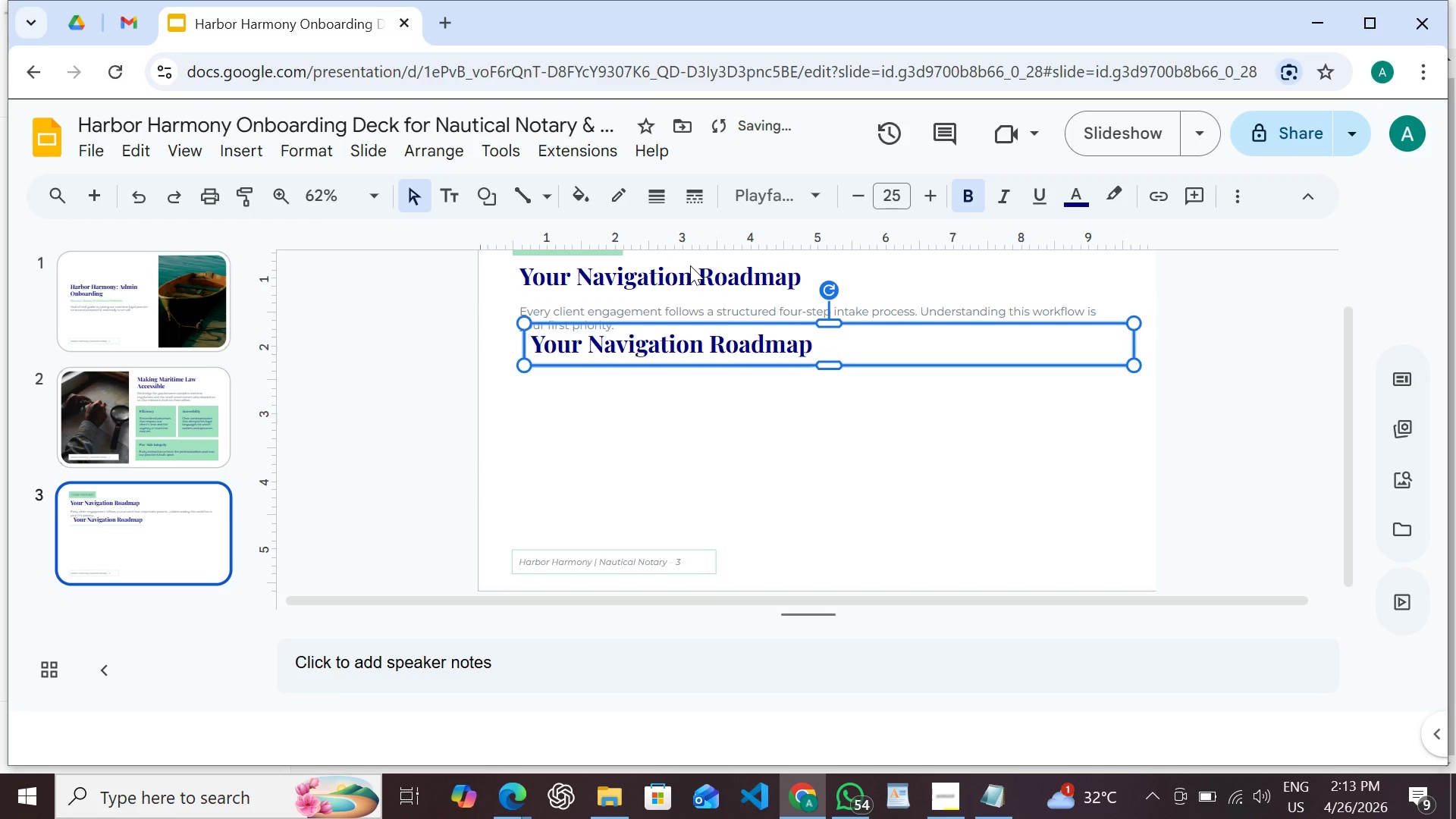 
key(Shift+ArrowLeft)
 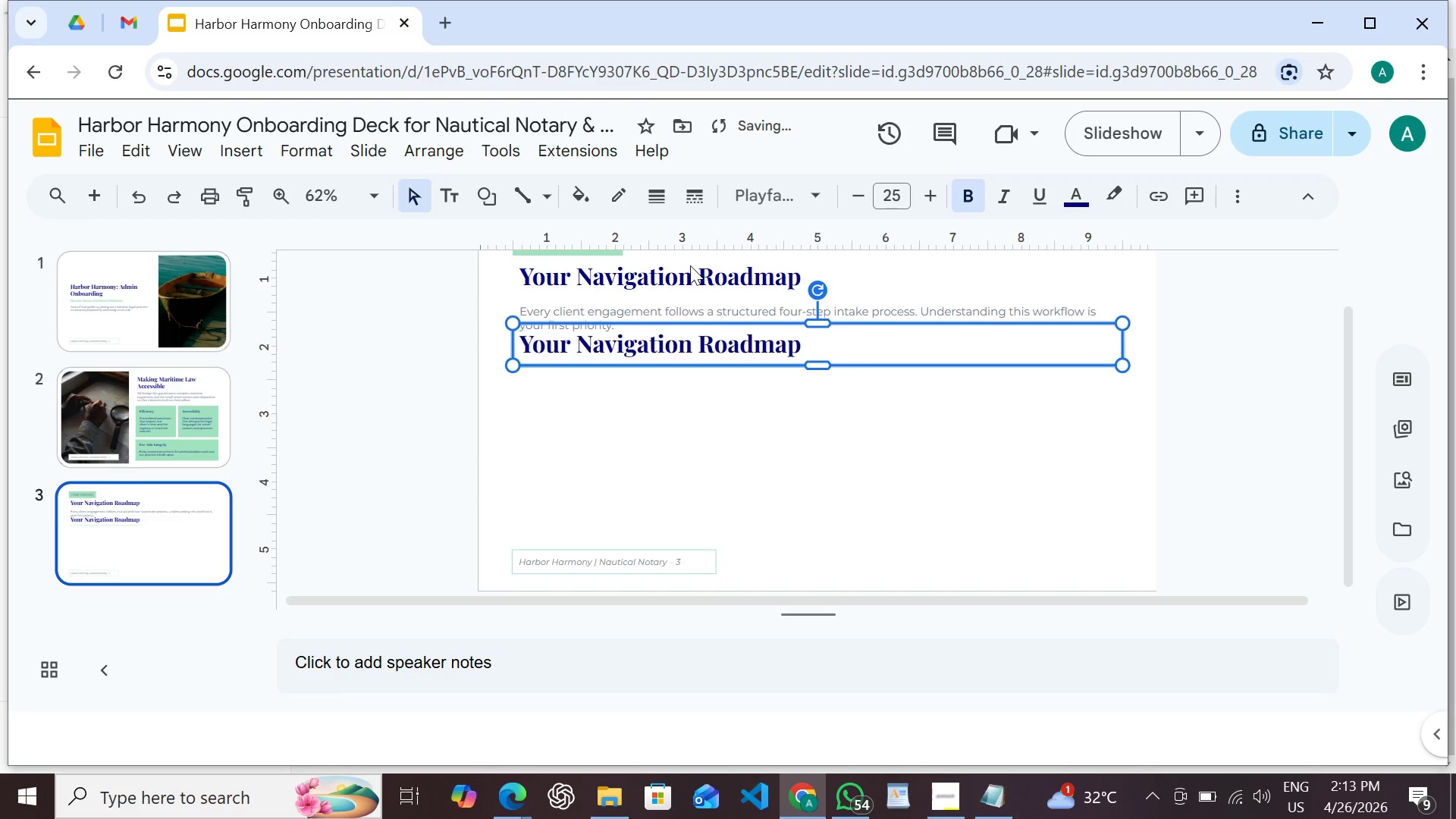 
key(Shift+ArrowLeft)
 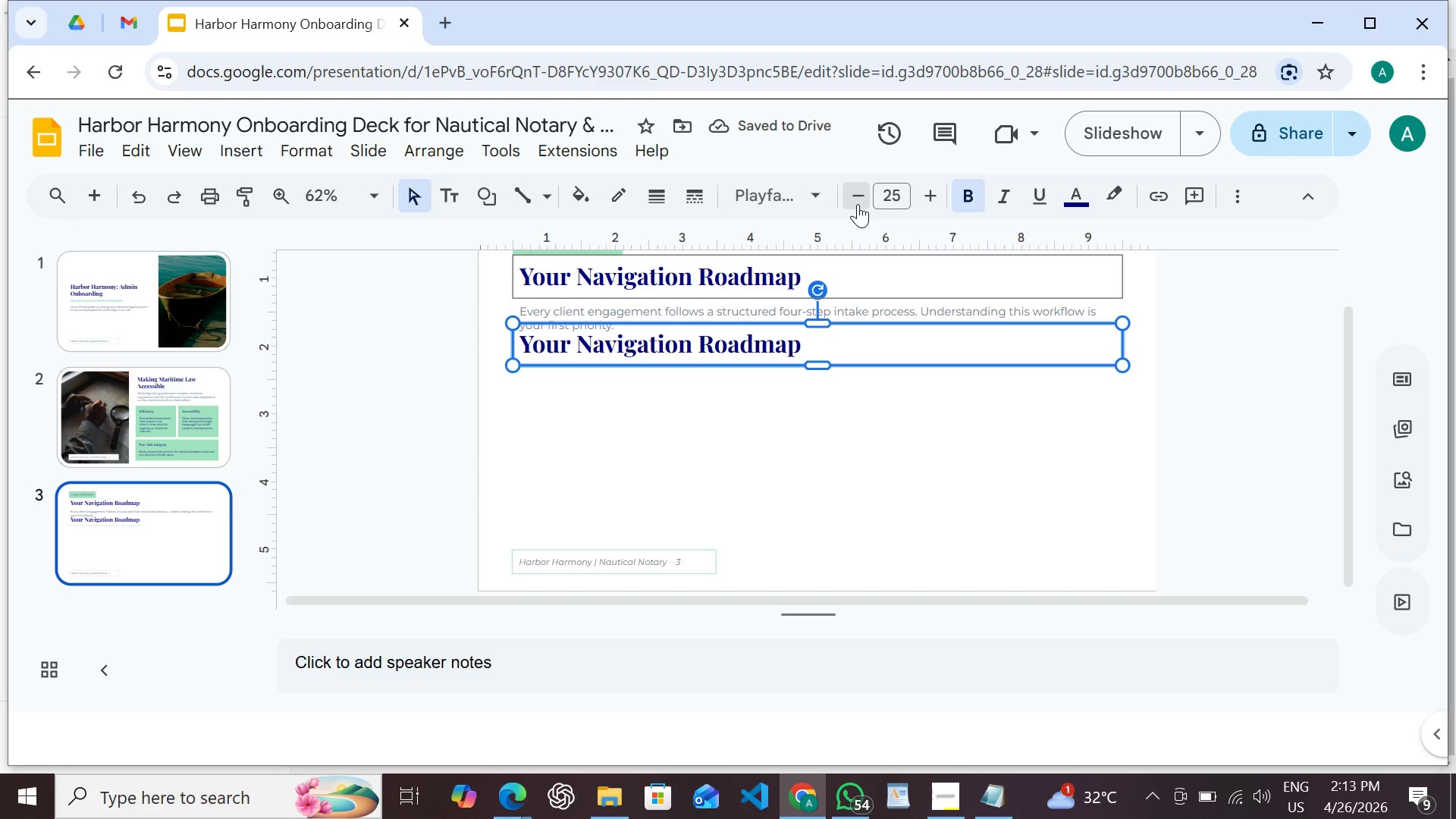 
triple_click([858, 203])
 